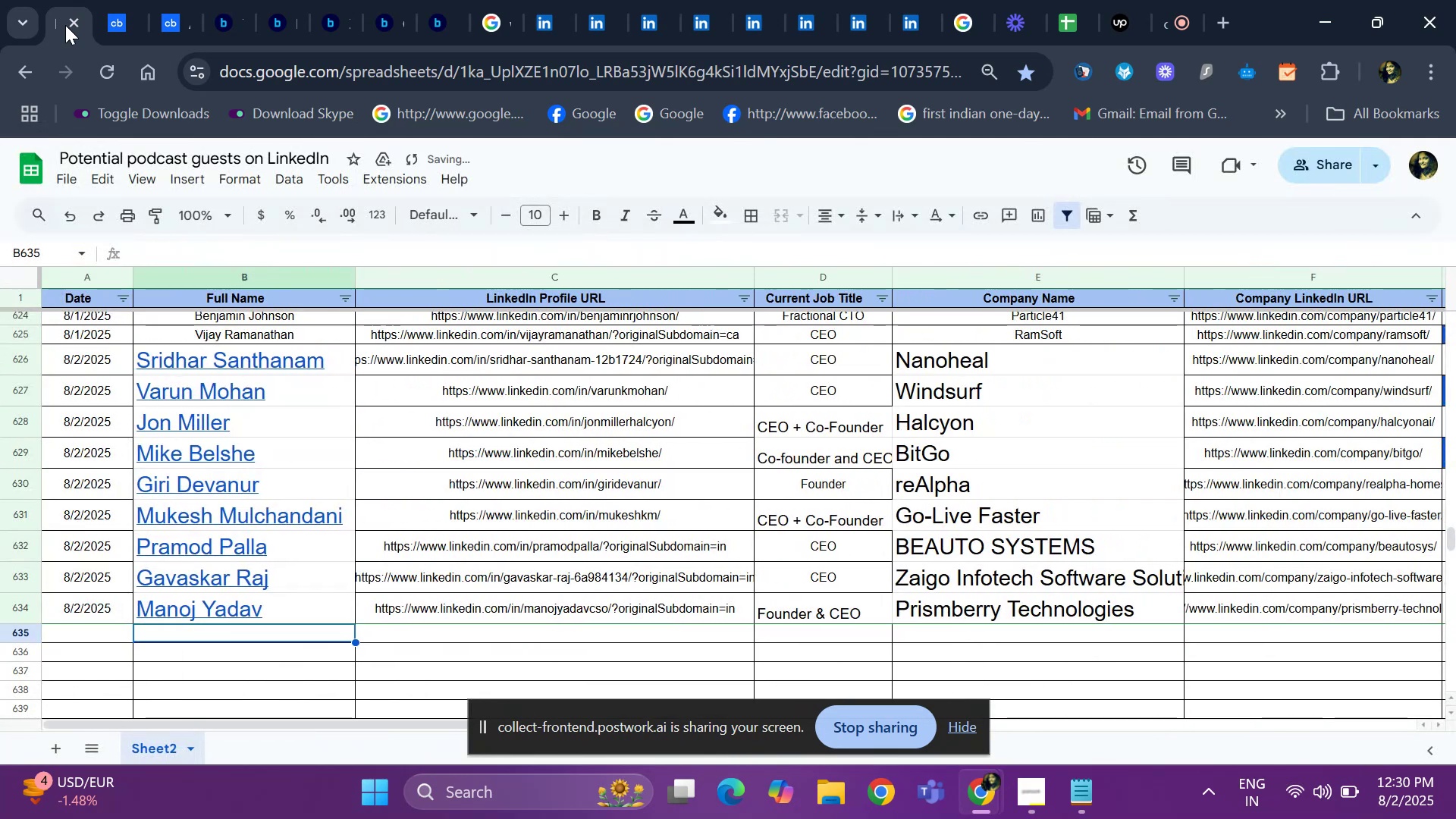 
key(ArrowRight)
 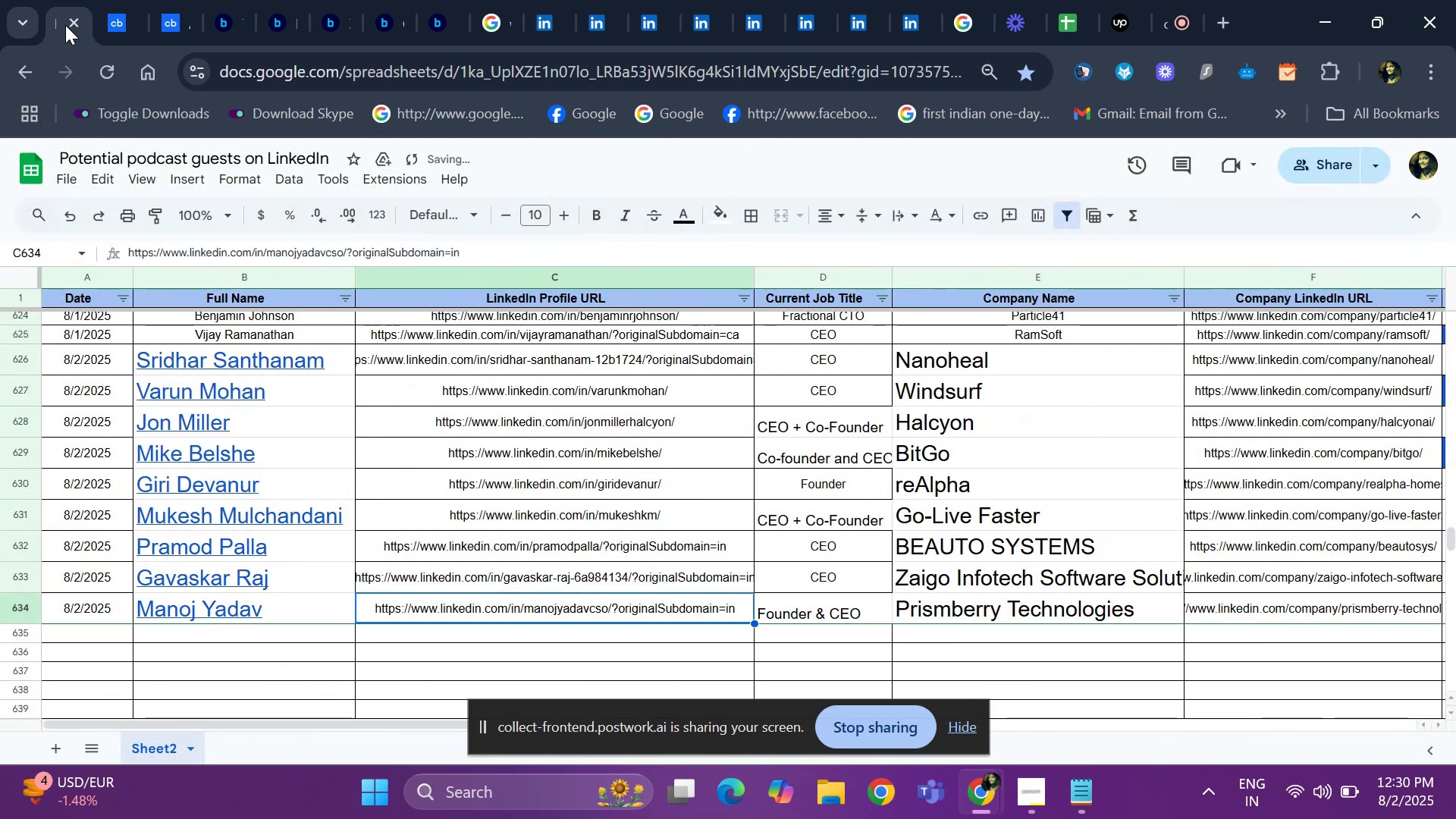 
hold_key(key=ArrowRight, duration=0.9)
 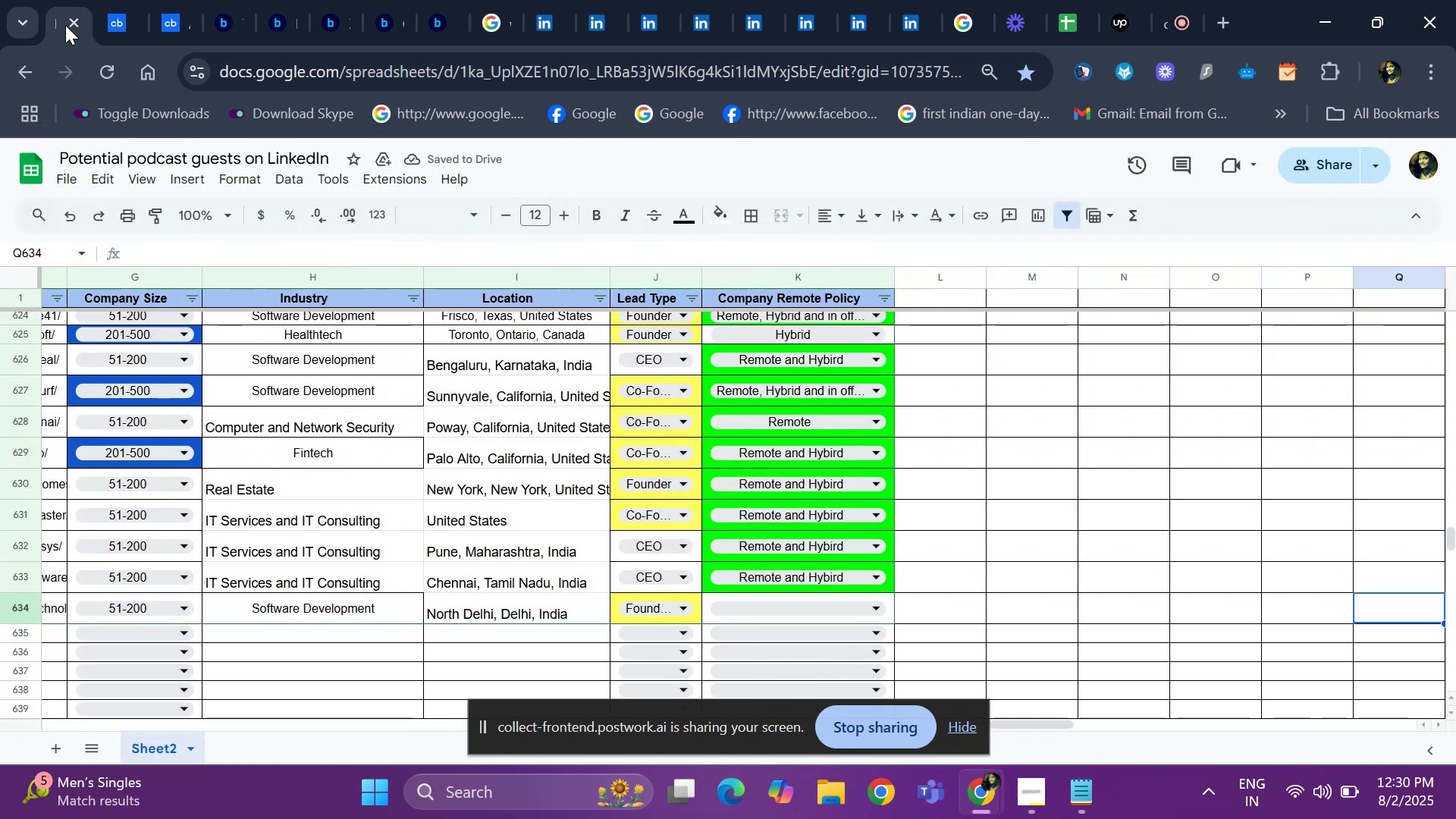 
hold_key(key=ArrowLeft, duration=0.7)
 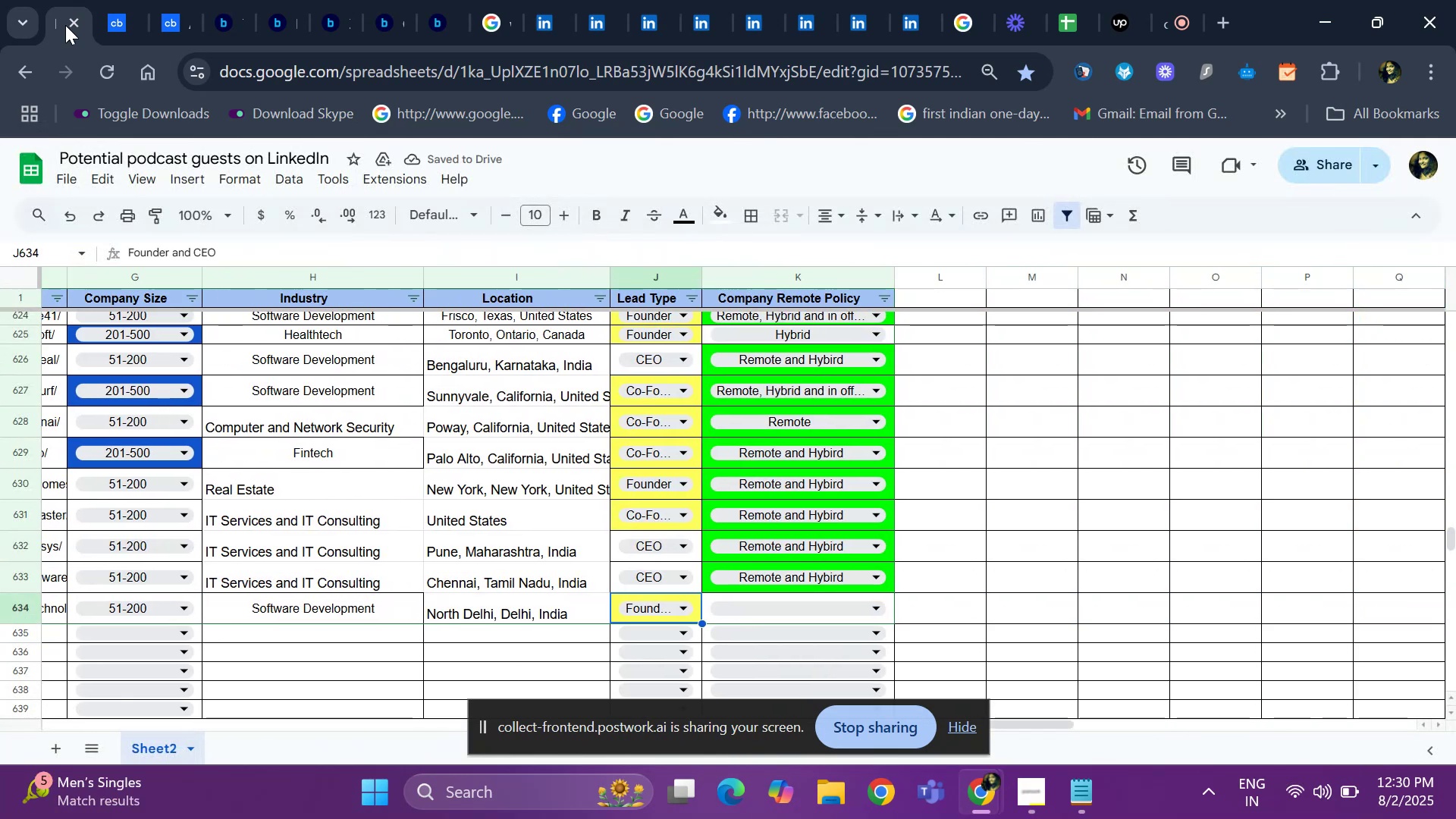 
key(ArrowLeft)
 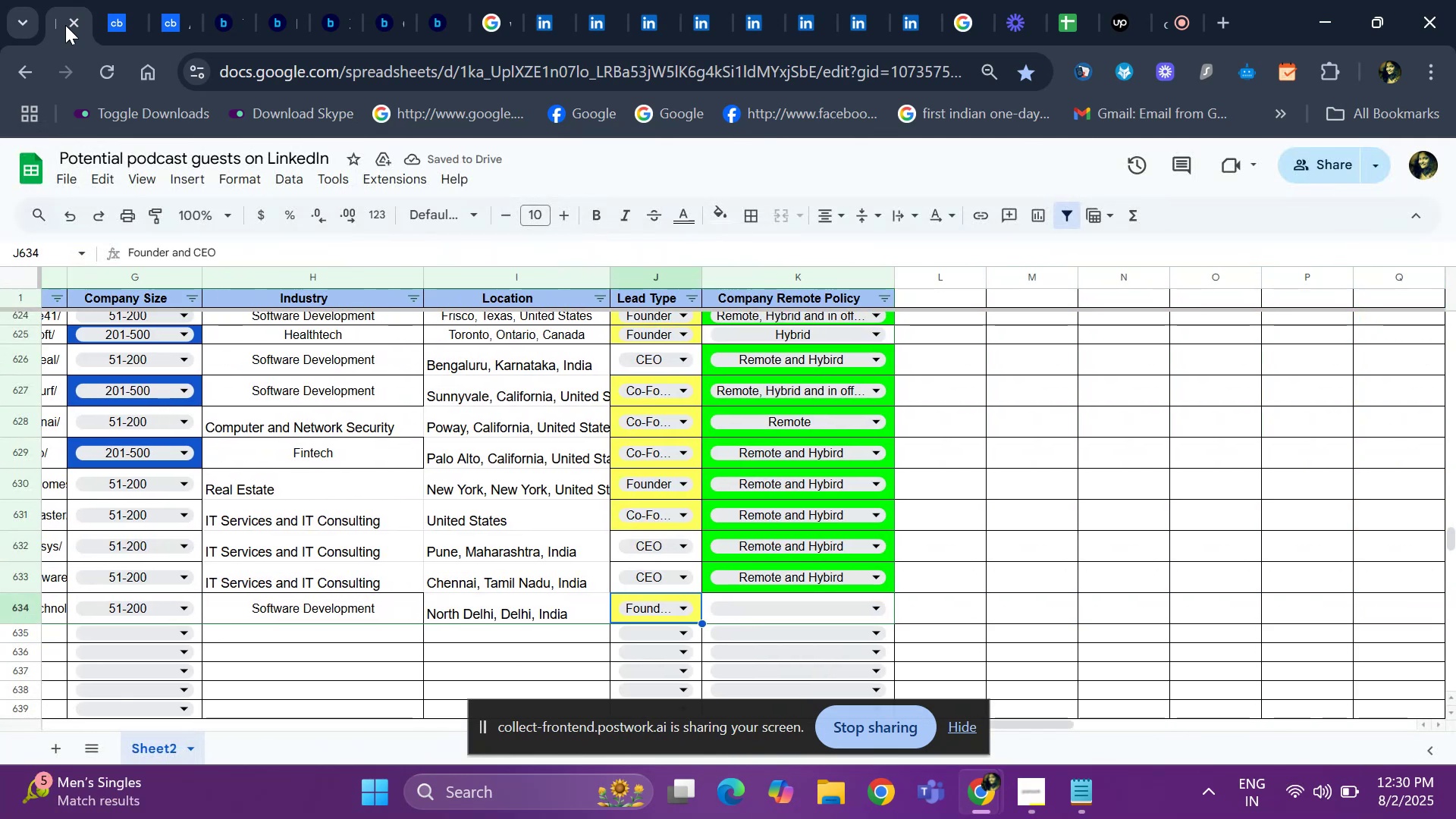 
key(ArrowLeft)
 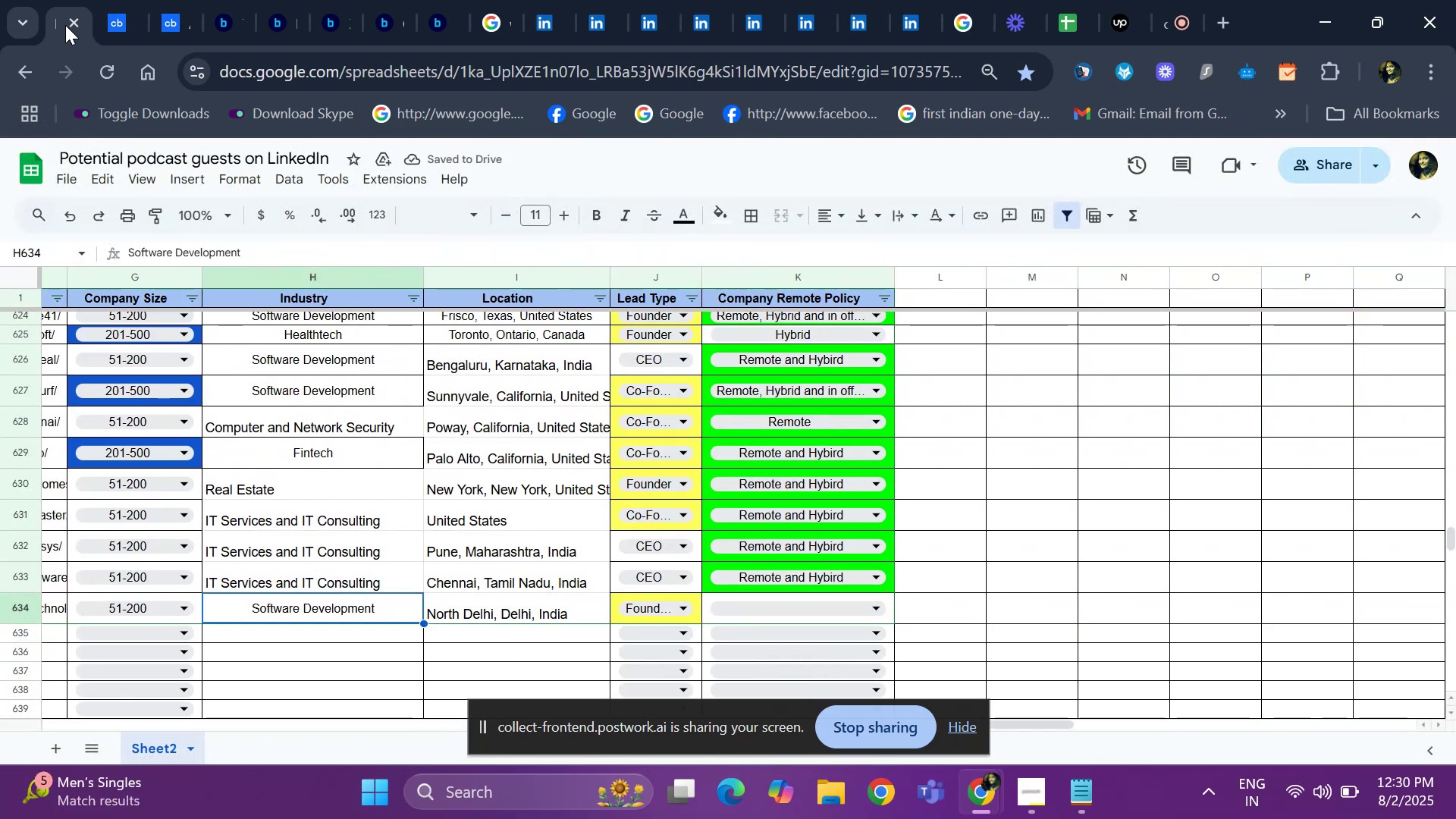 
key(ArrowLeft)
 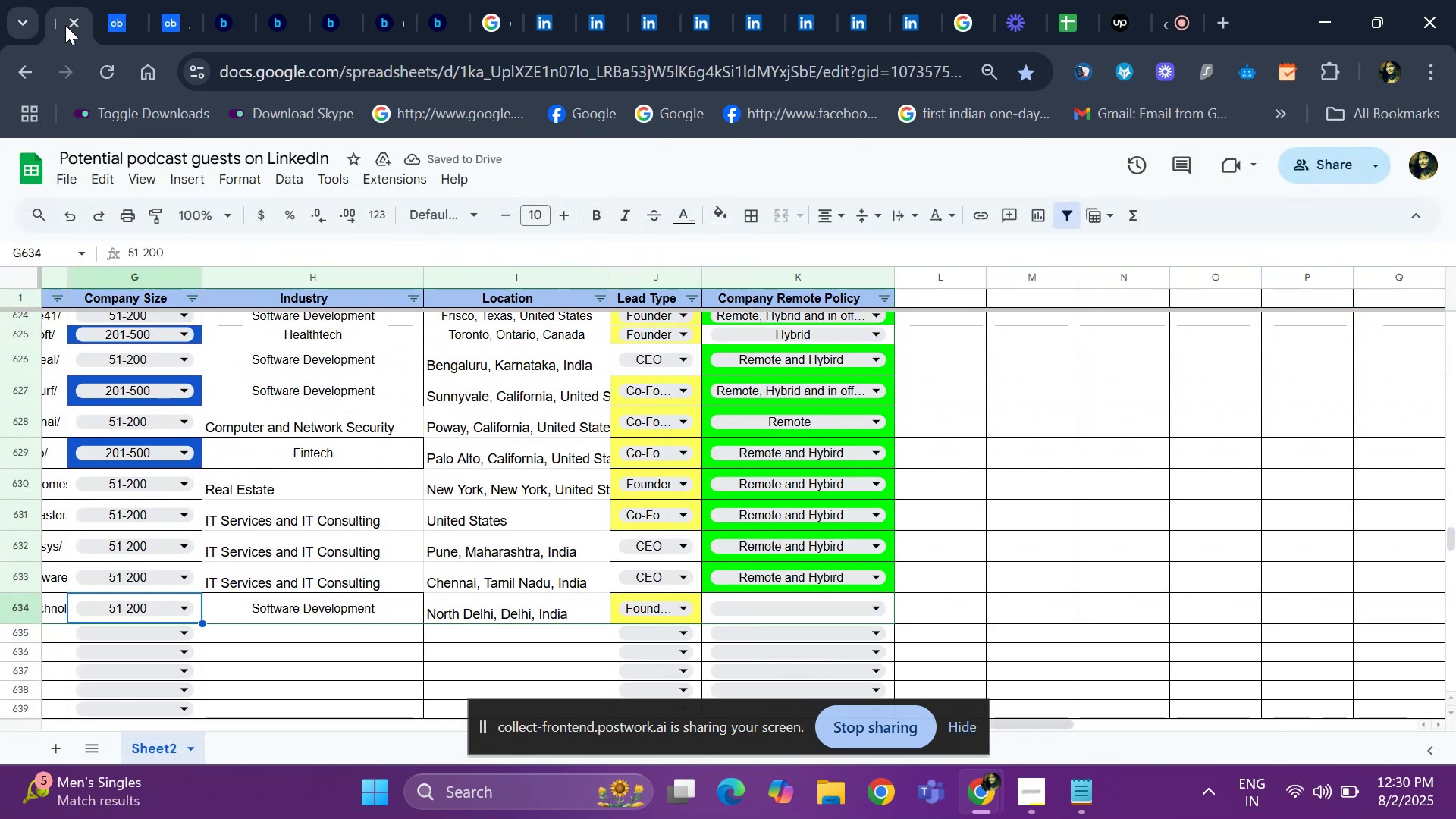 
key(ArrowLeft)
 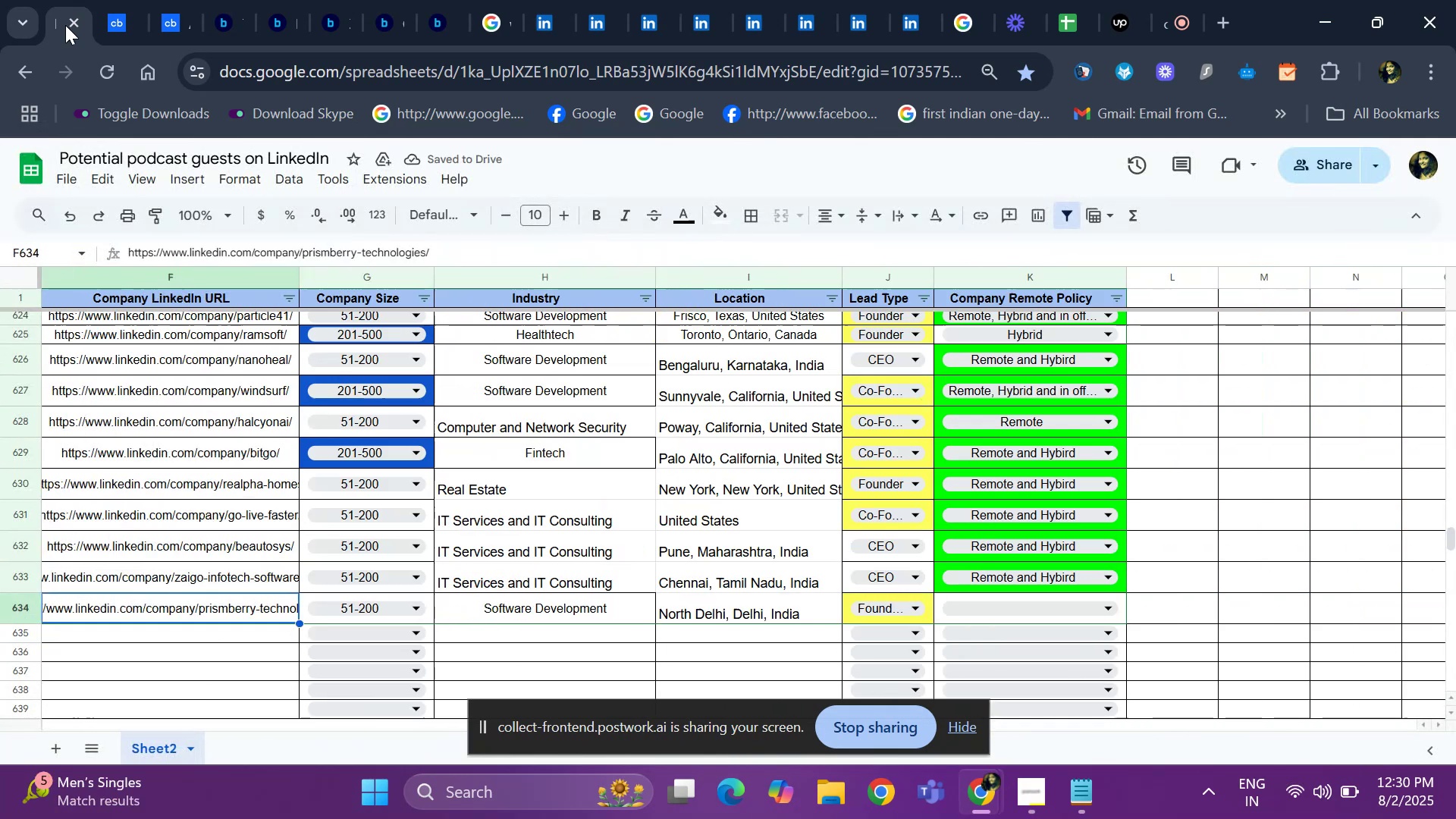 
key(ArrowLeft)
 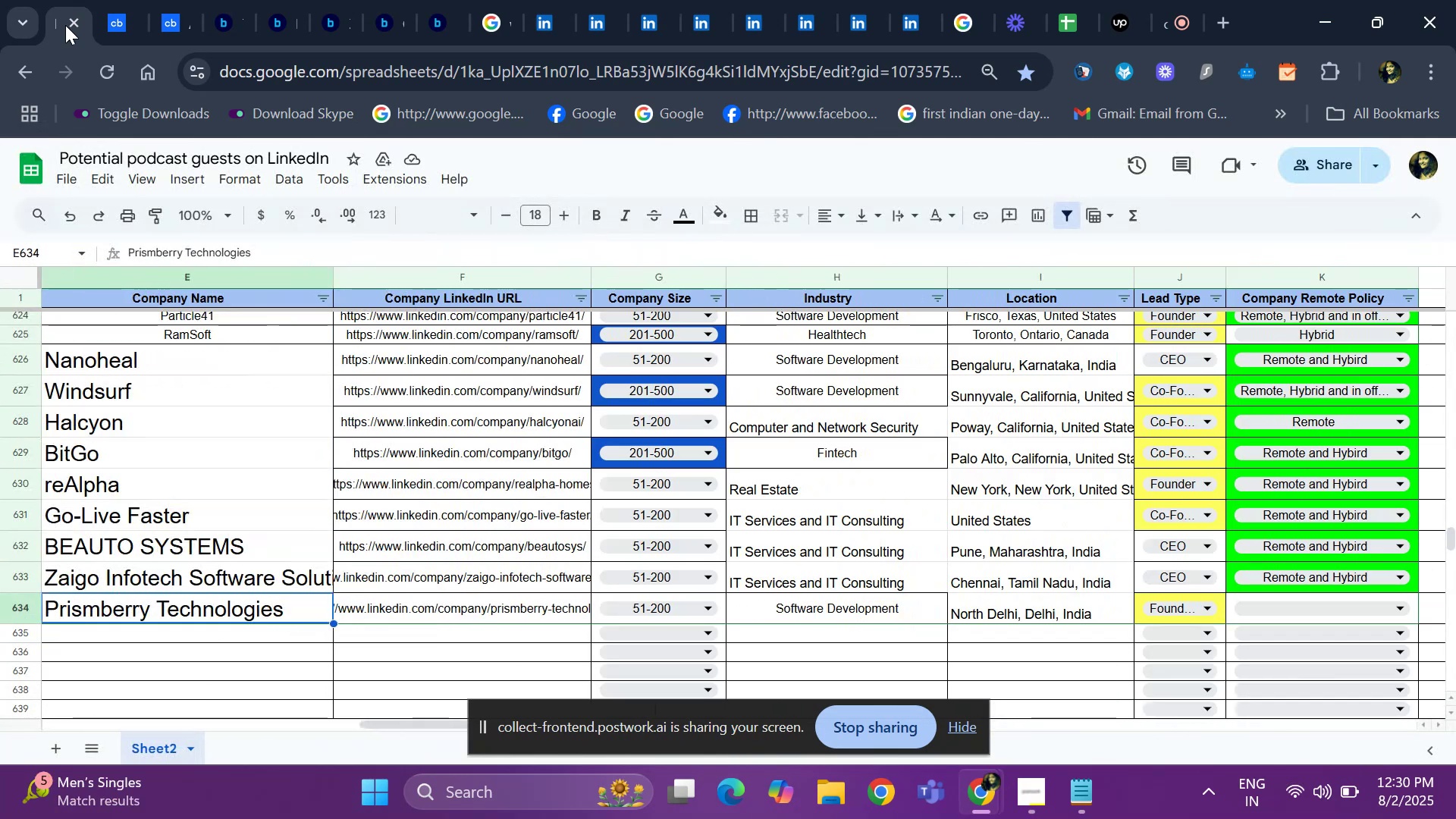 
key(ArrowRight)
 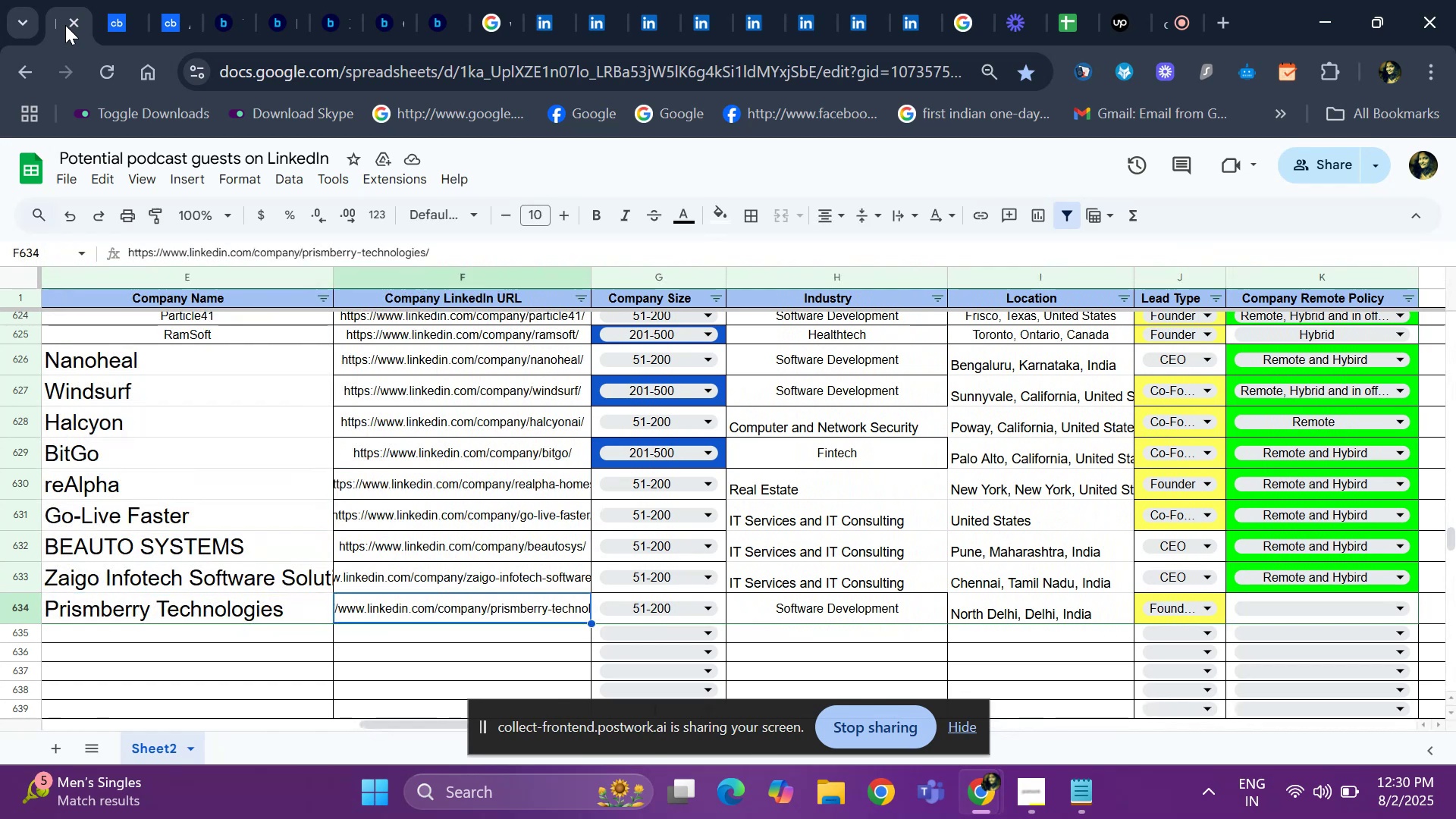 
key(ArrowRight)
 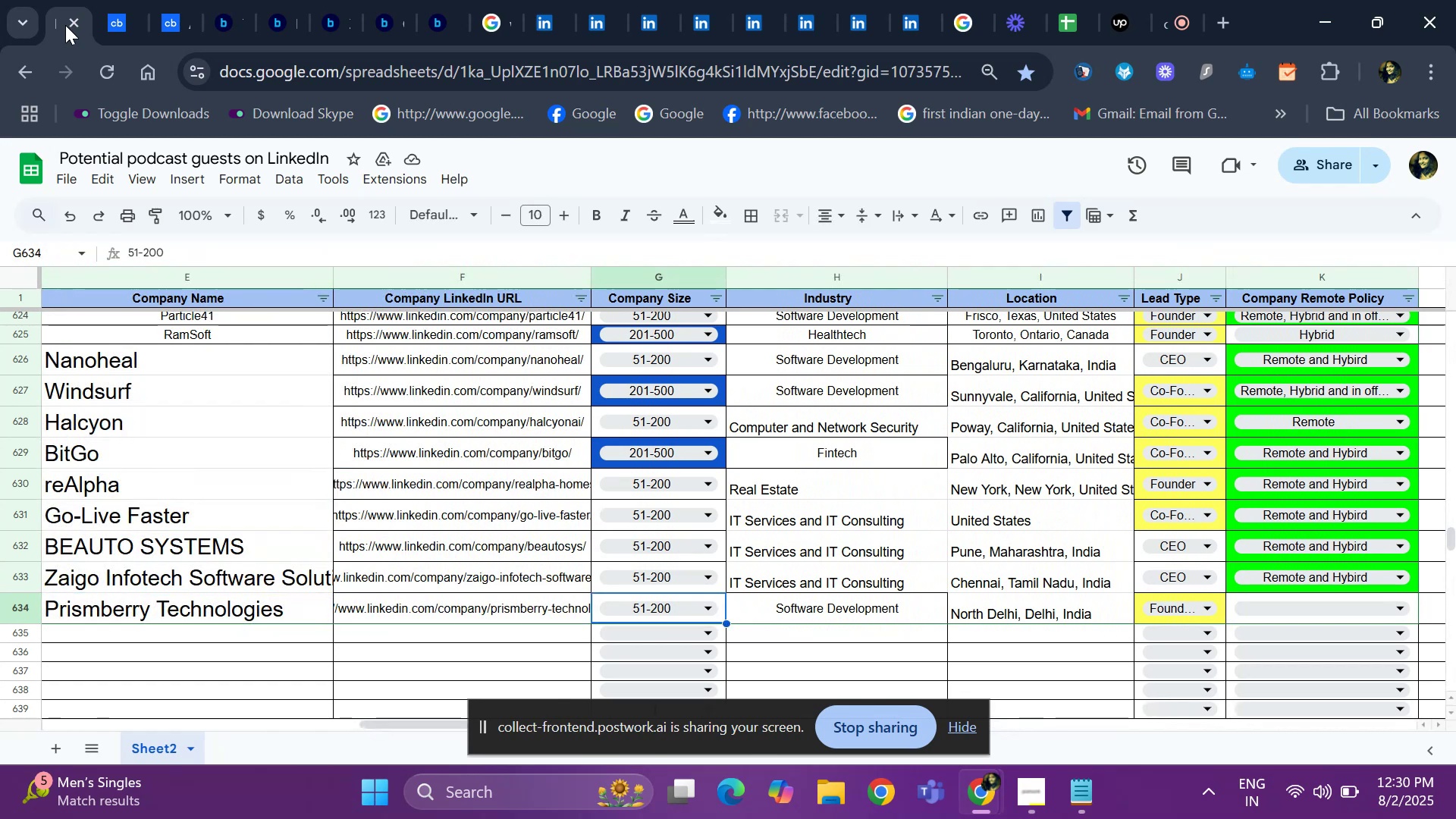 
key(ArrowLeft)
 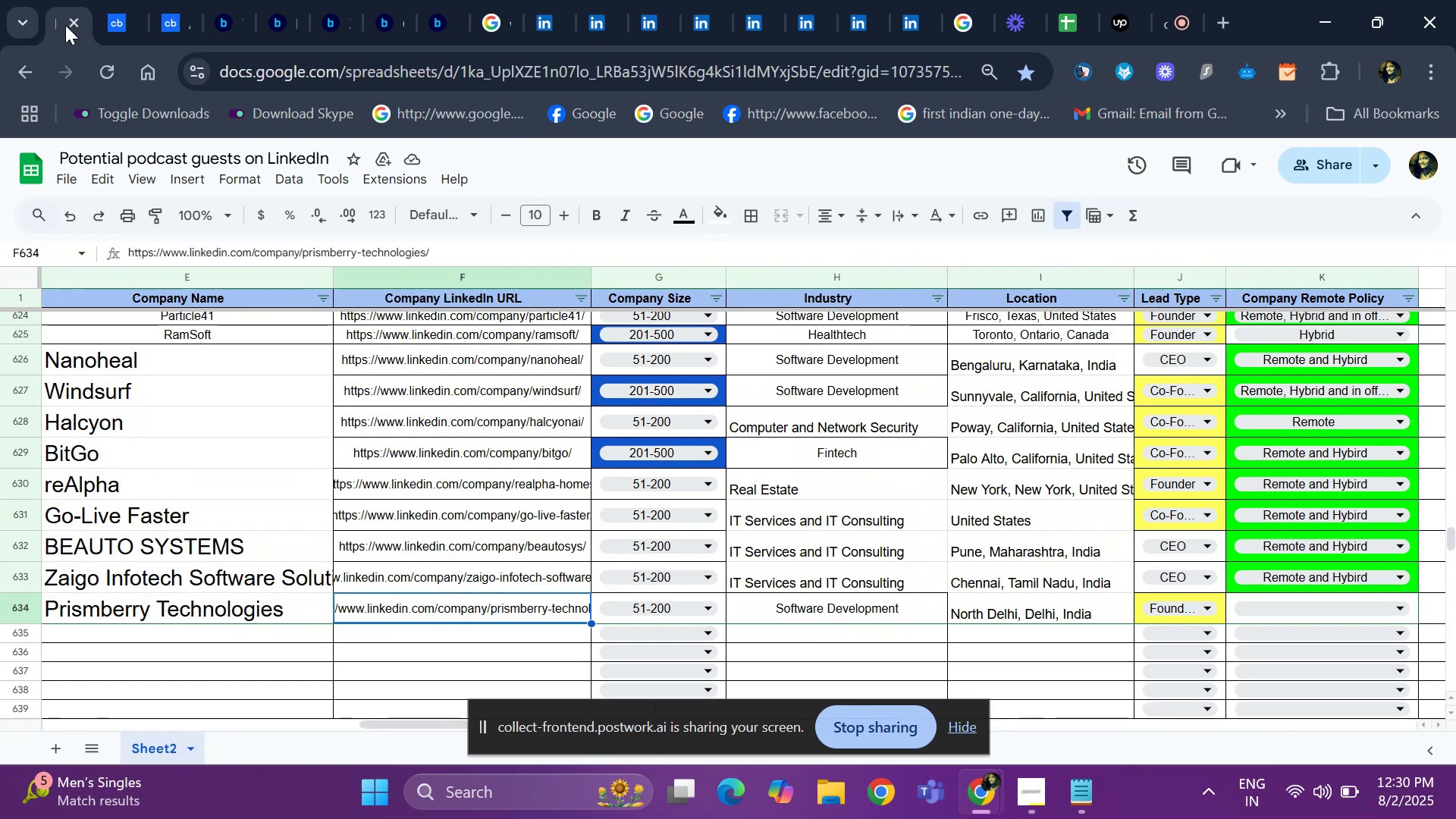 
key(ArrowLeft)
 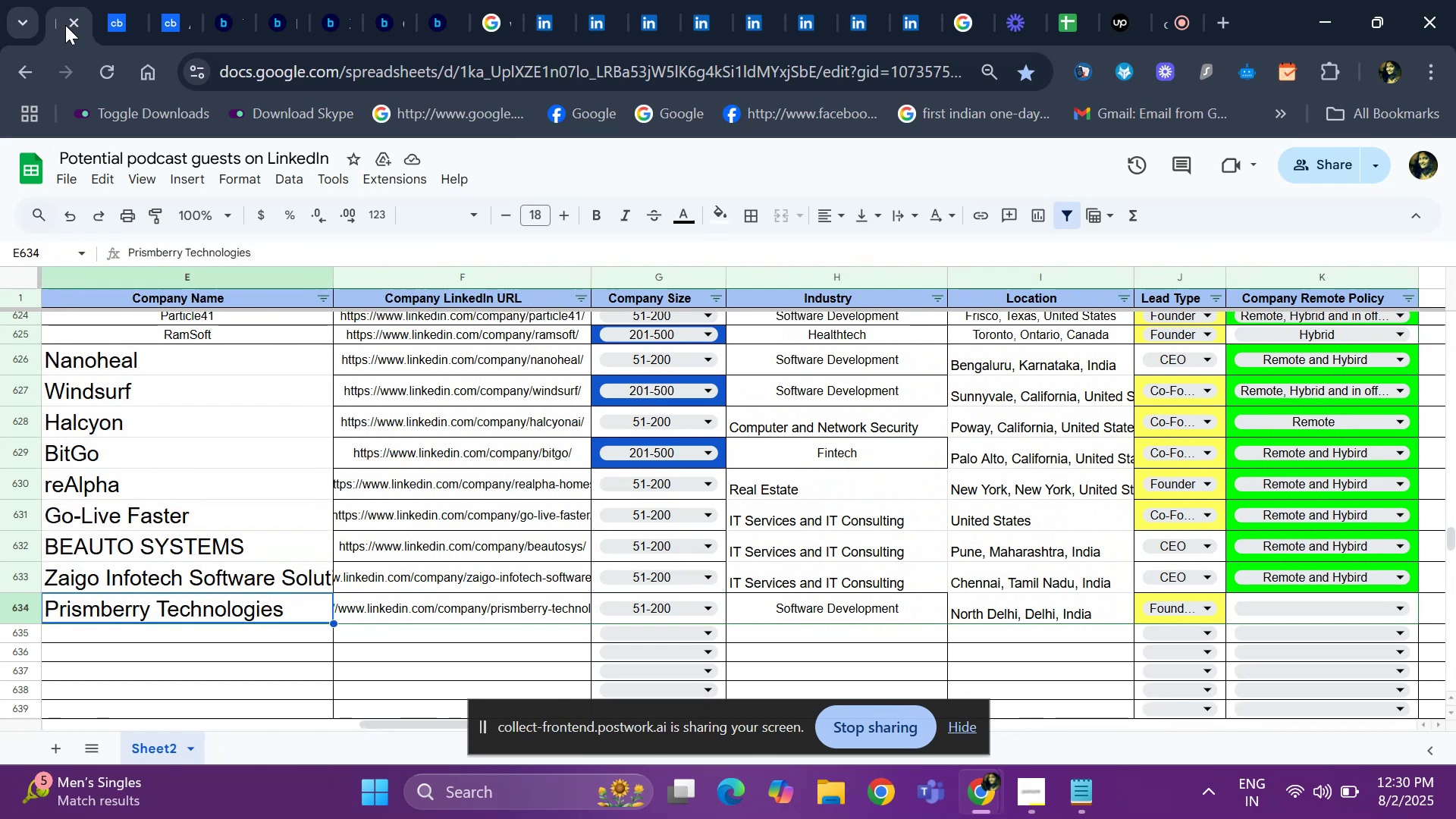 
key(Control+ControlLeft)
 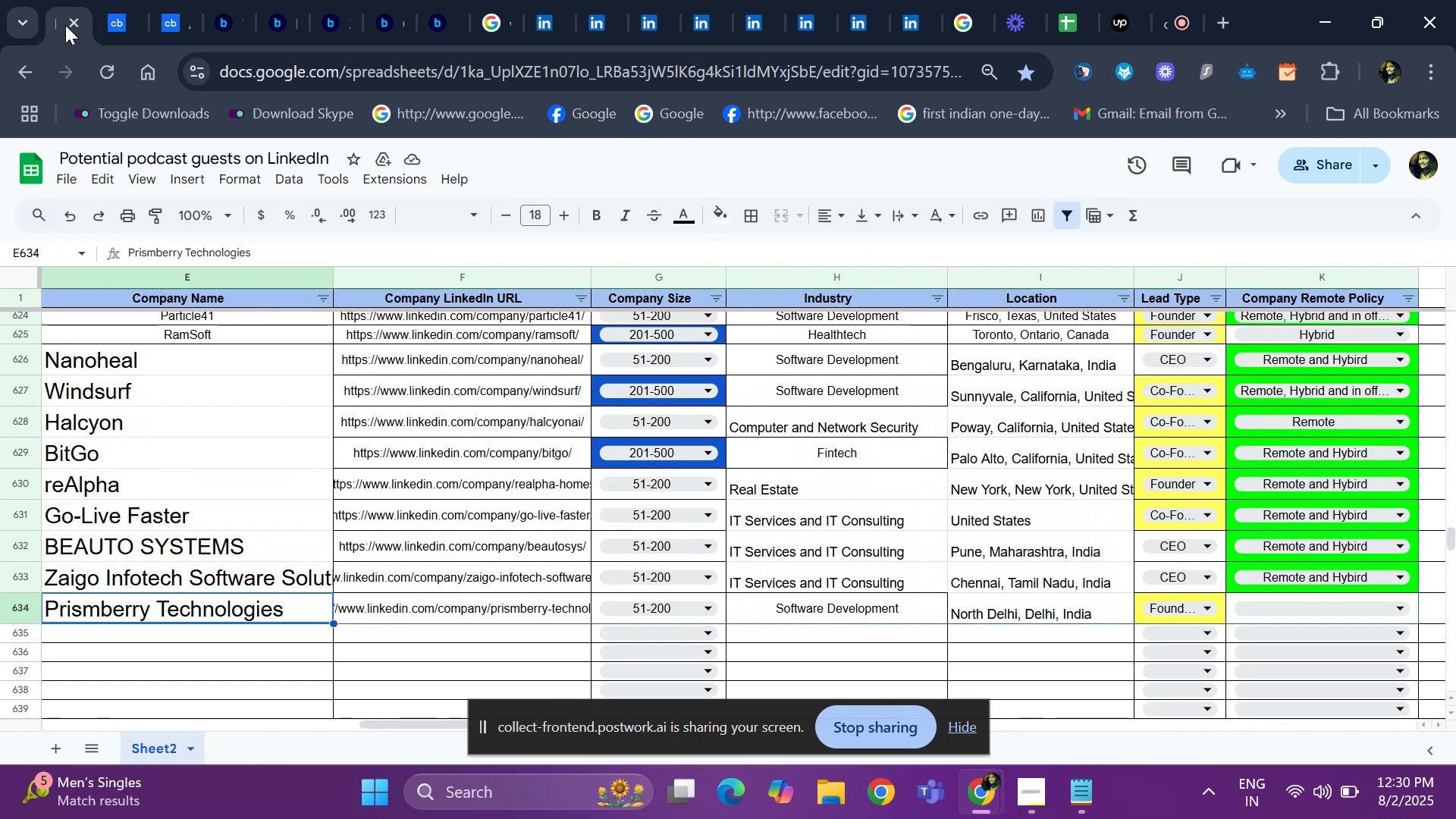 
key(Control+C)
 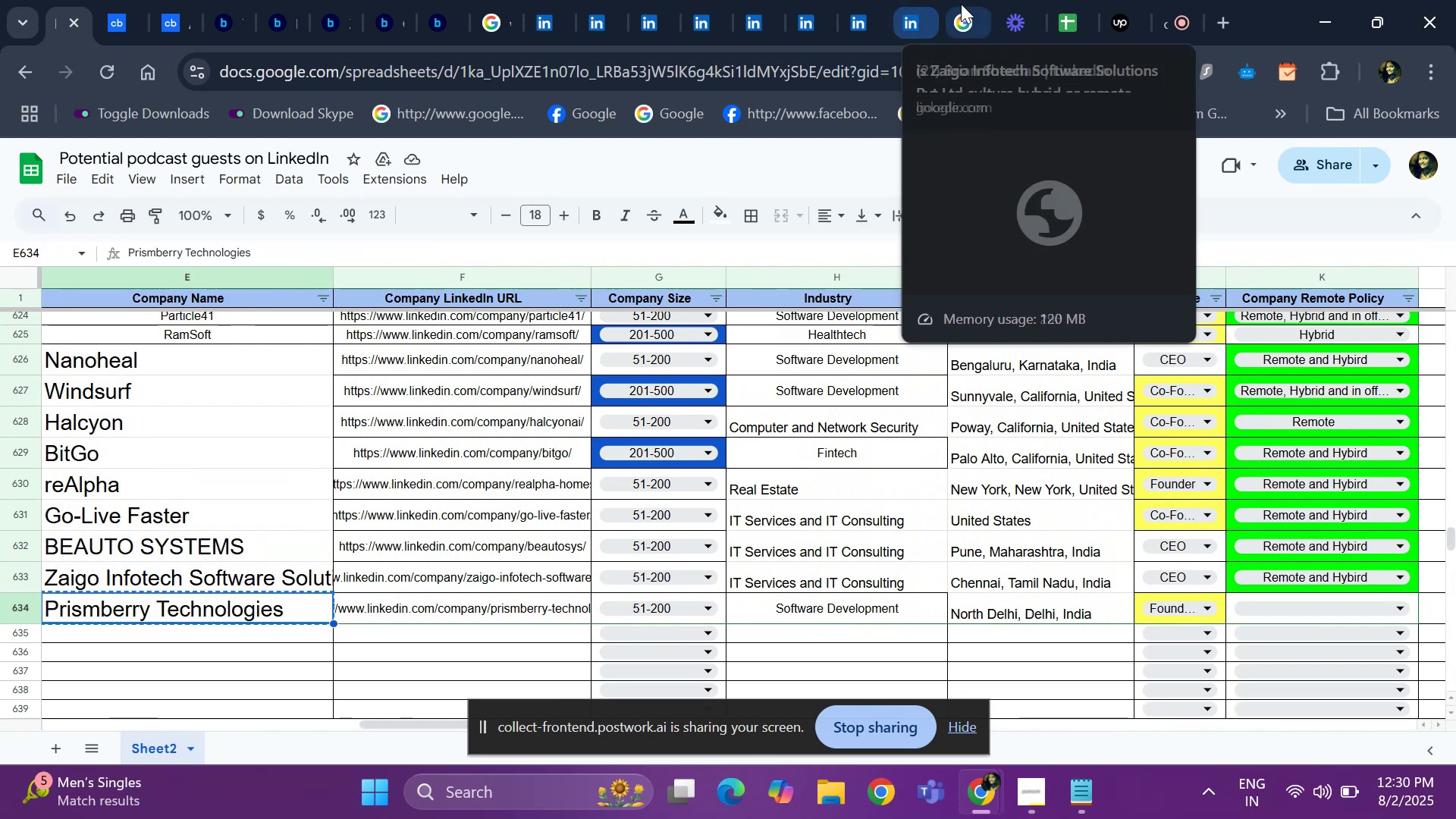 
left_click([968, 3])
 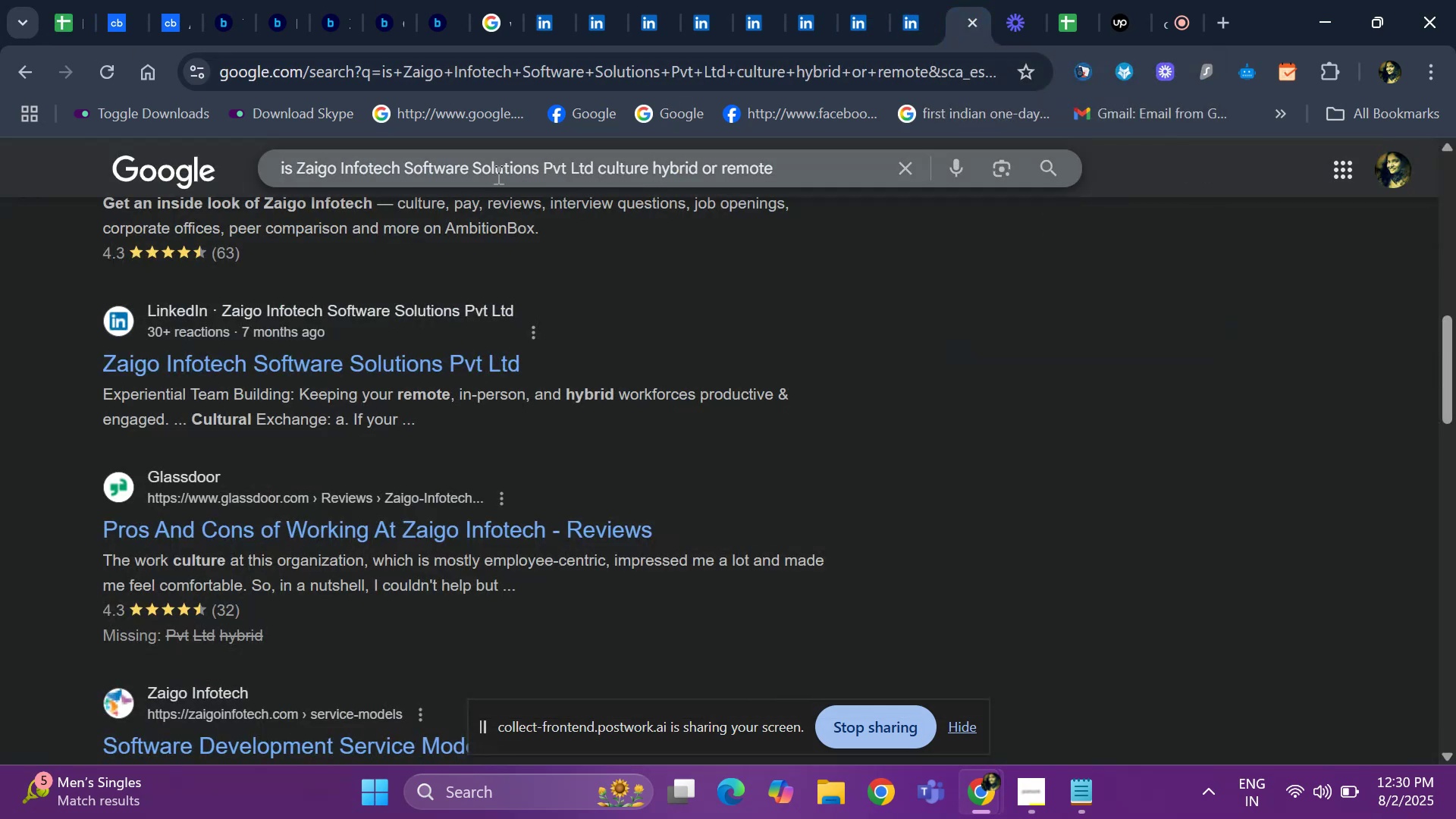 
left_click([497, 174])
 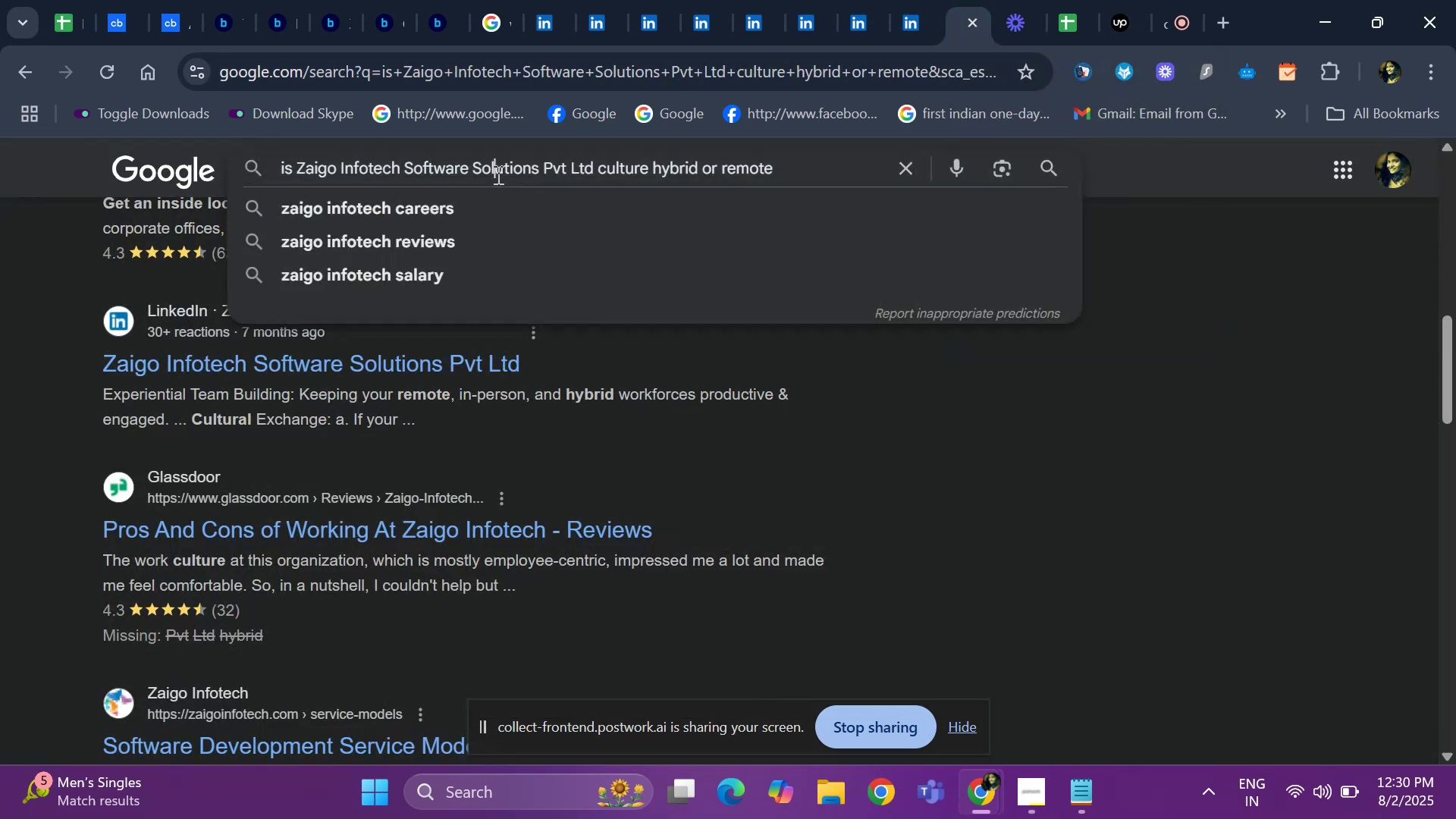 
hold_key(key=ArrowRight, duration=0.66)
 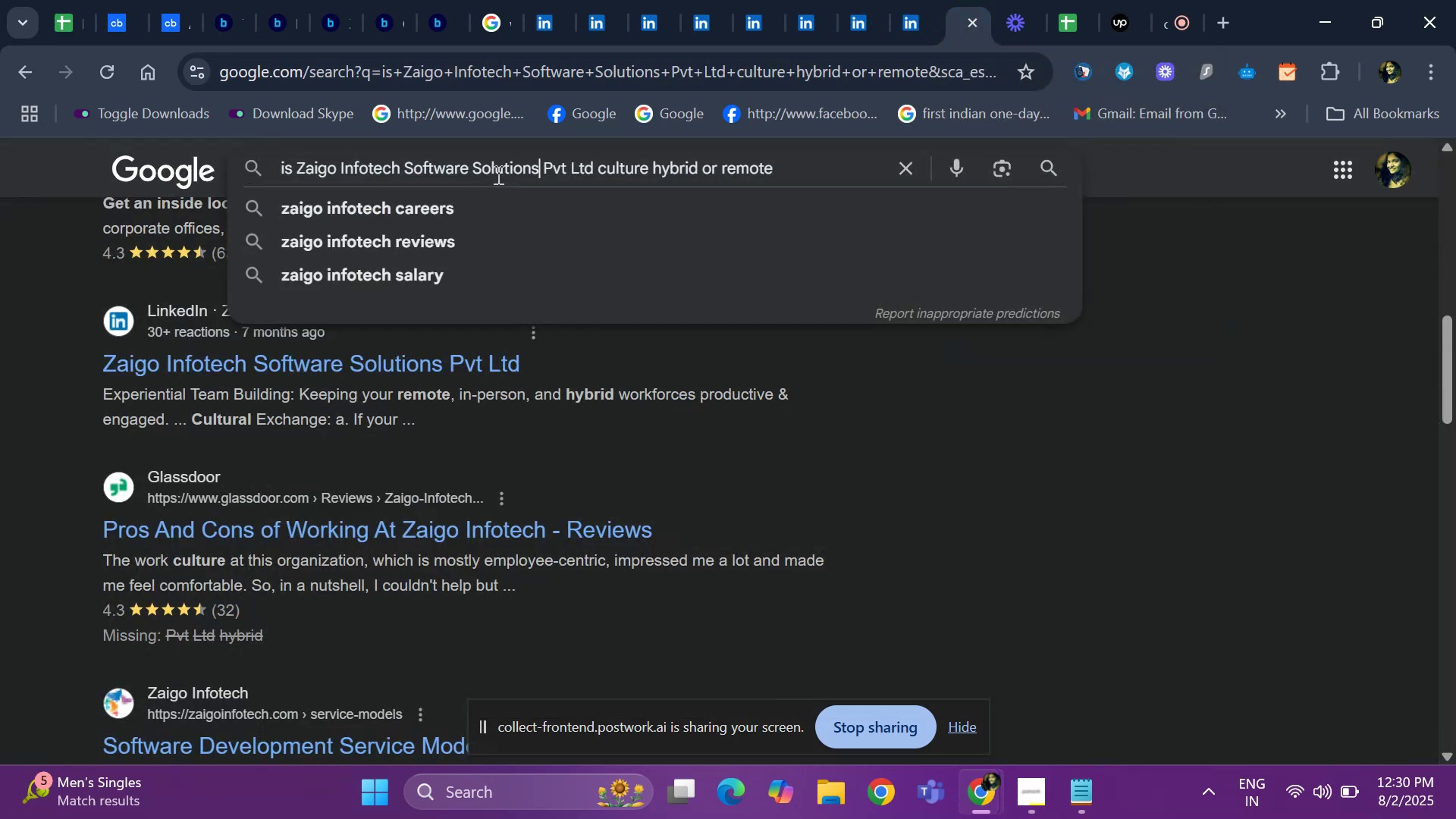 
key(ArrowRight)
 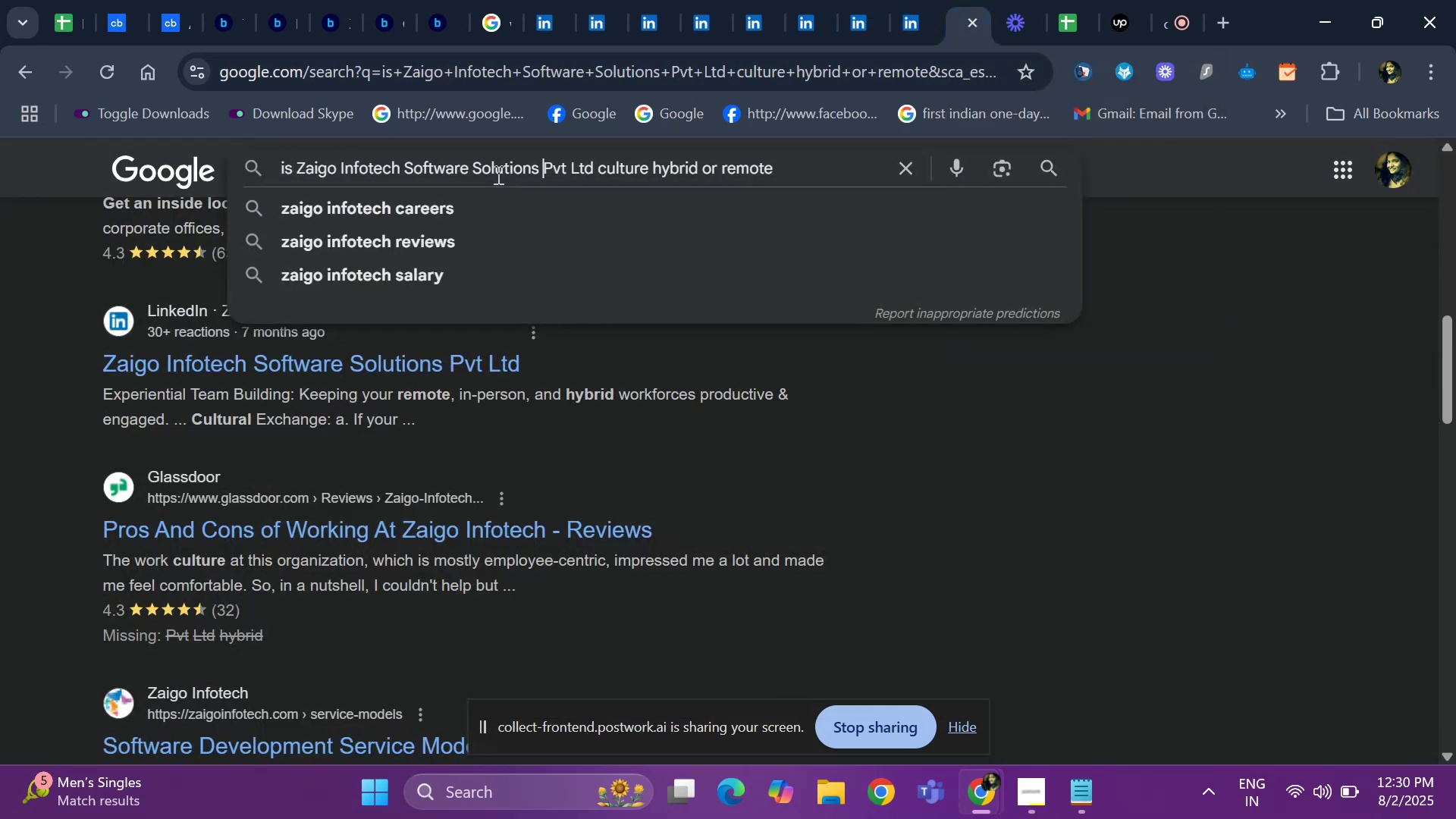 
key(ArrowRight)
 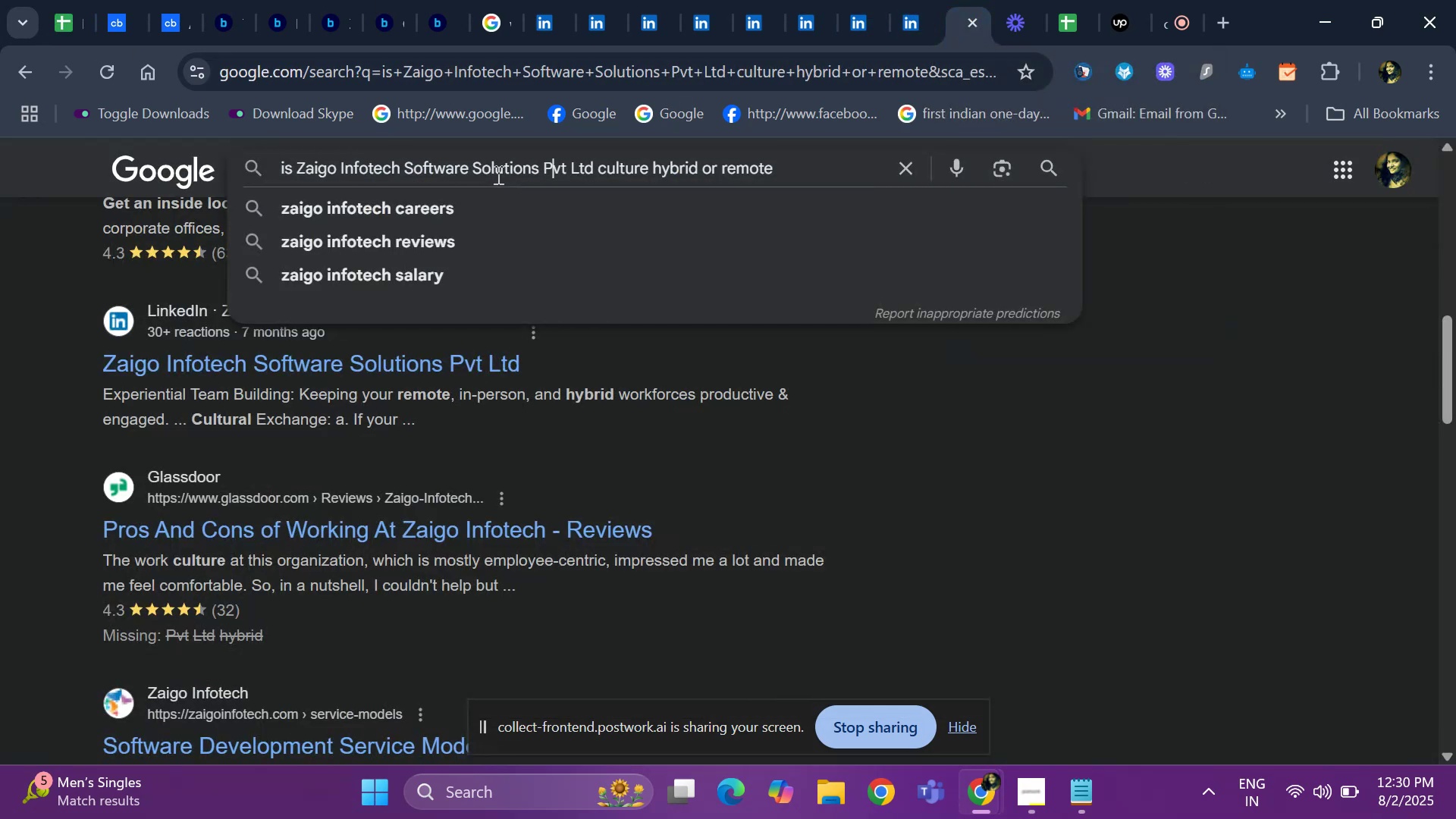 
key(ArrowRight)
 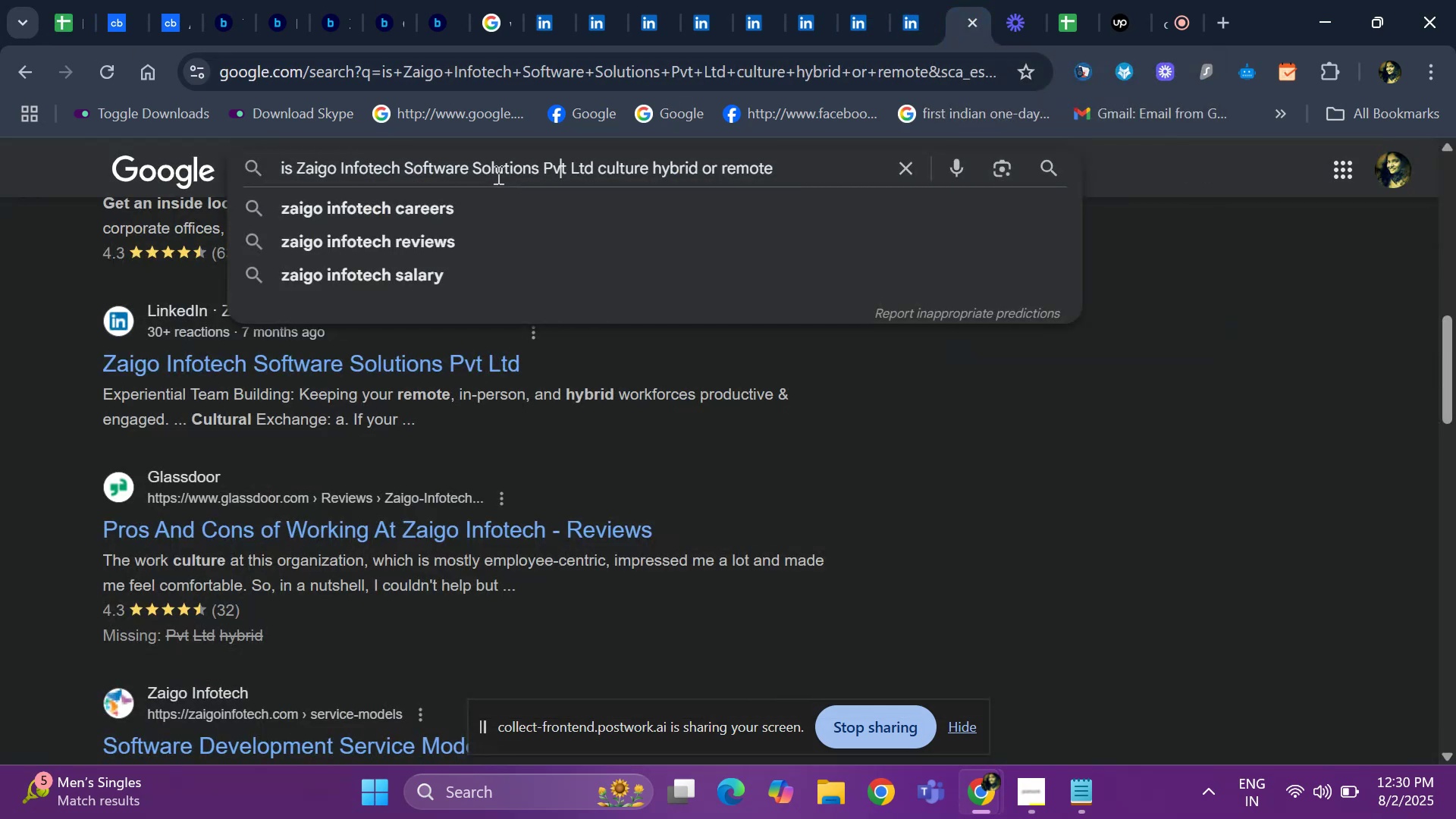 
key(ArrowRight)
 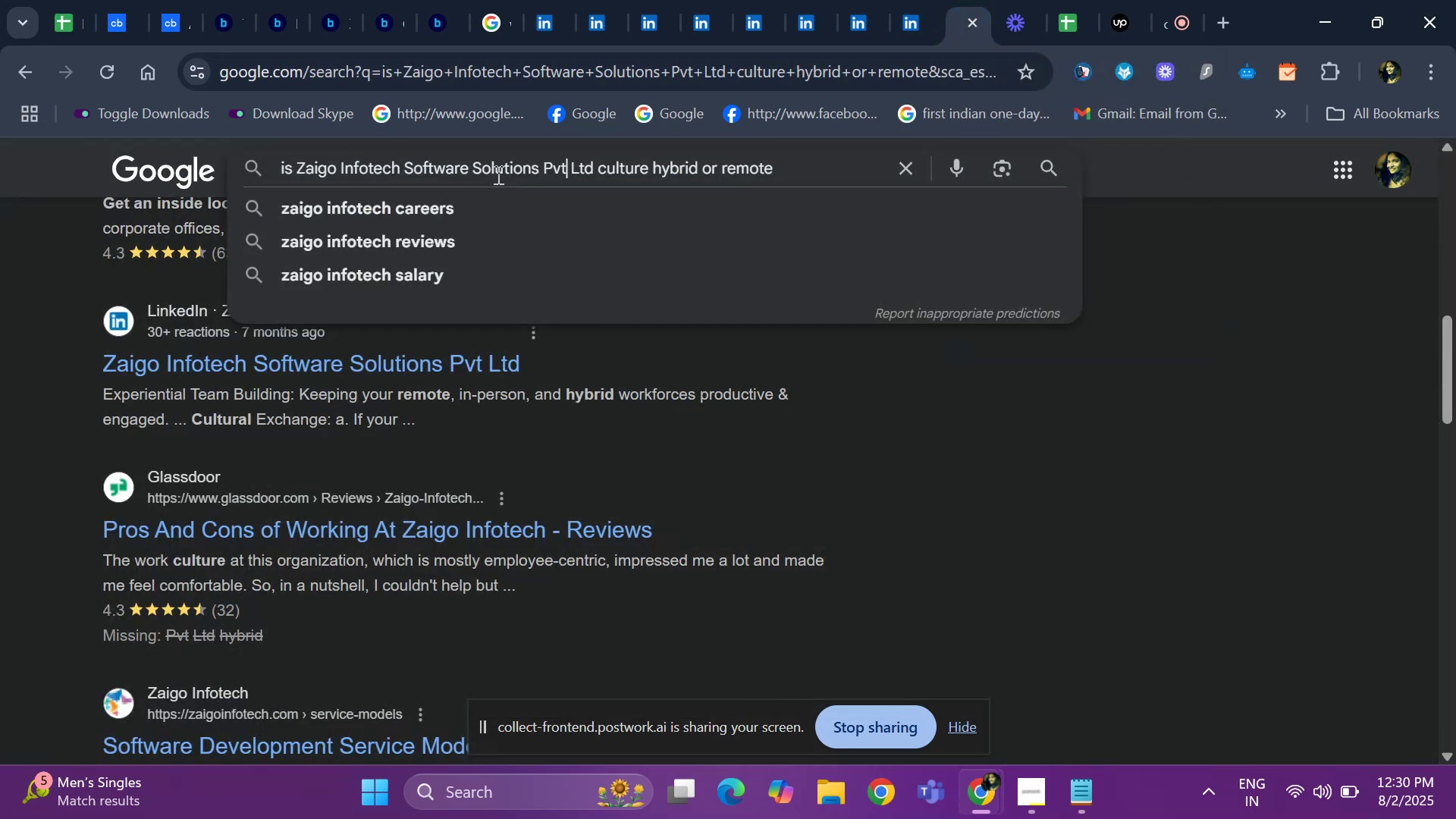 
key(ArrowRight)
 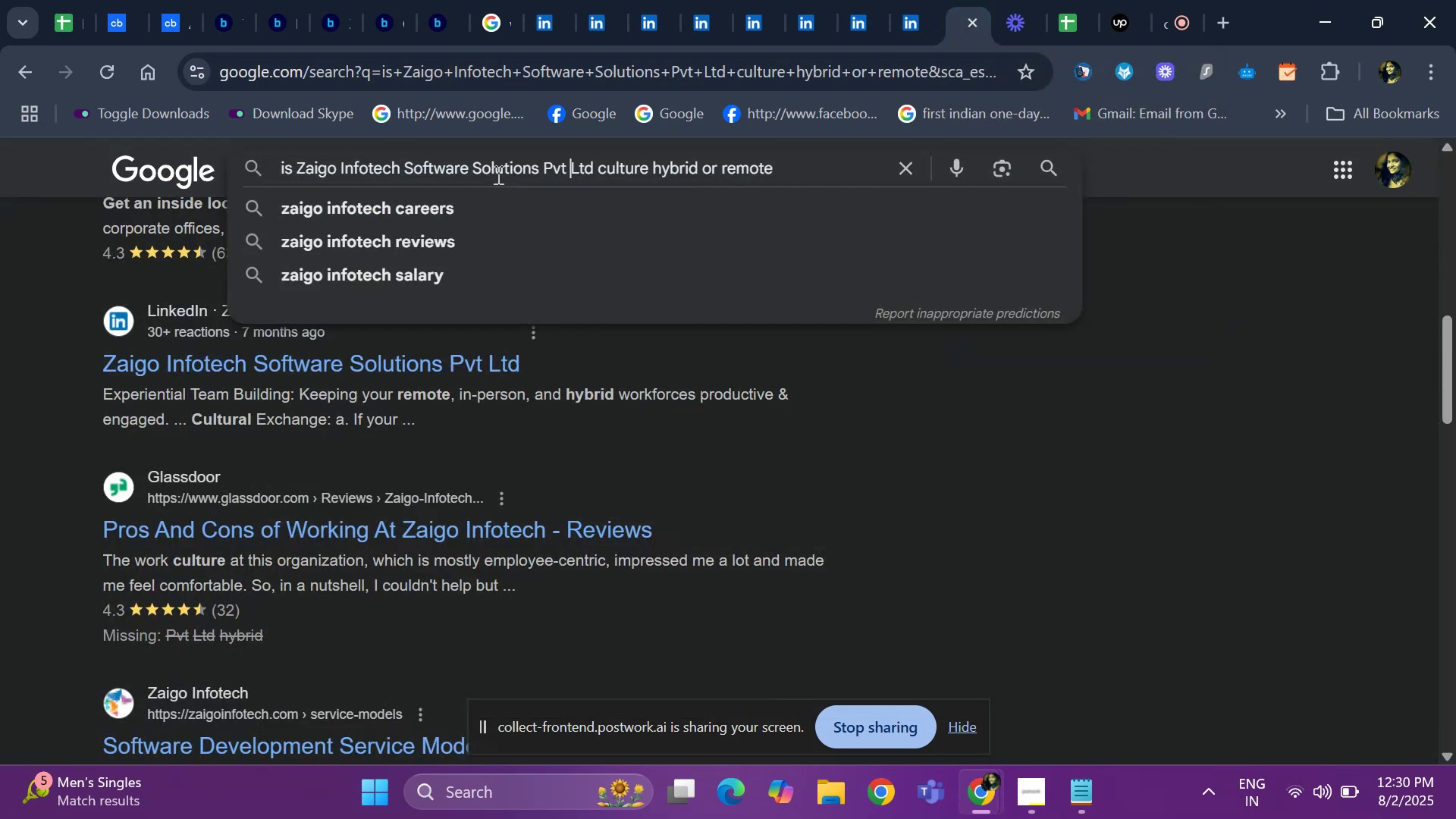 
key(ArrowRight)
 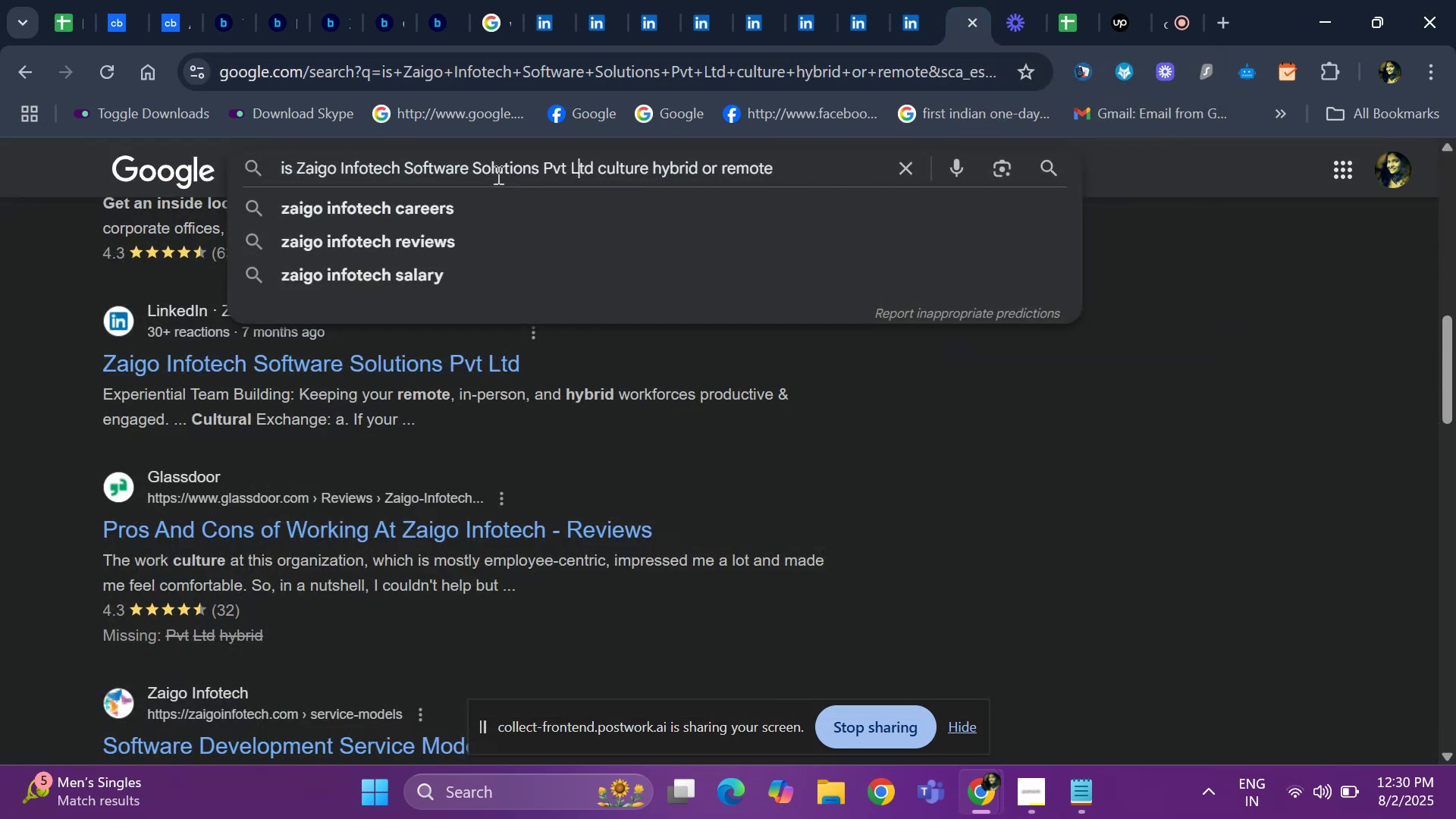 
key(ArrowRight)
 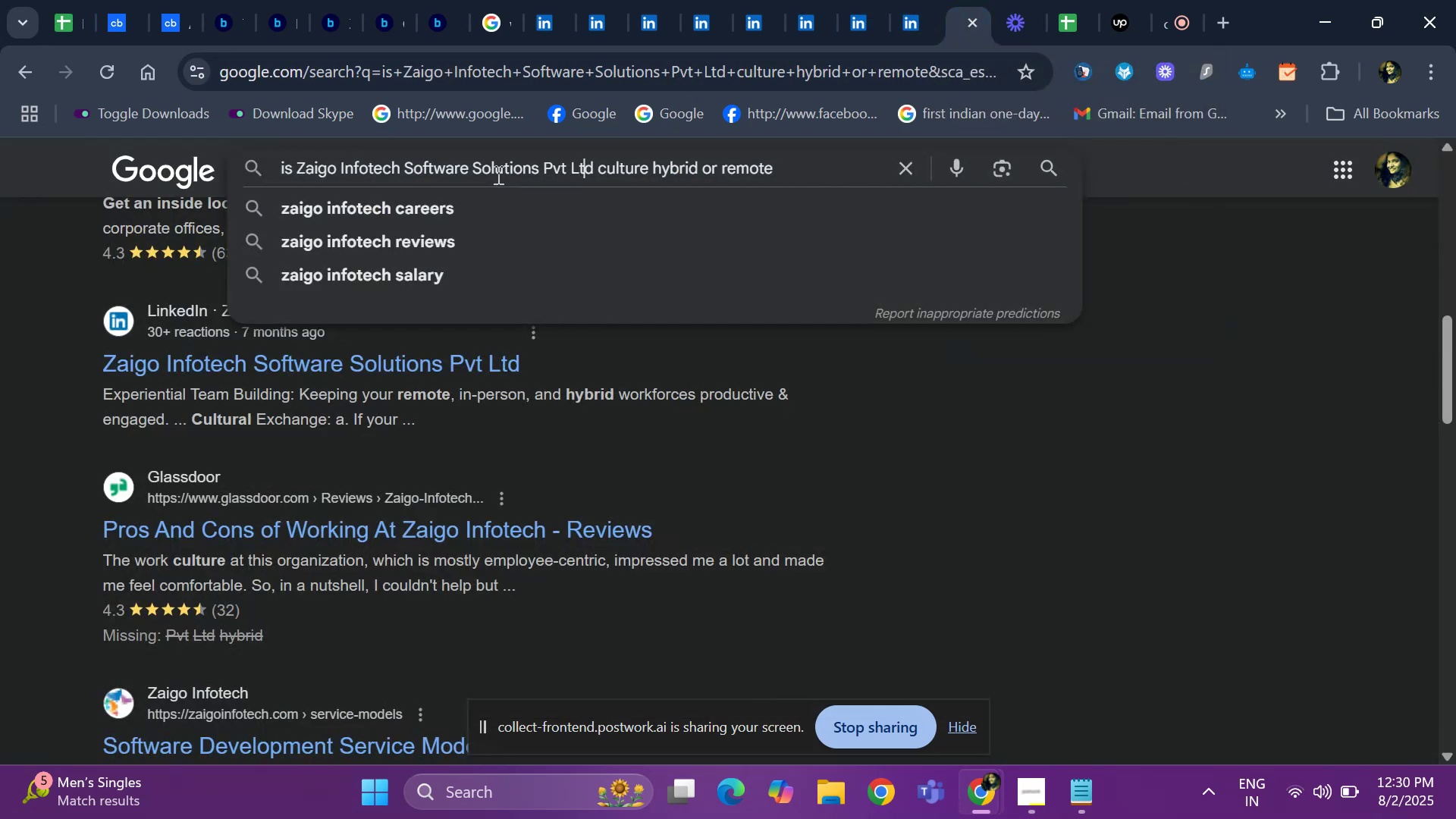 
key(ArrowRight)
 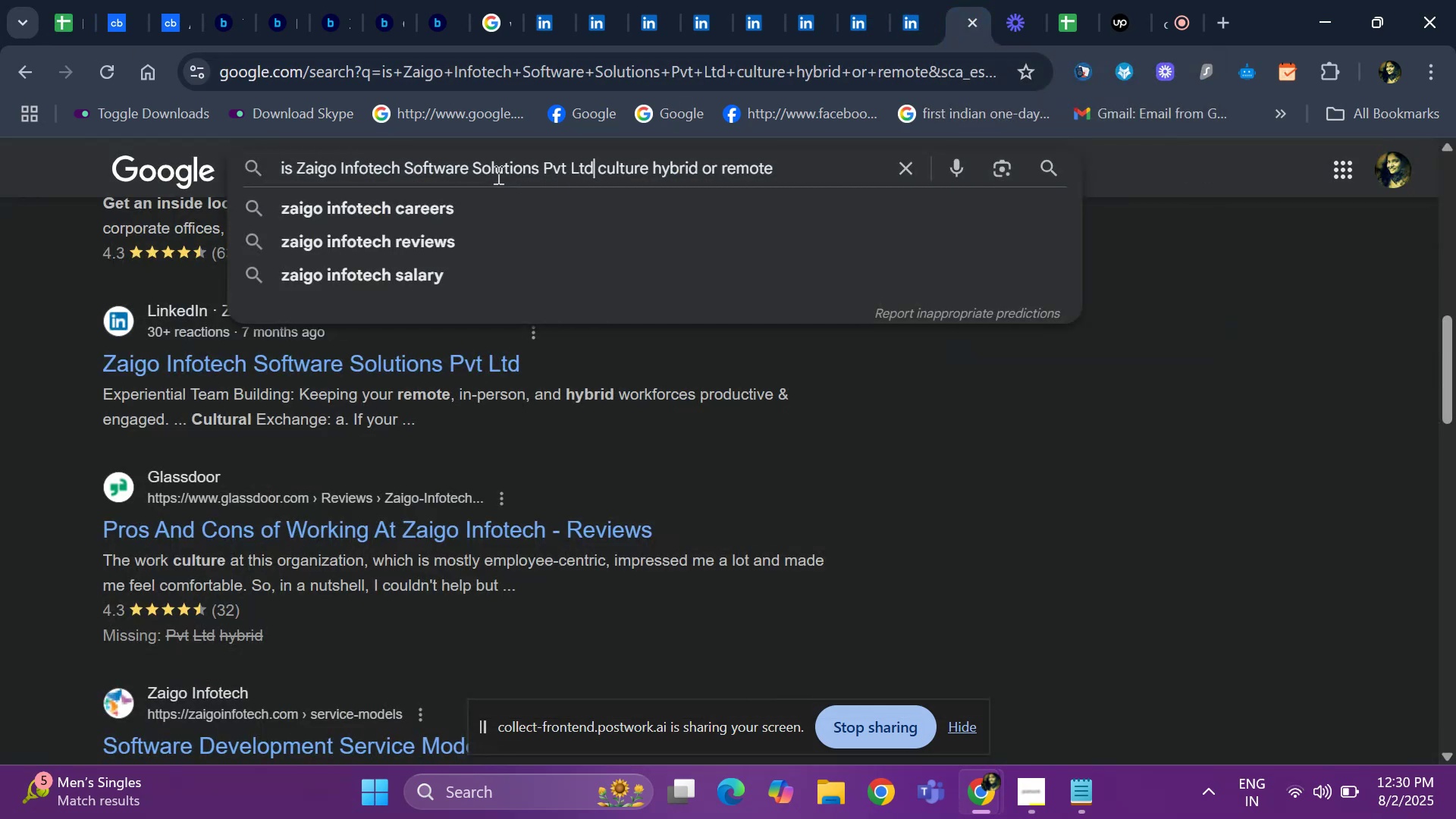 
key(ArrowRight)
 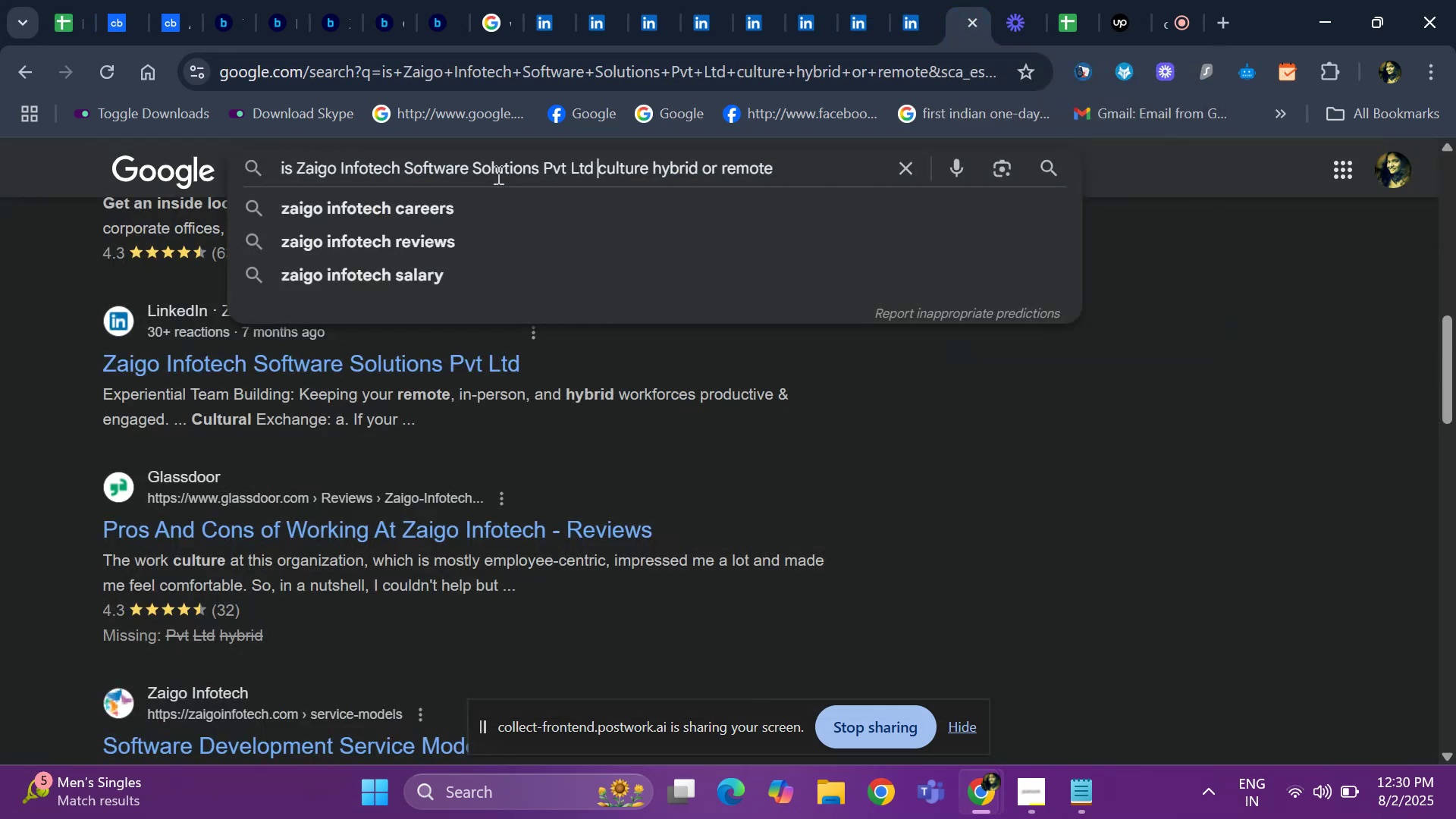 
key(ArrowLeft)
 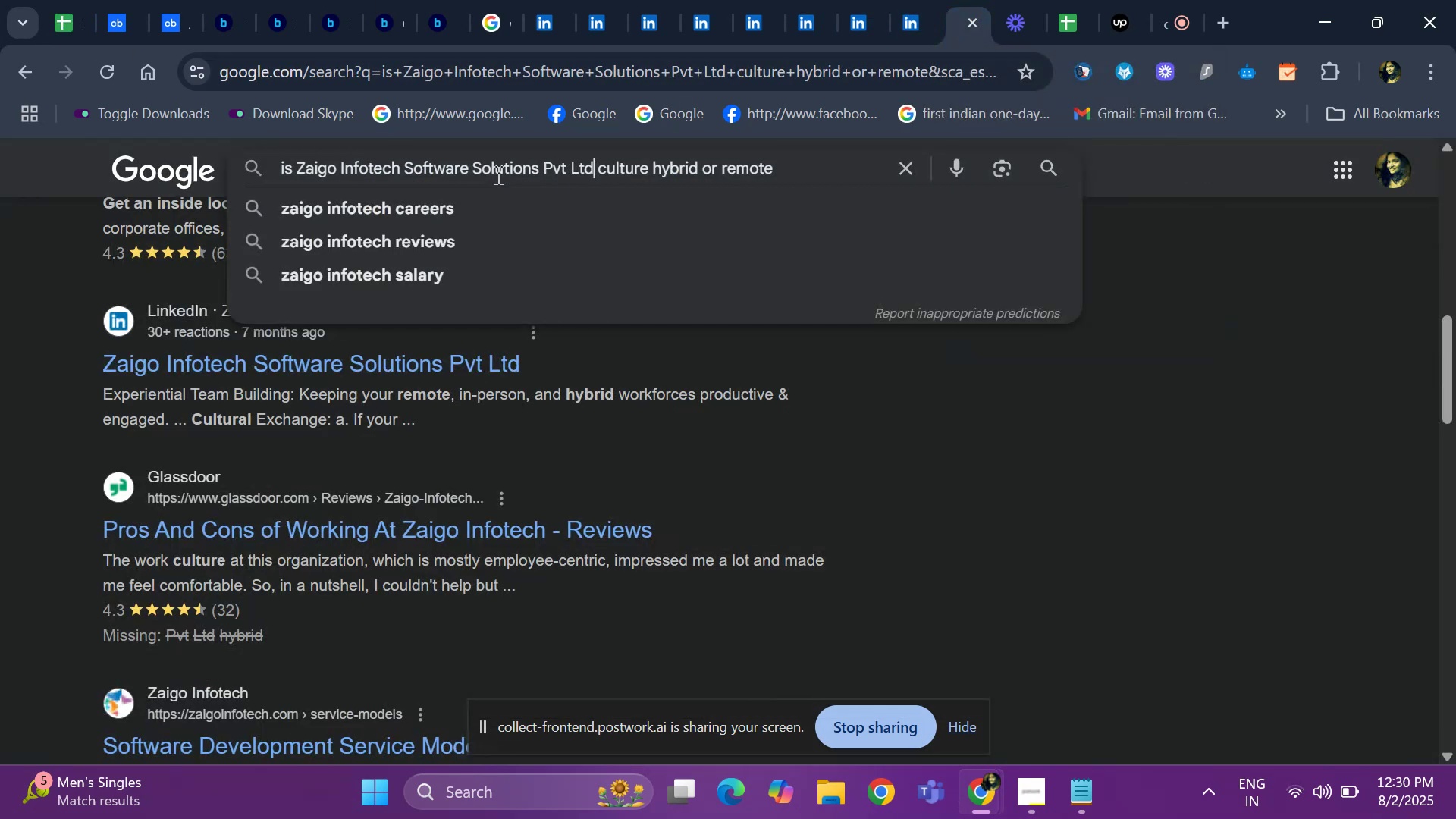 
hold_key(key=Backspace, duration=1.49)
 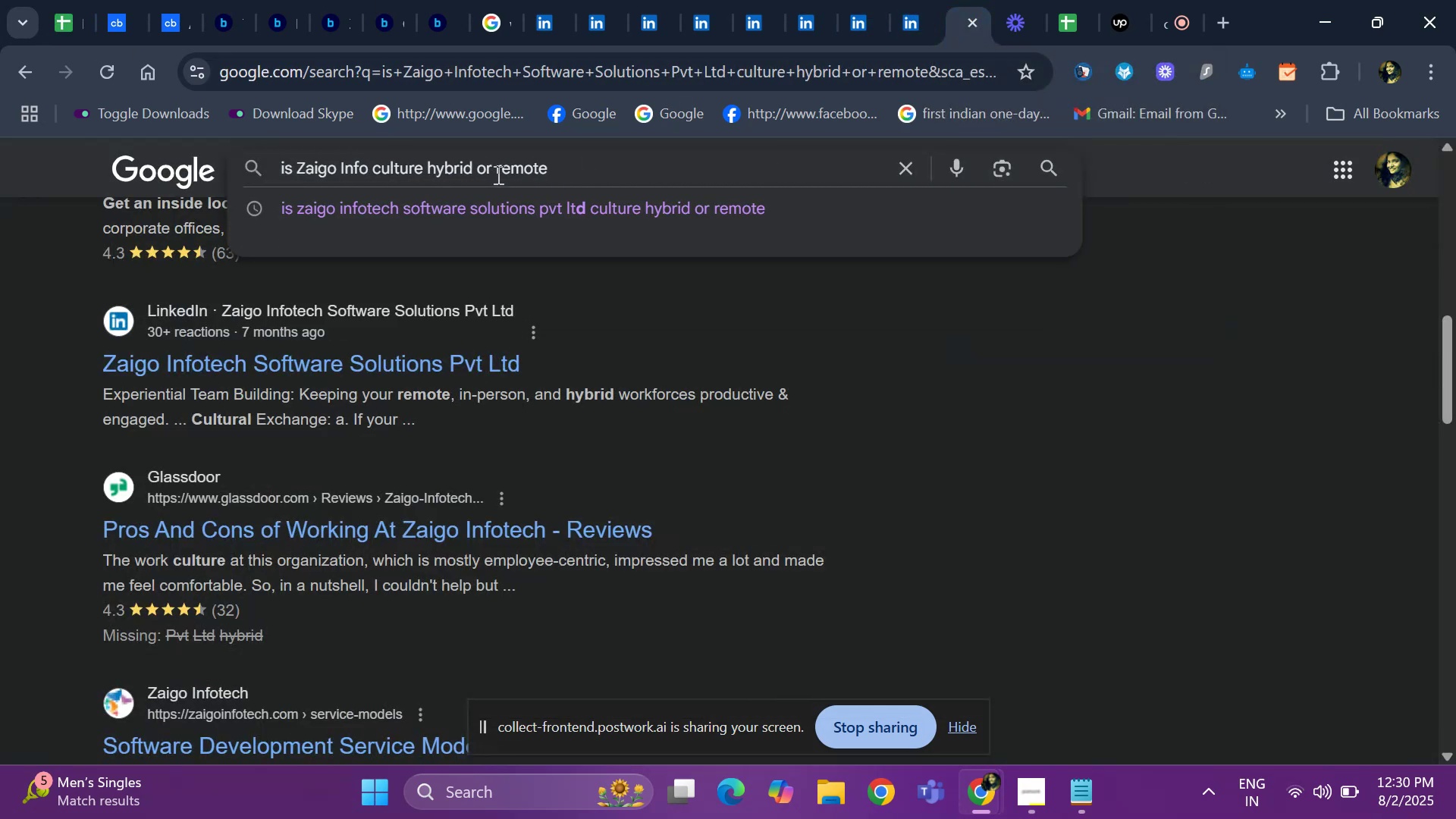 
key(Backspace)
 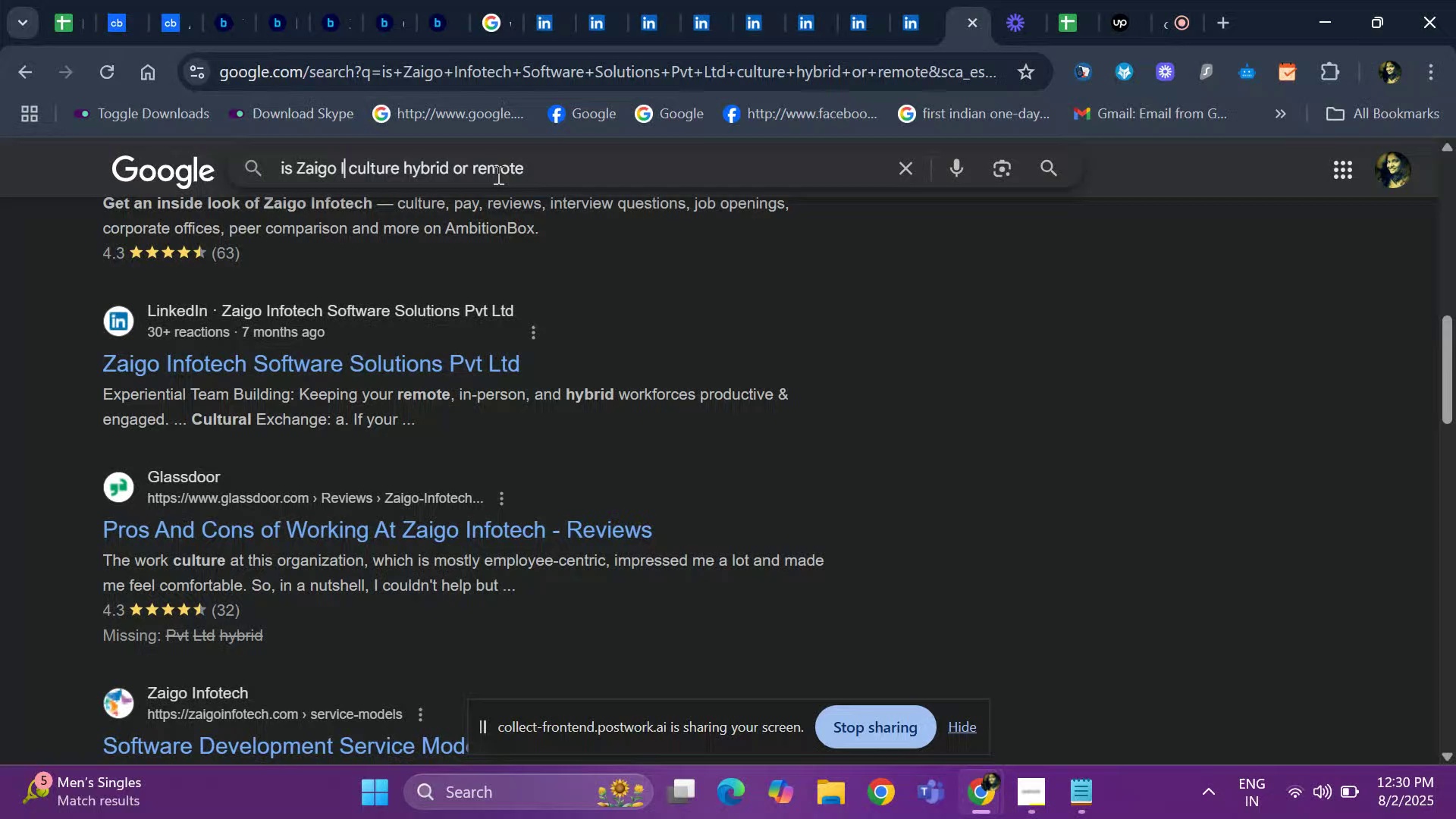 
key(Backspace)
 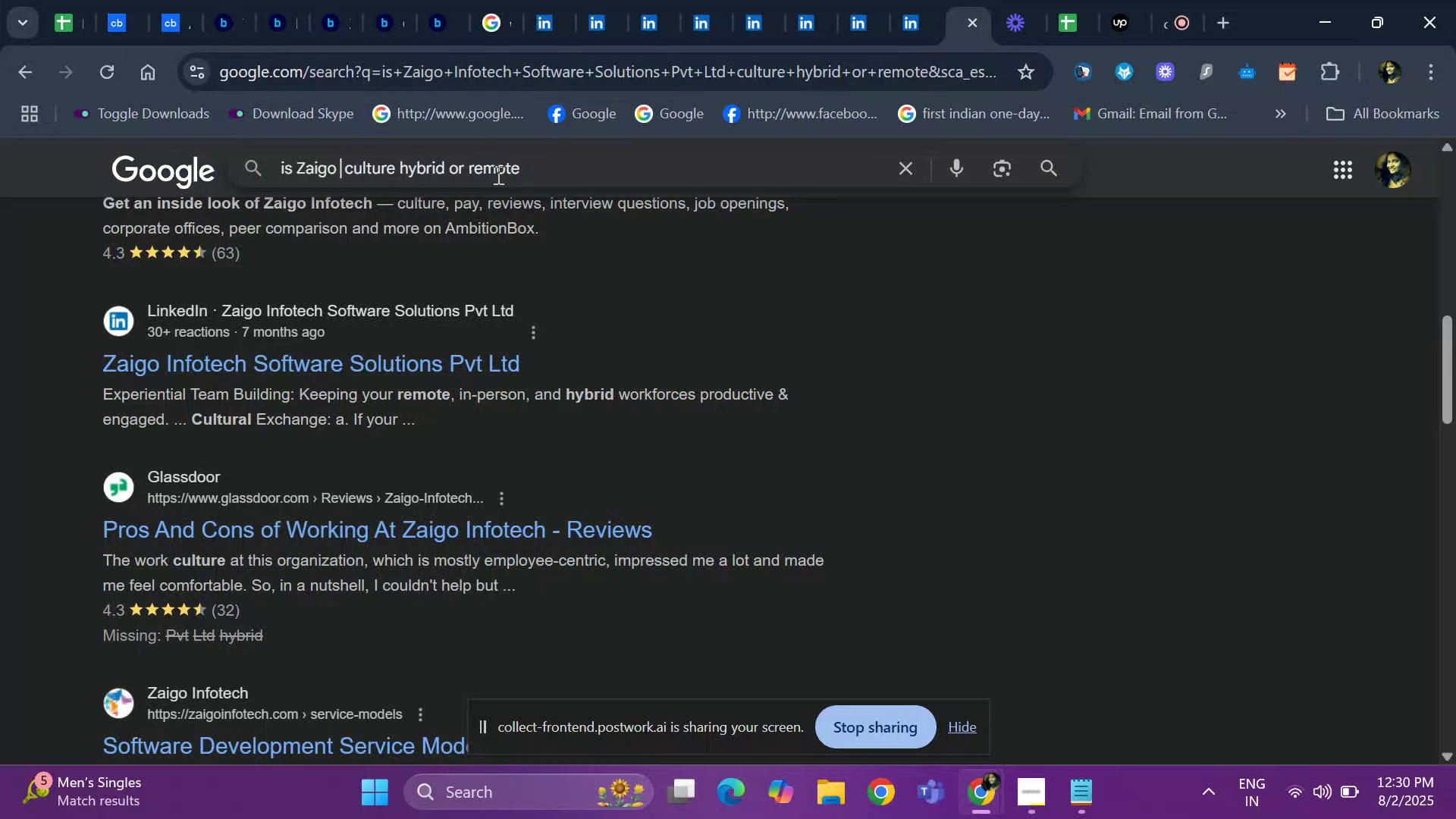 
key(Backspace)
 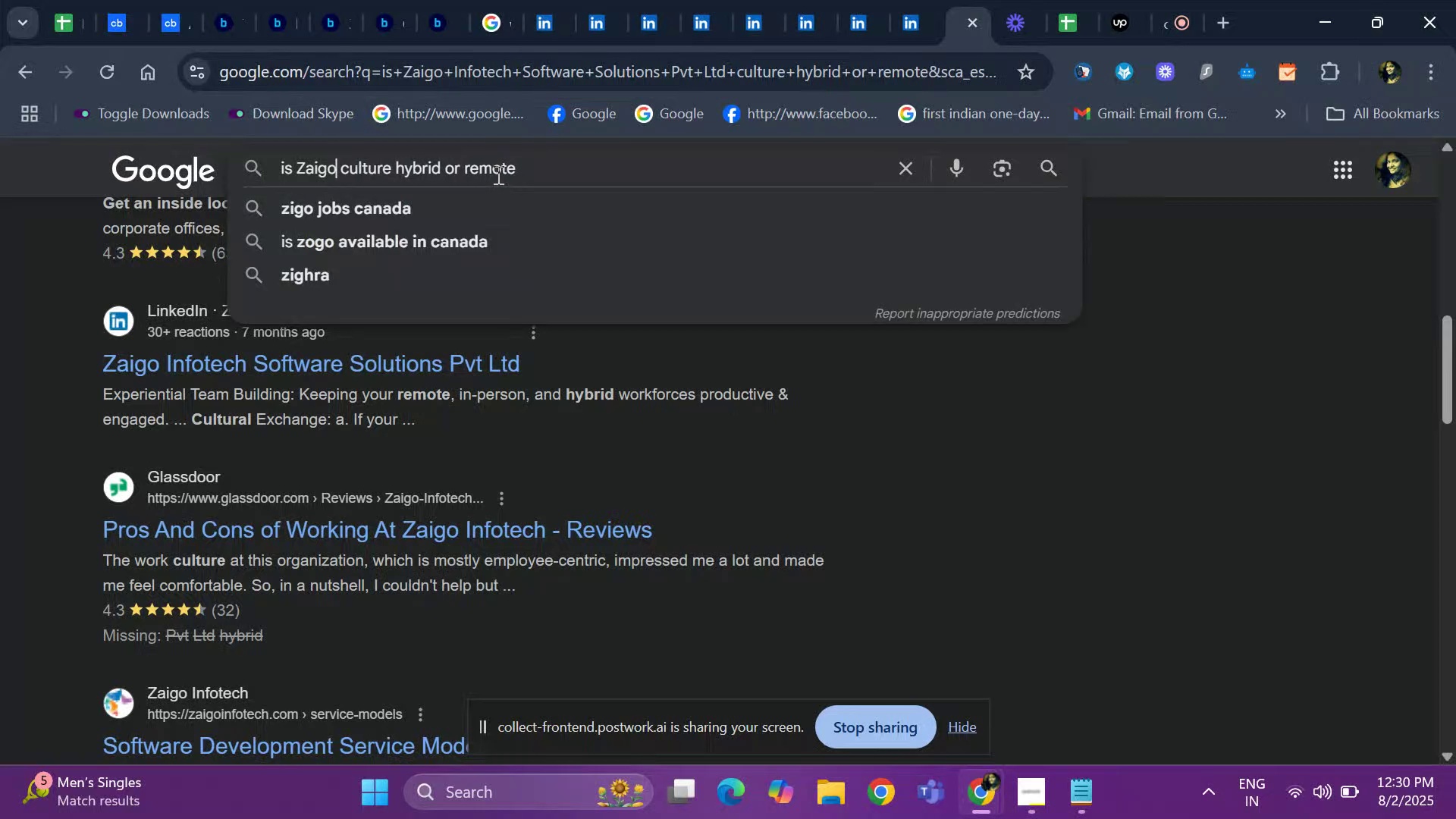 
key(Backspace)
 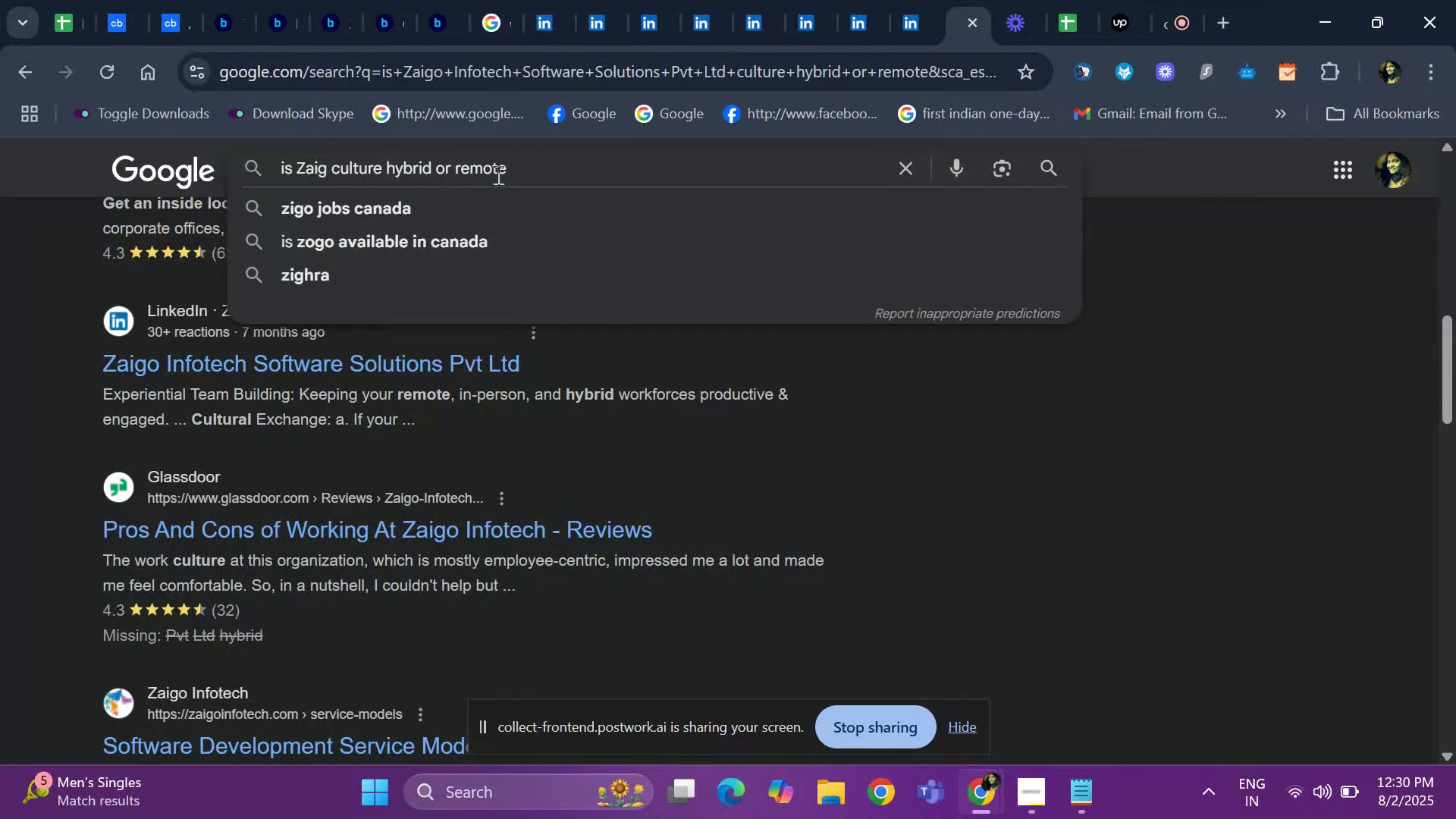 
key(Backspace)
 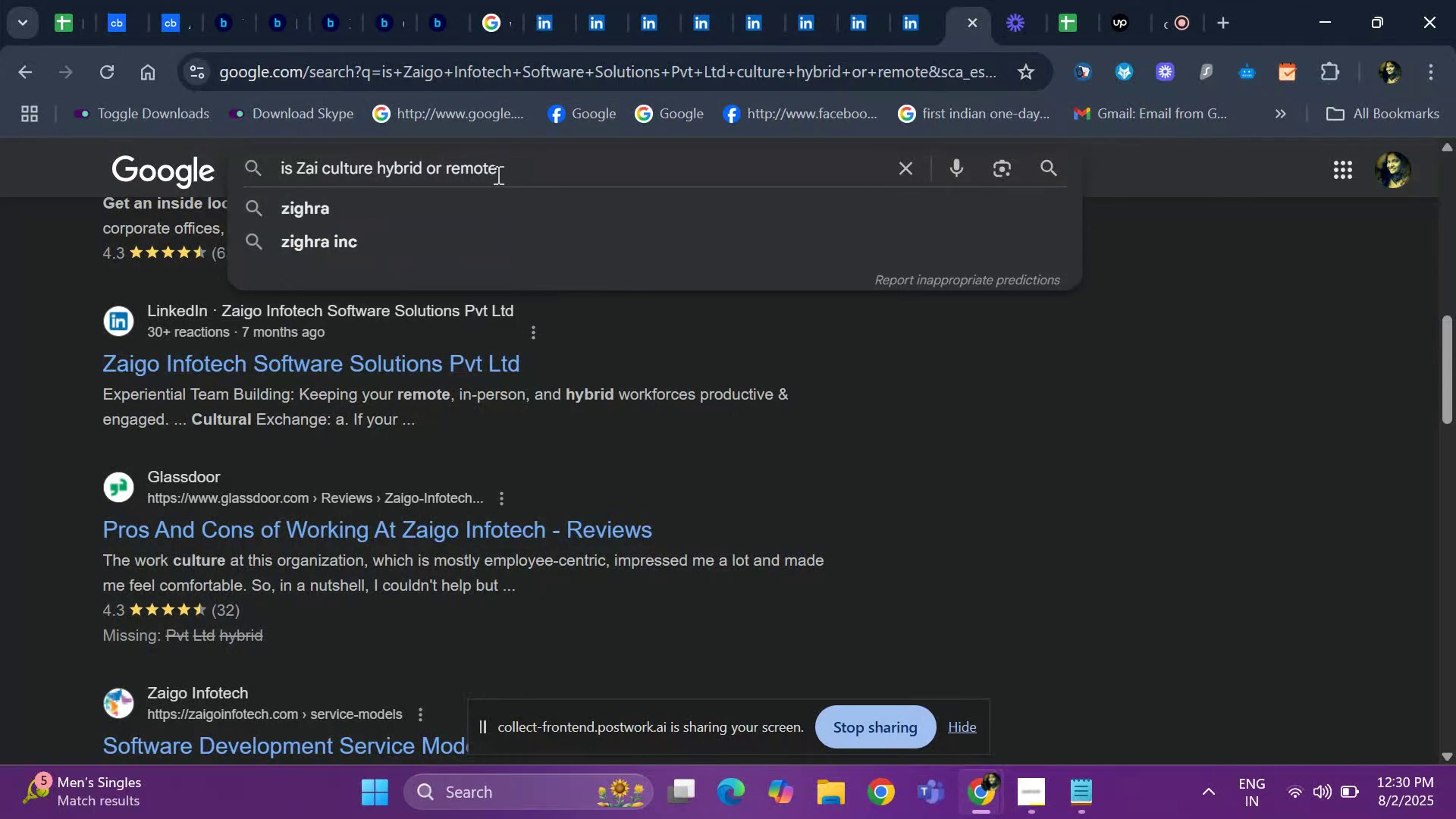 
key(Backspace)
 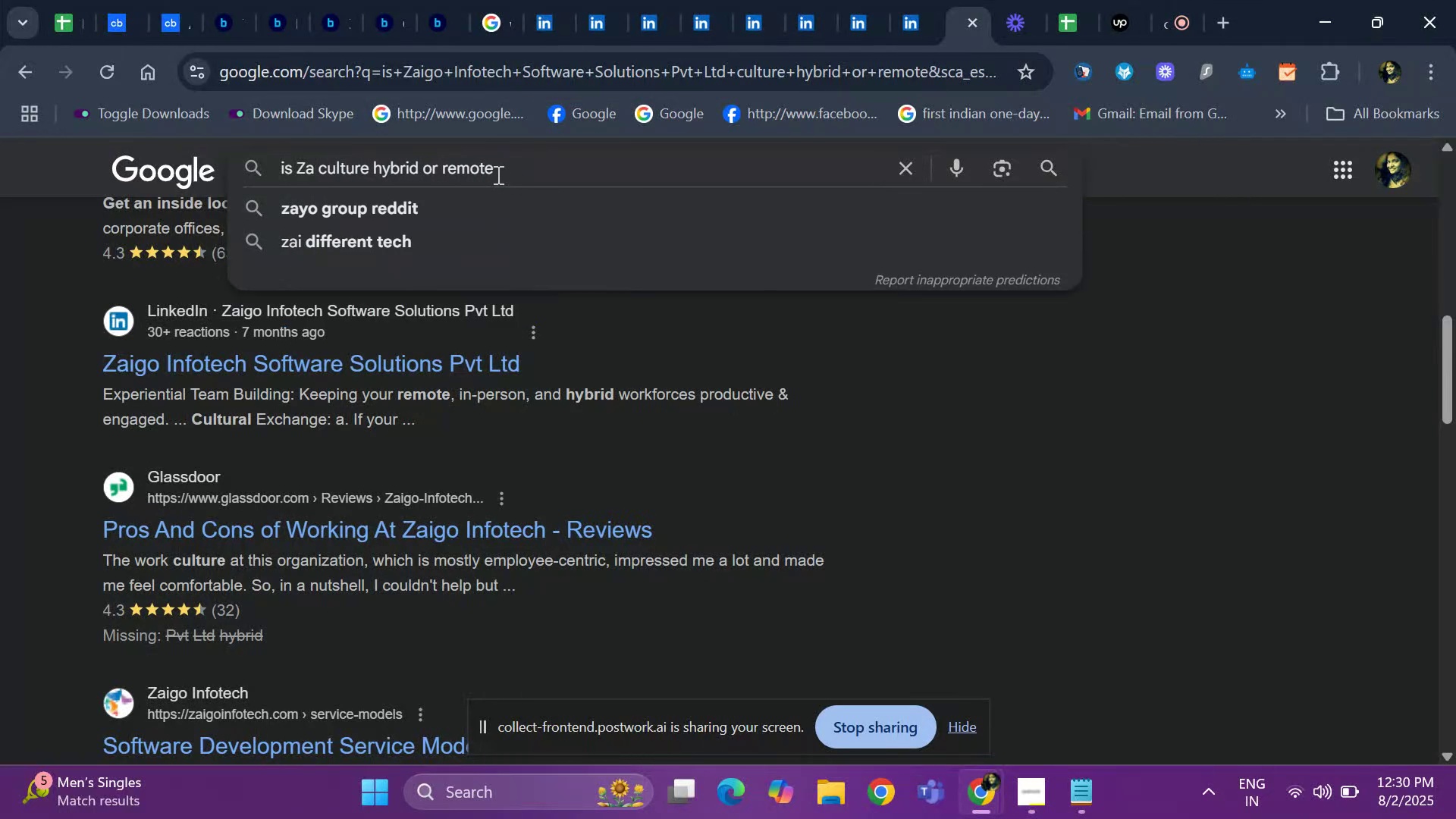 
key(Backspace)
 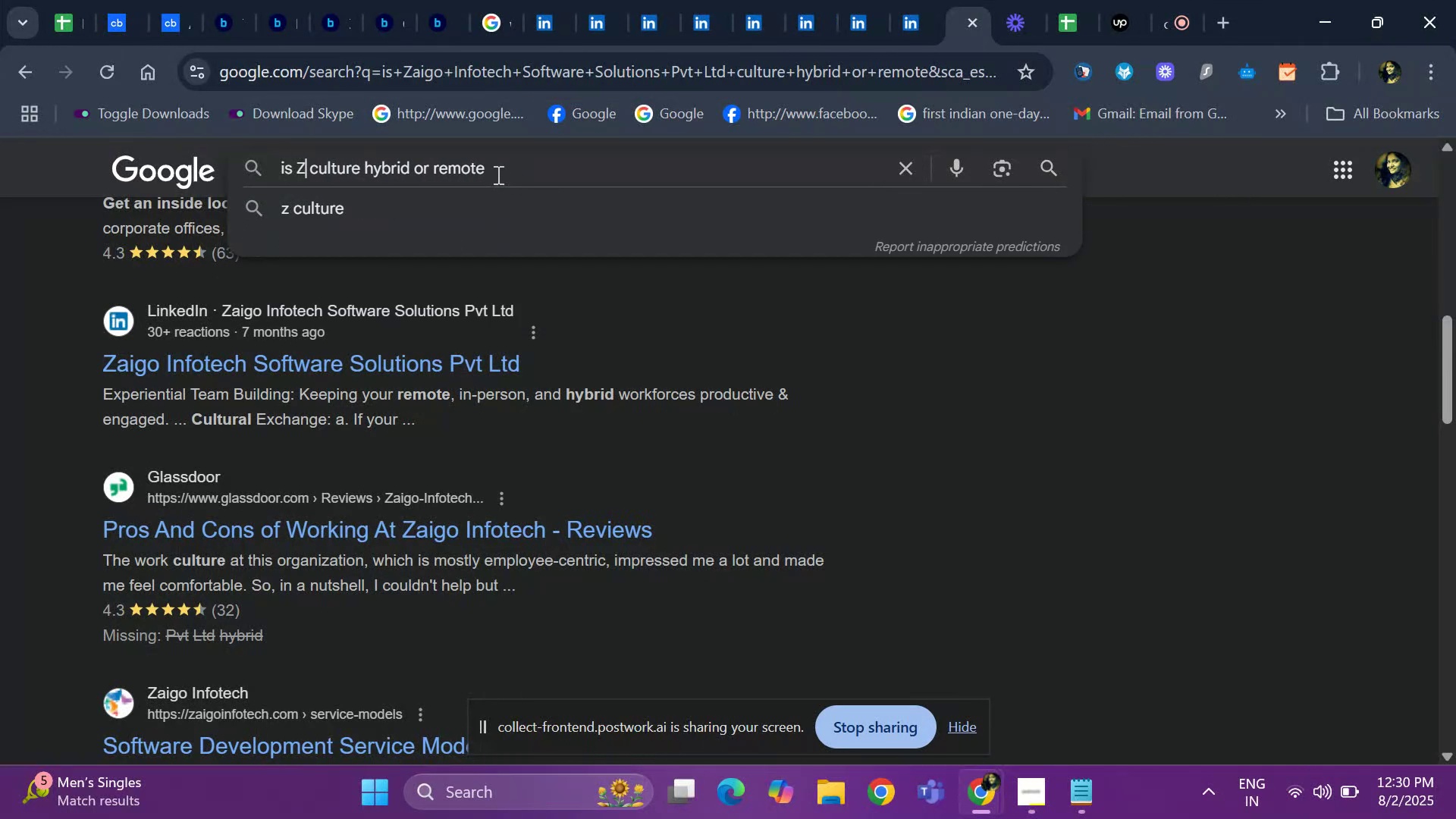 
key(Backspace)
 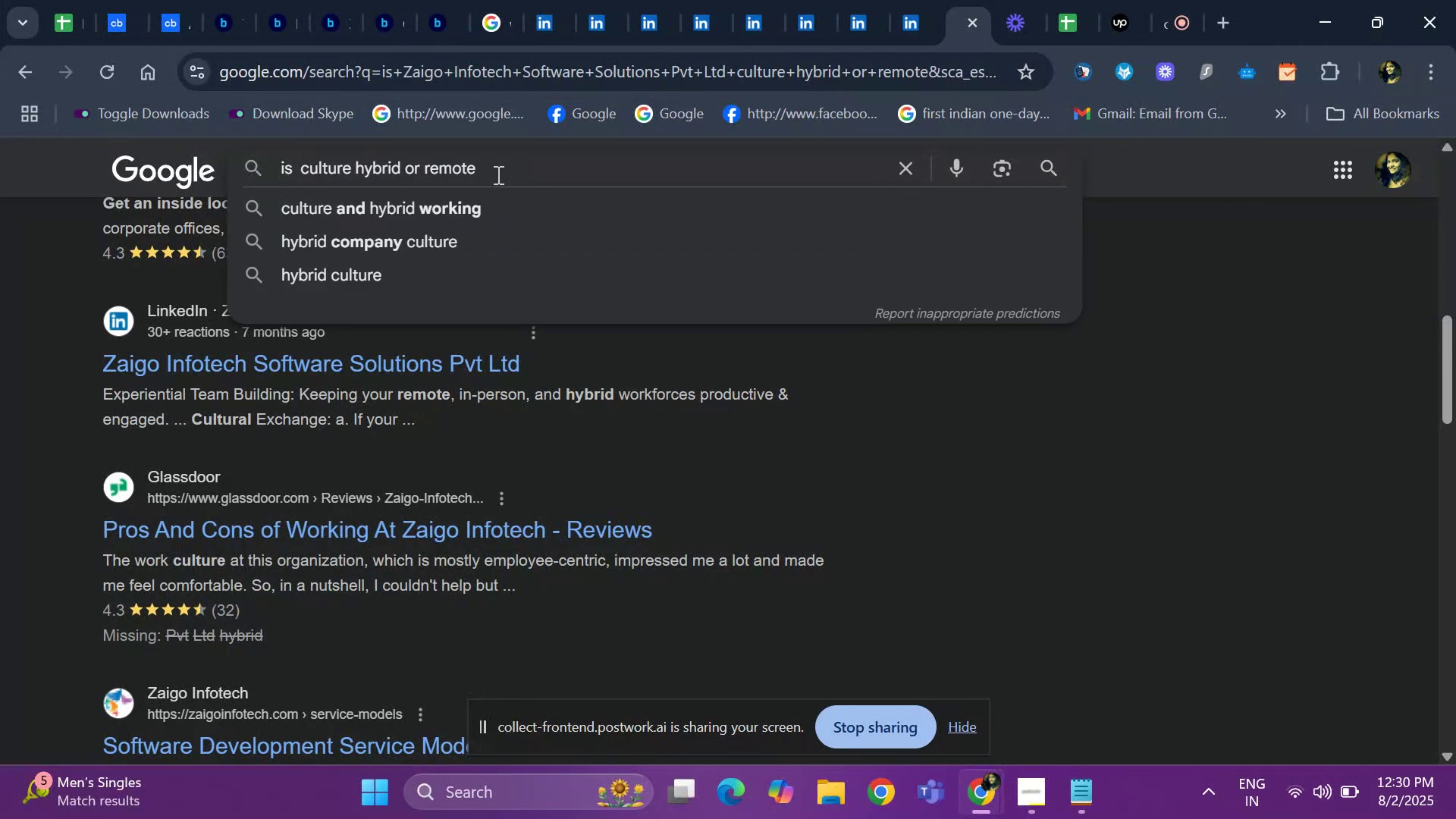 
key(Control+V)
 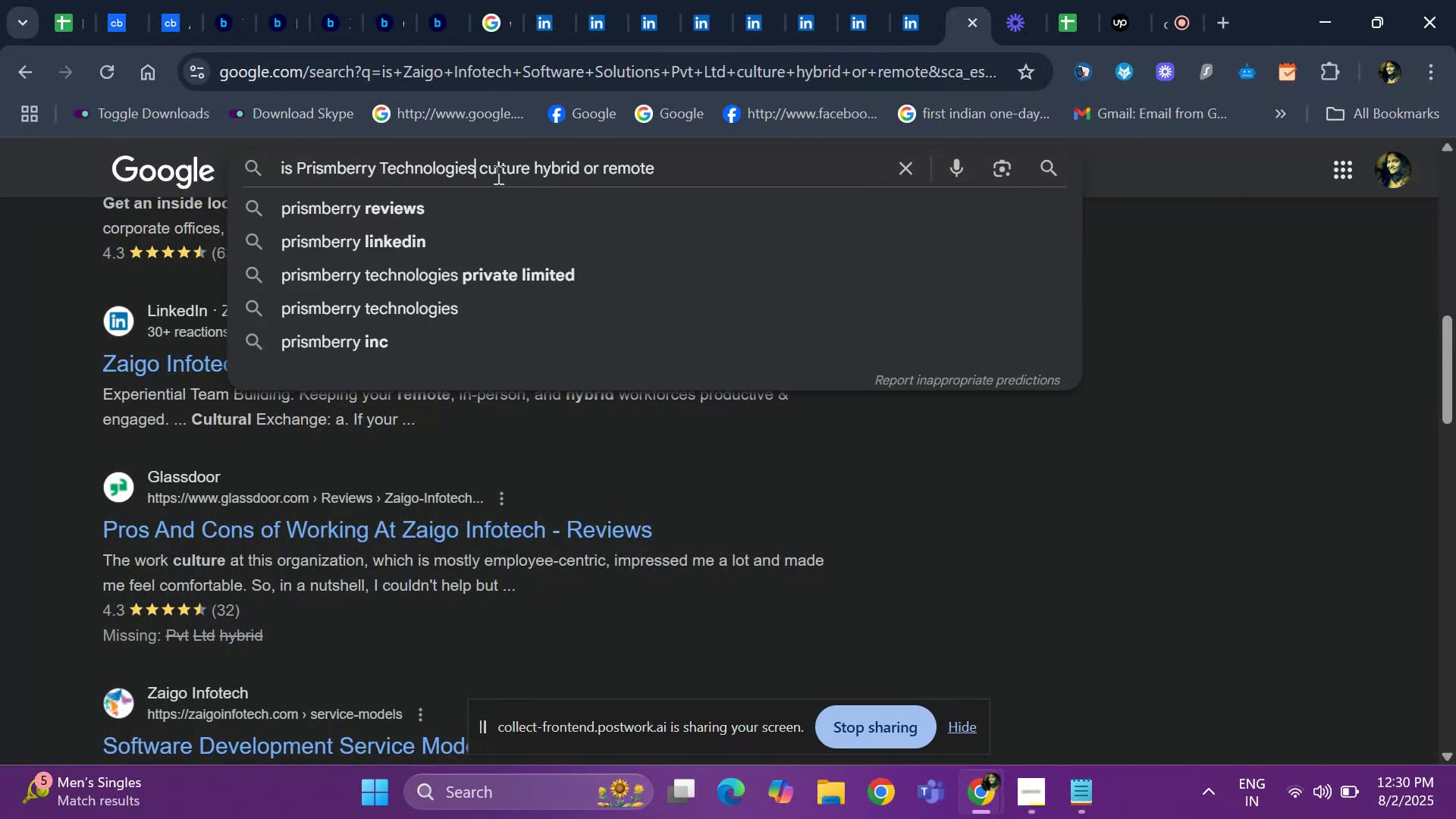 
key(Space)
 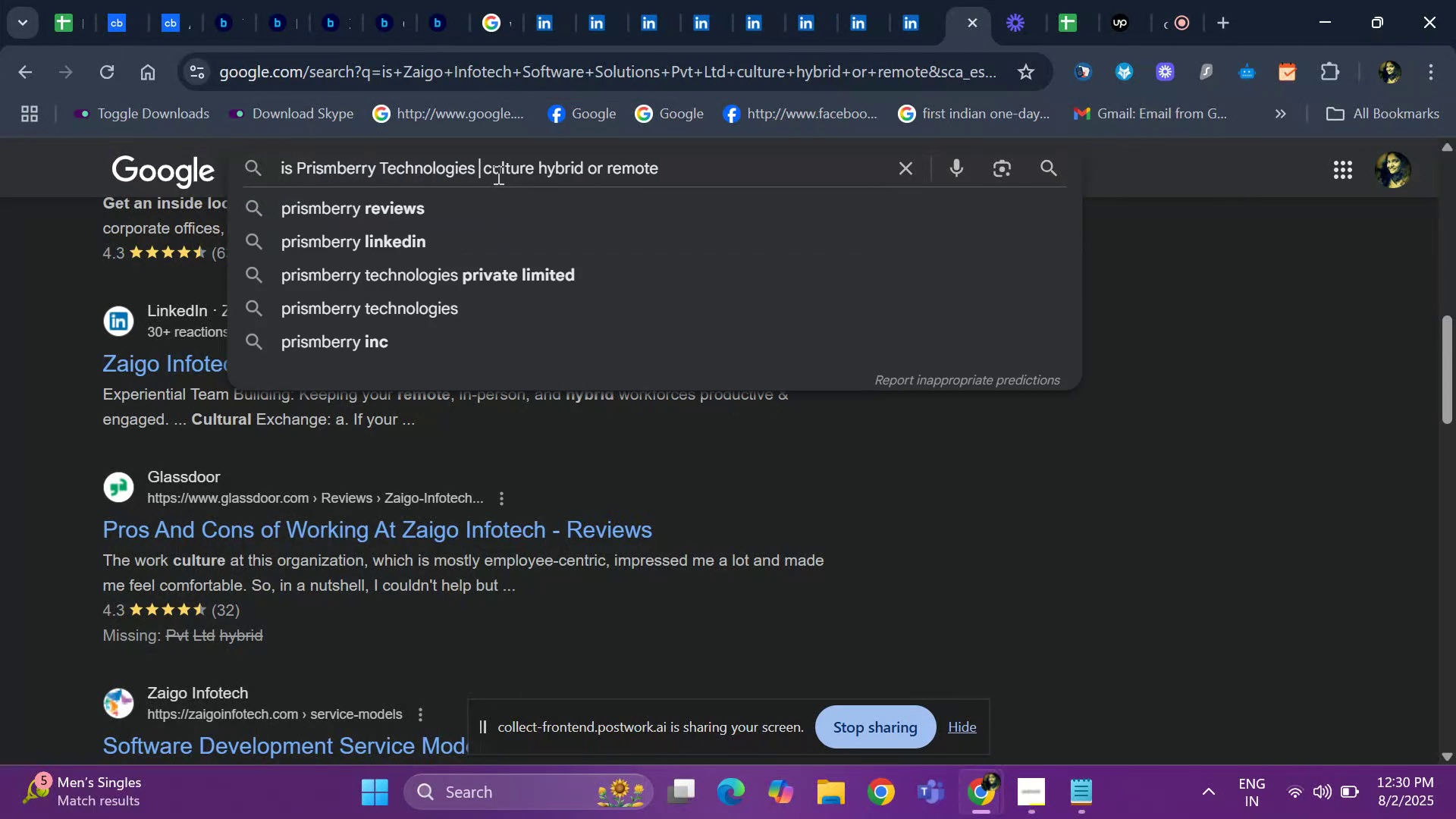 
key(Enter)
 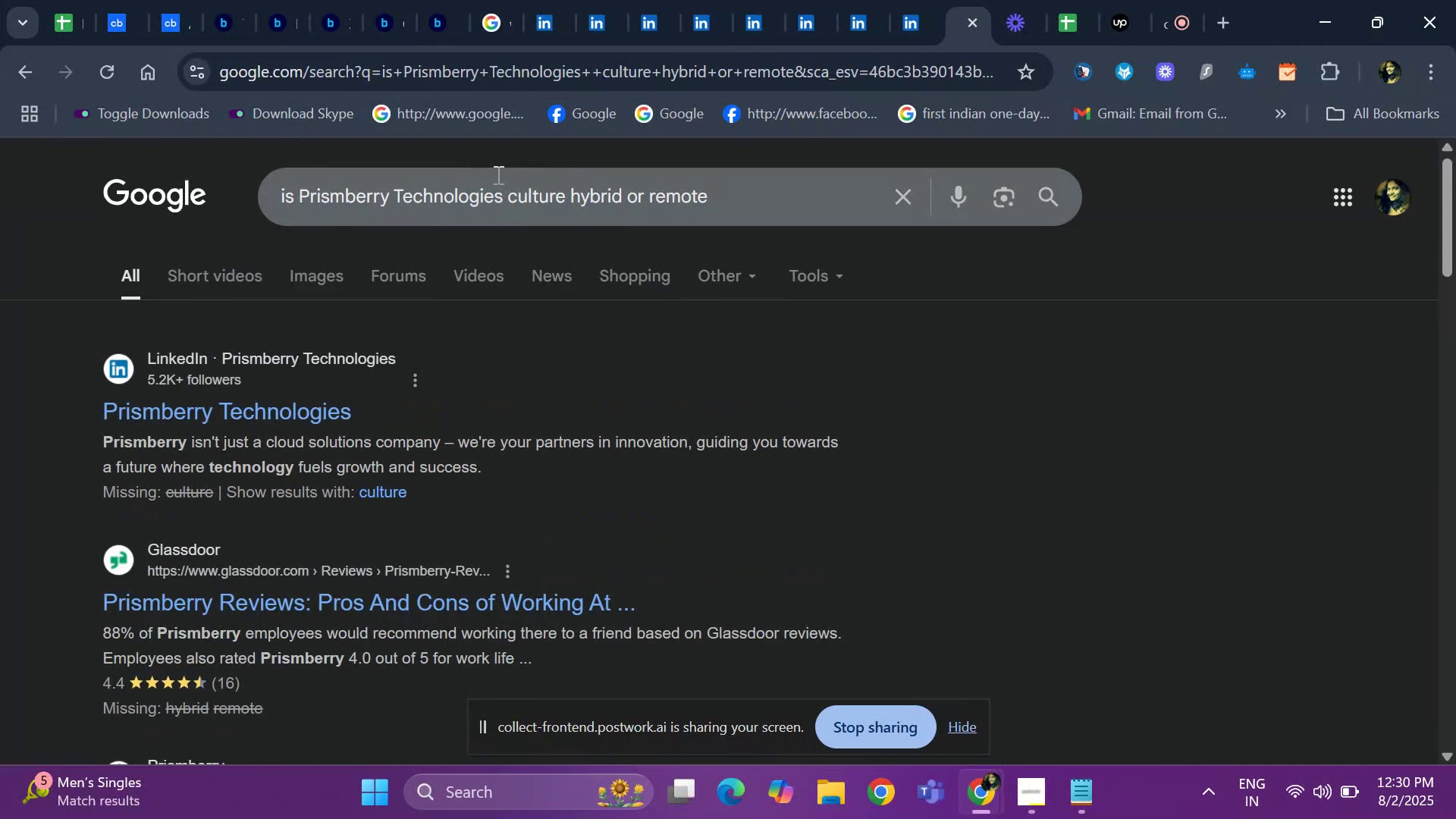 
scroll: coordinate [356, 581], scroll_direction: down, amount: 4.0
 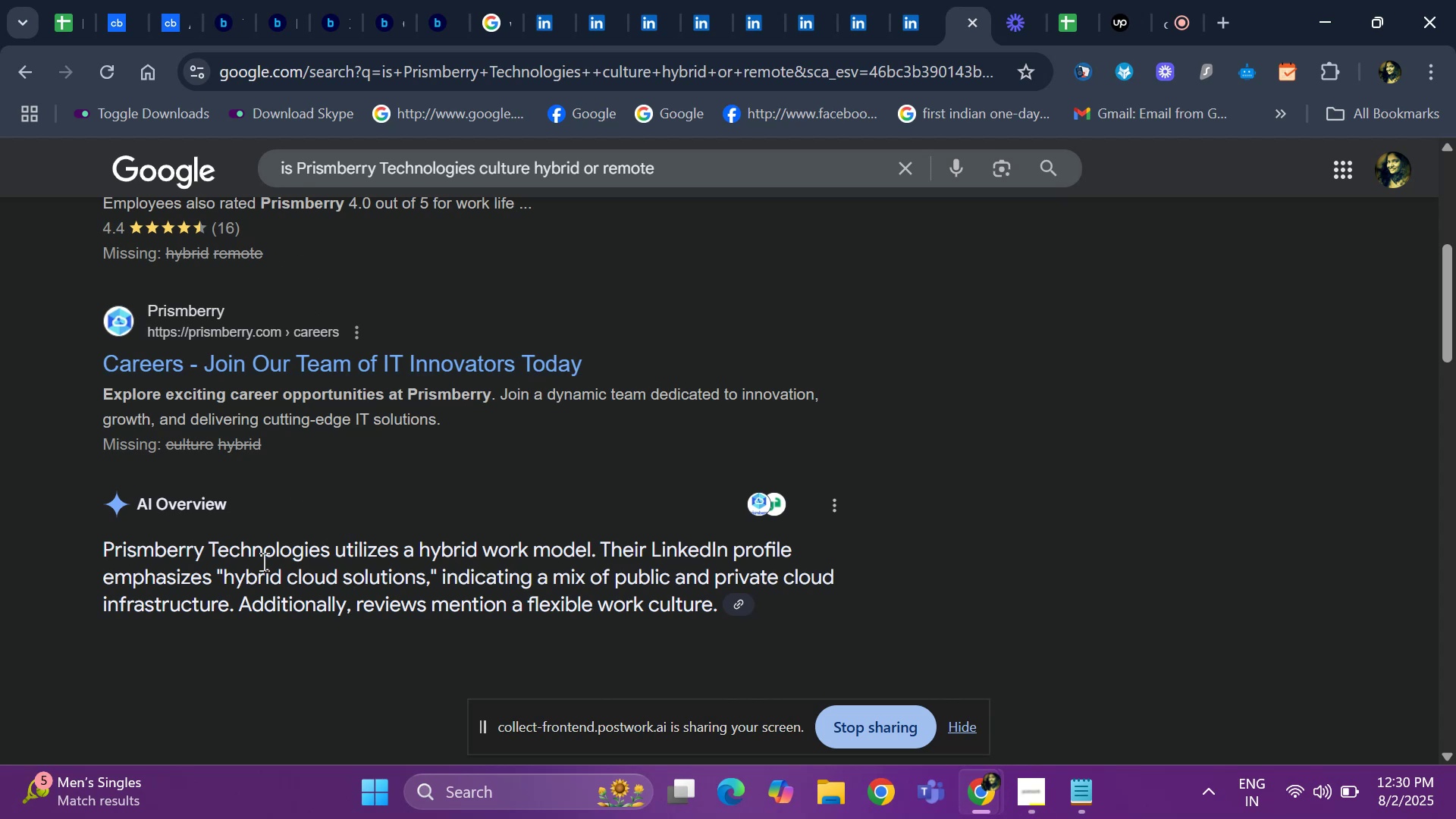 
left_click([58, 30])
 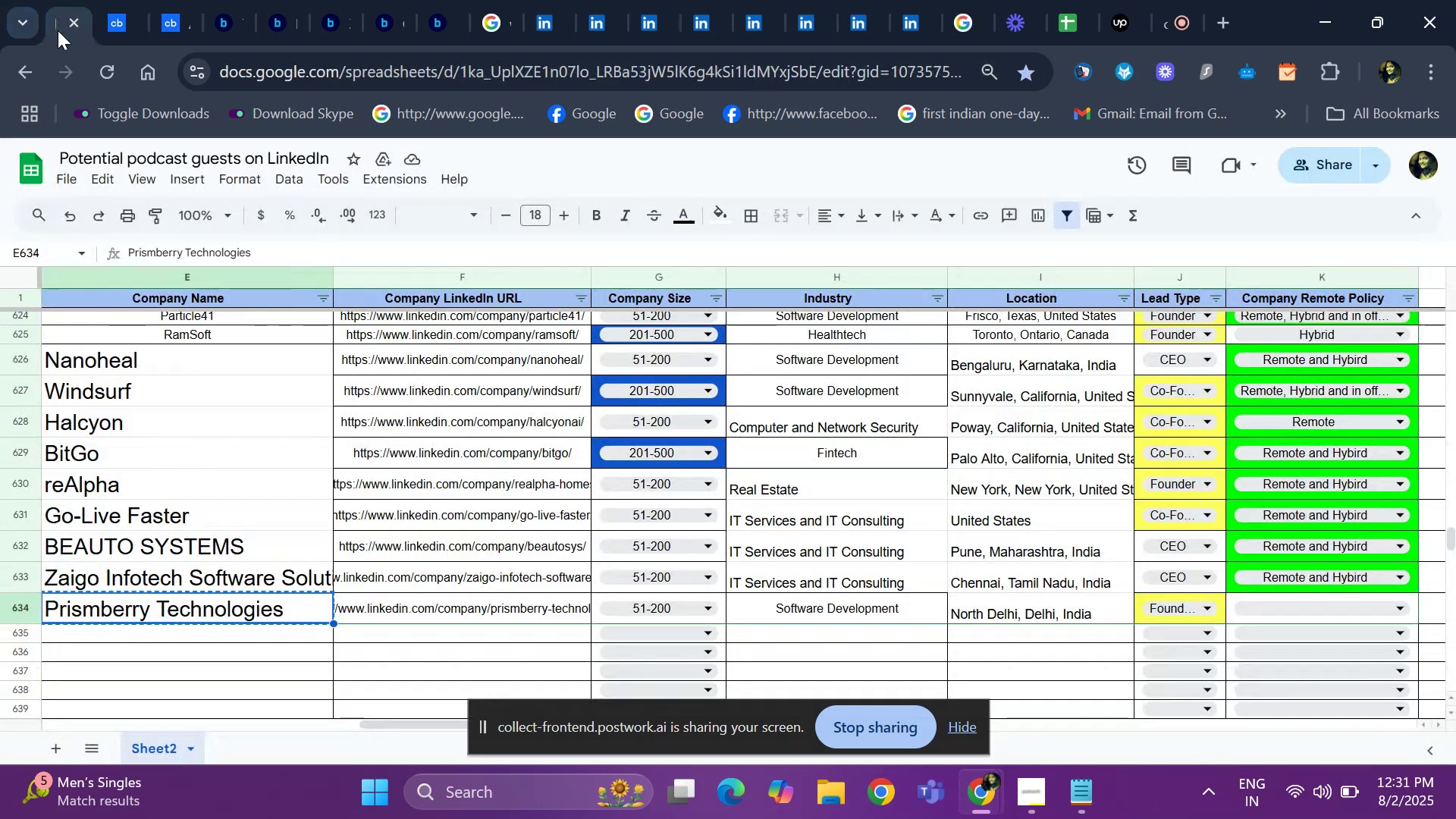 
key(ArrowRight)
 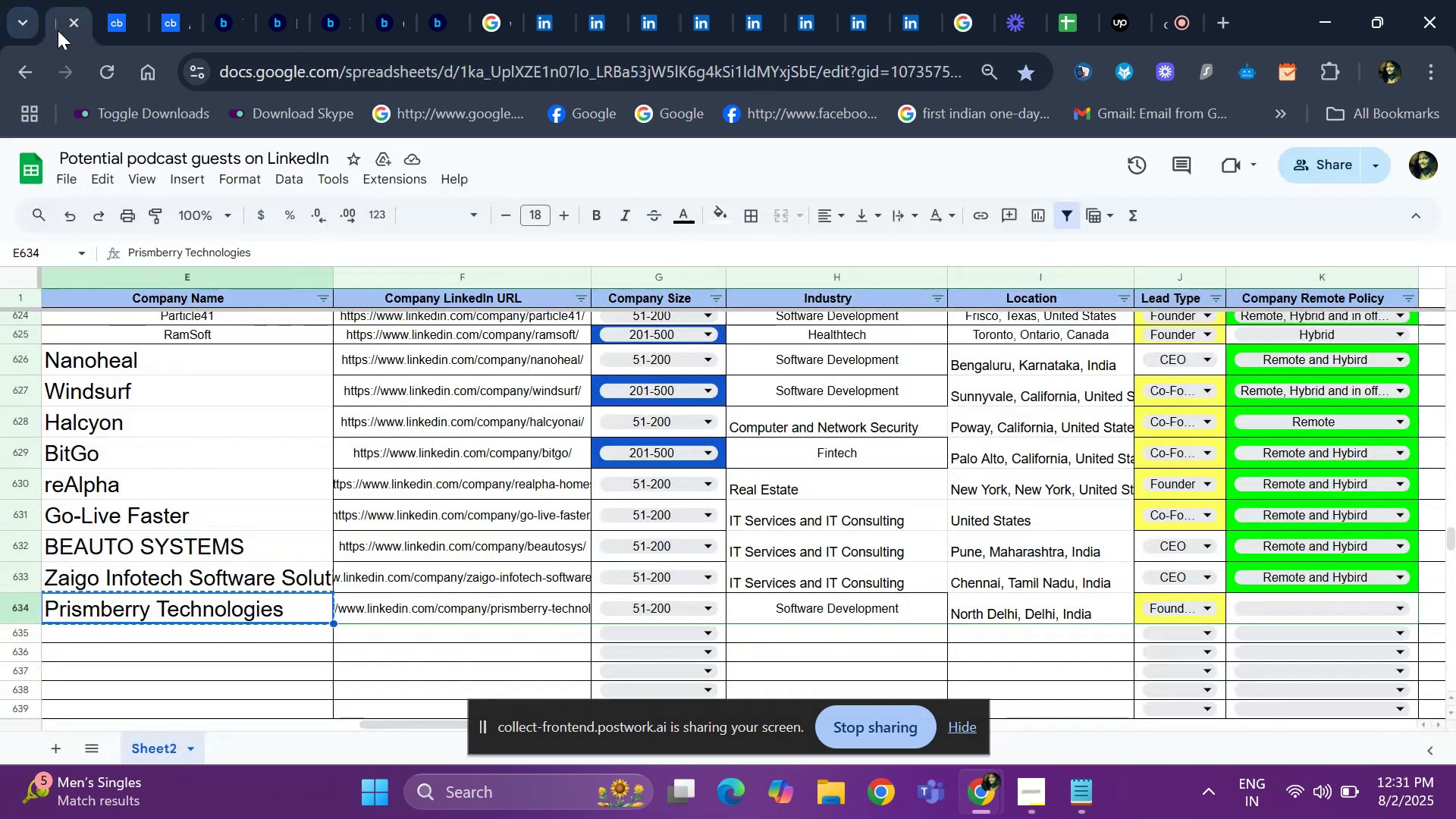 
key(ArrowRight)
 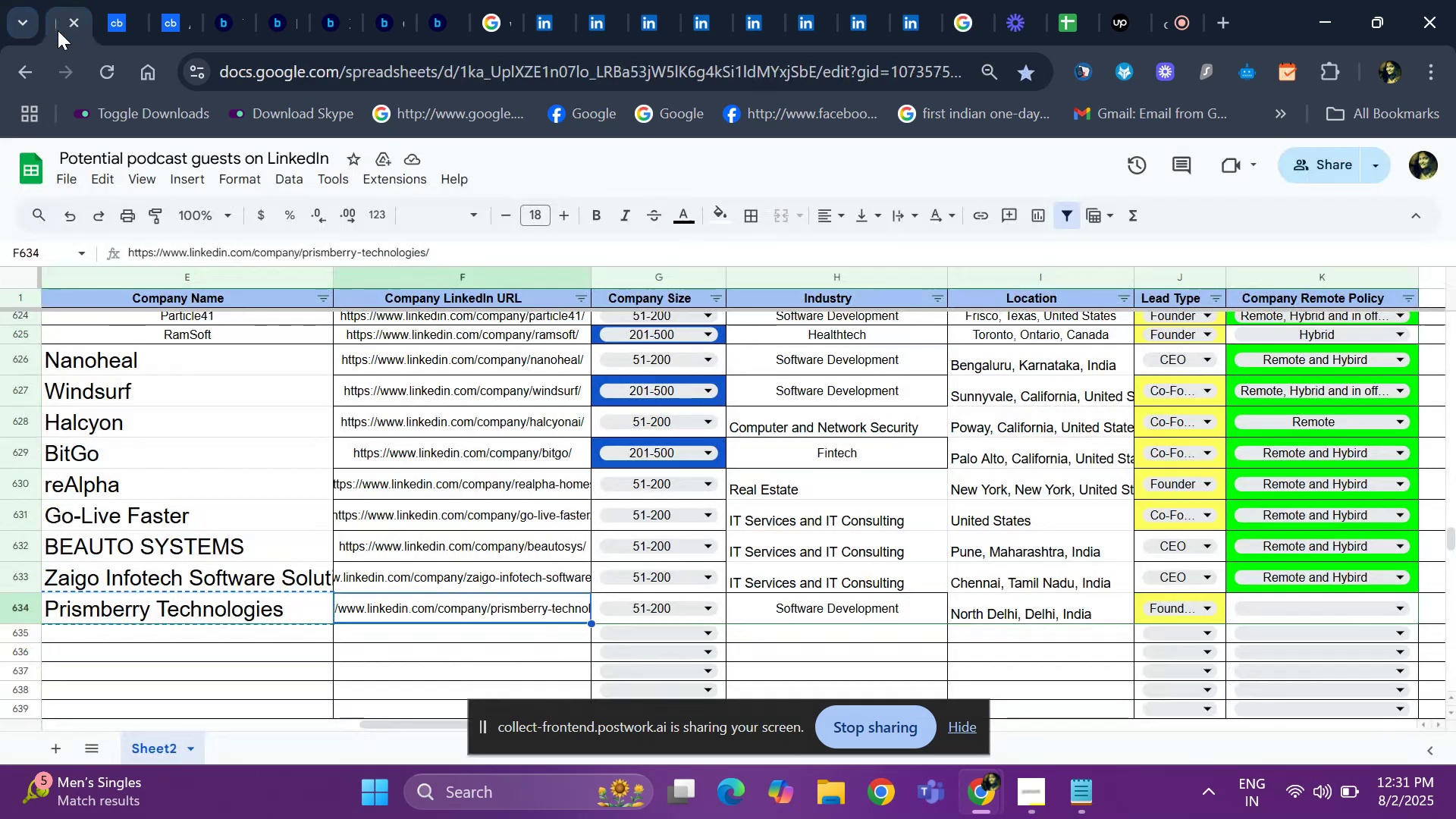 
key(ArrowRight)
 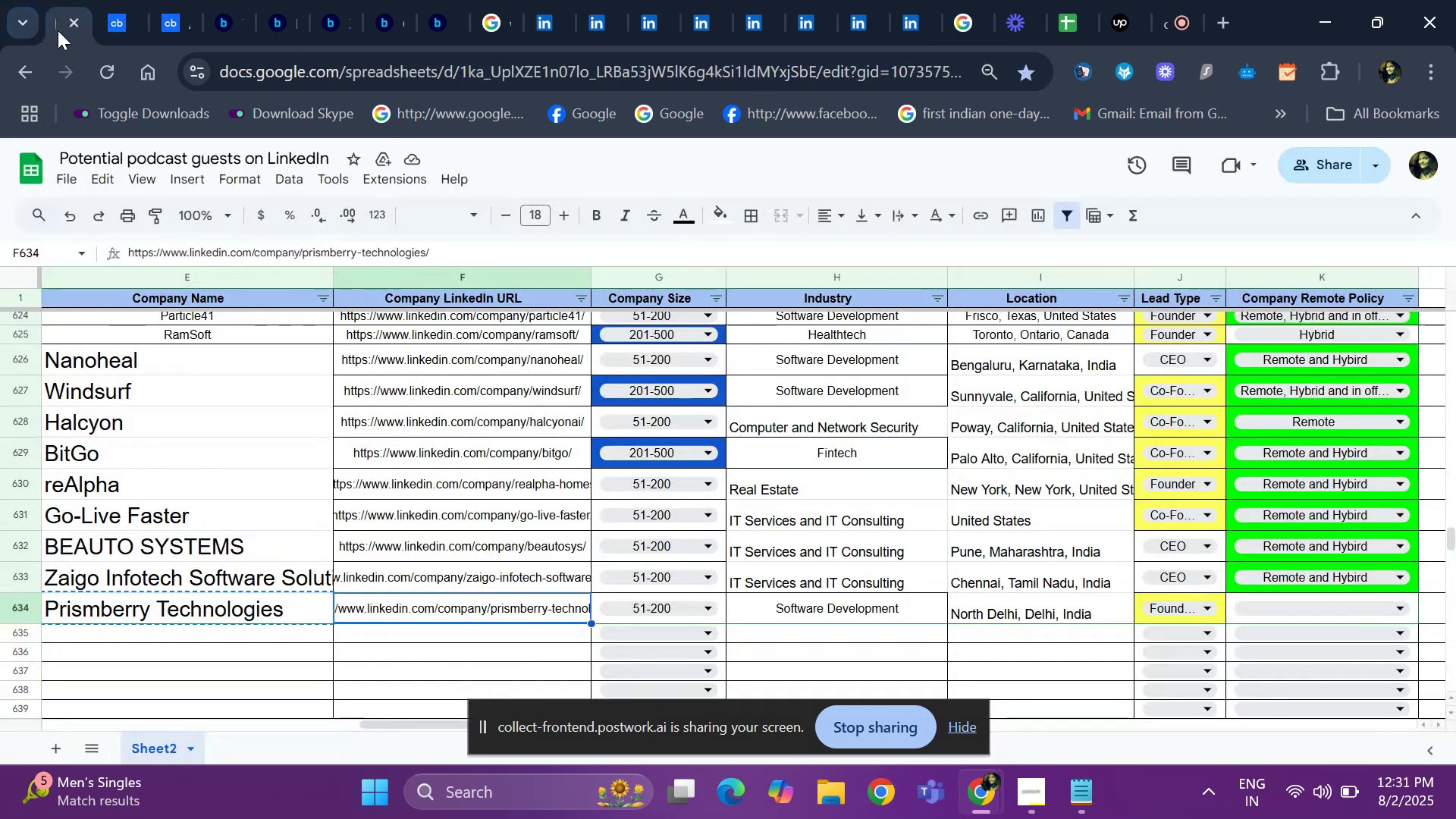 
key(ArrowRight)
 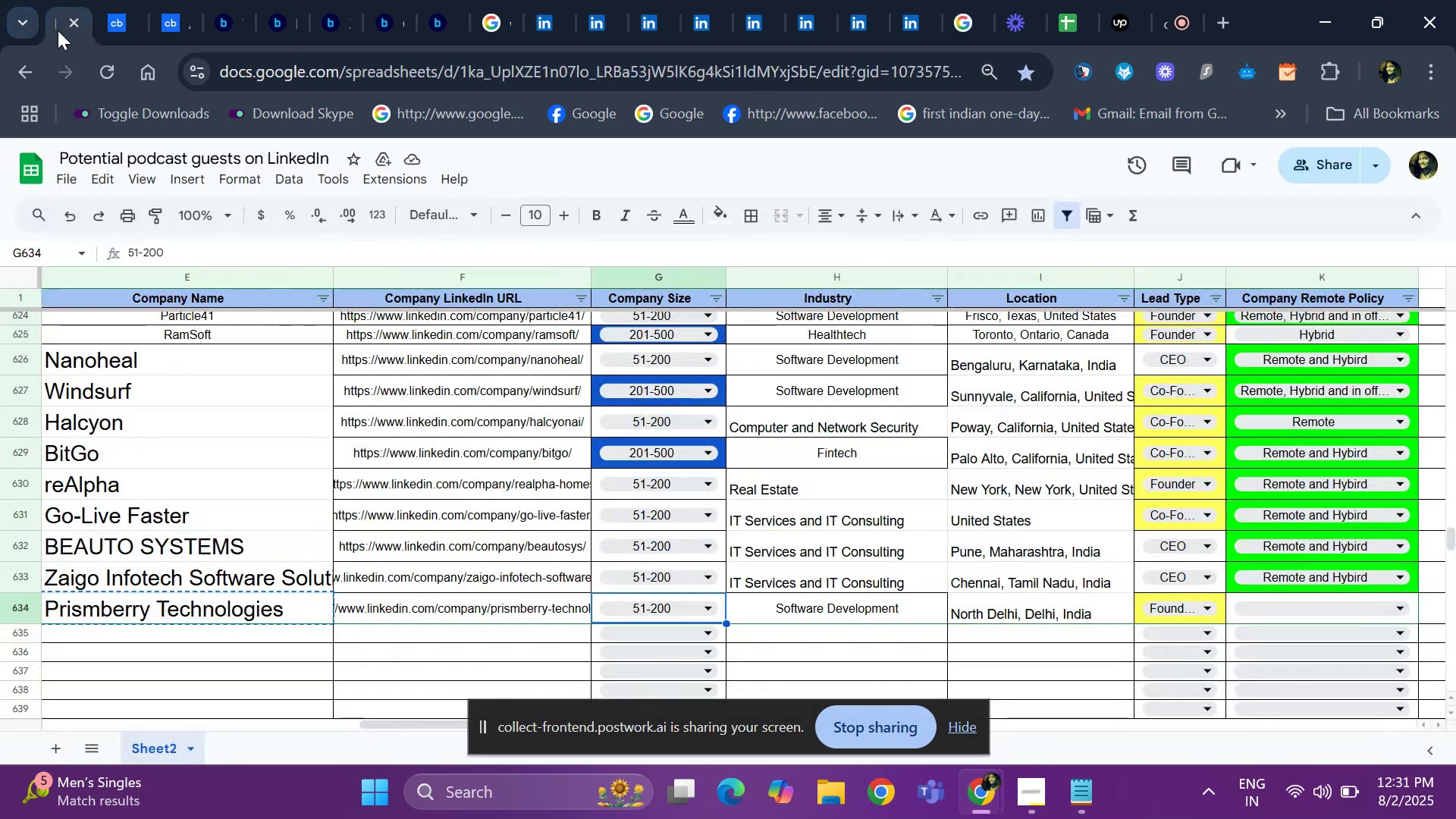 
key(ArrowRight)
 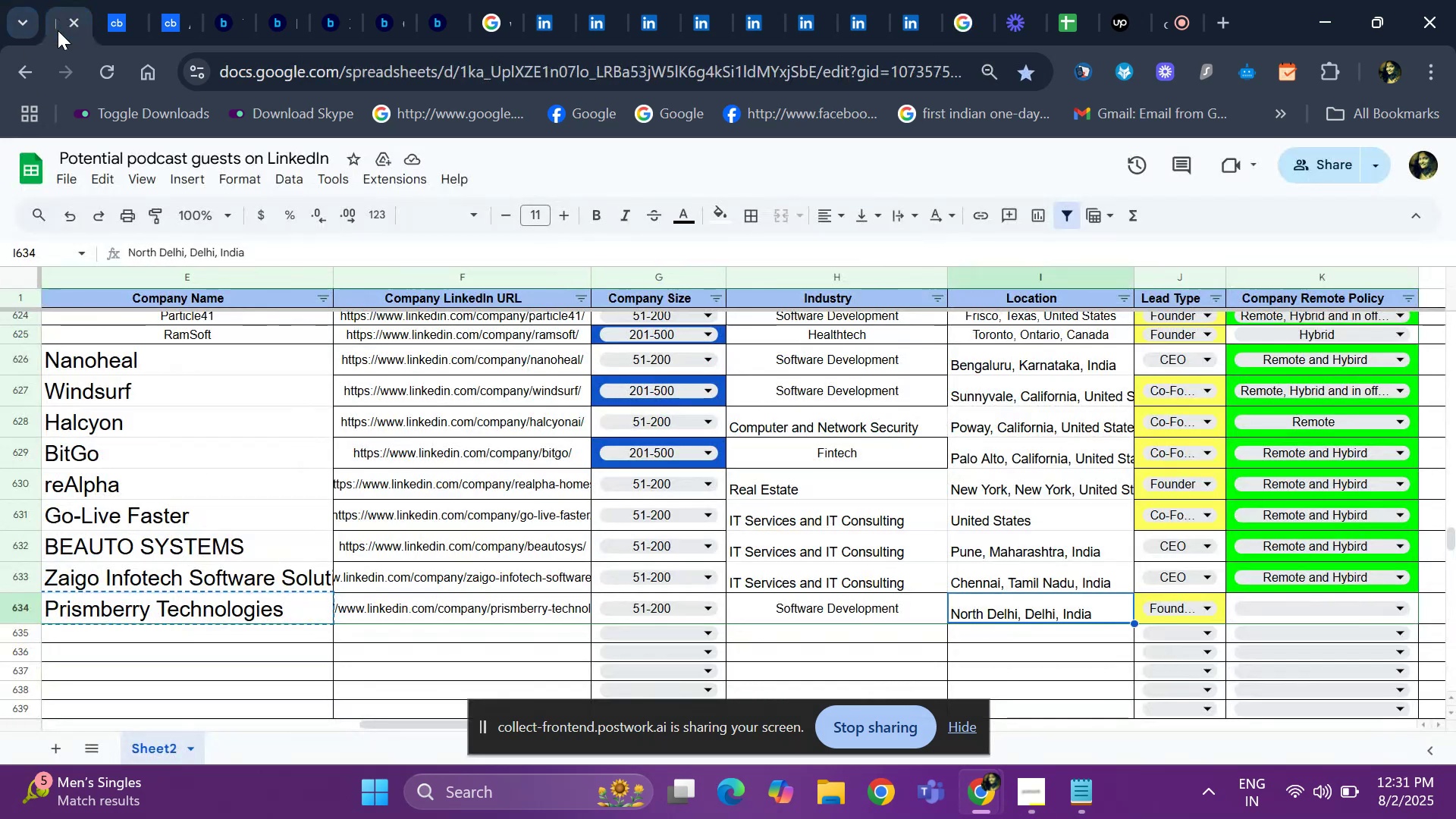 
key(ArrowRight)
 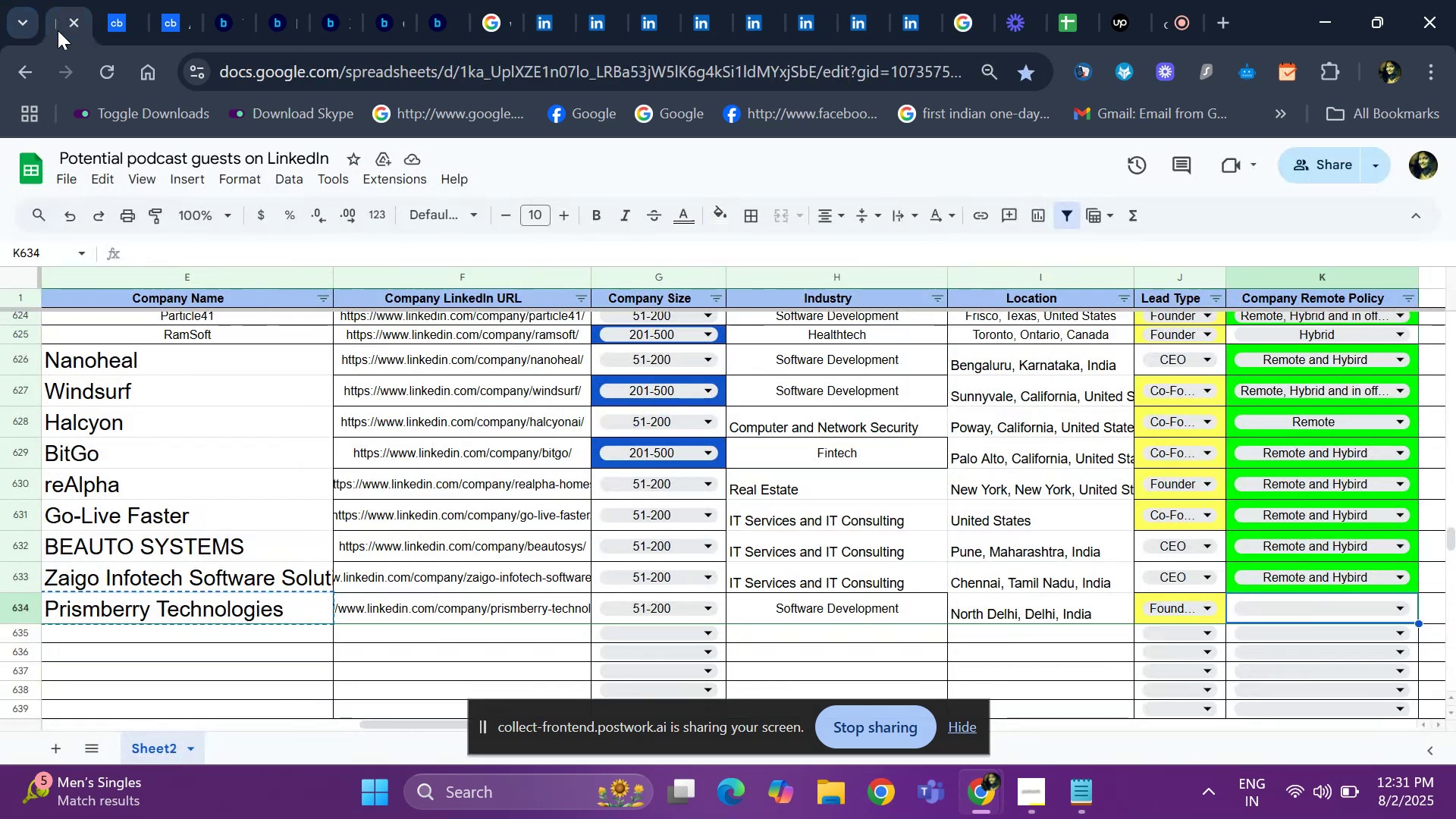 
key(Enter)
 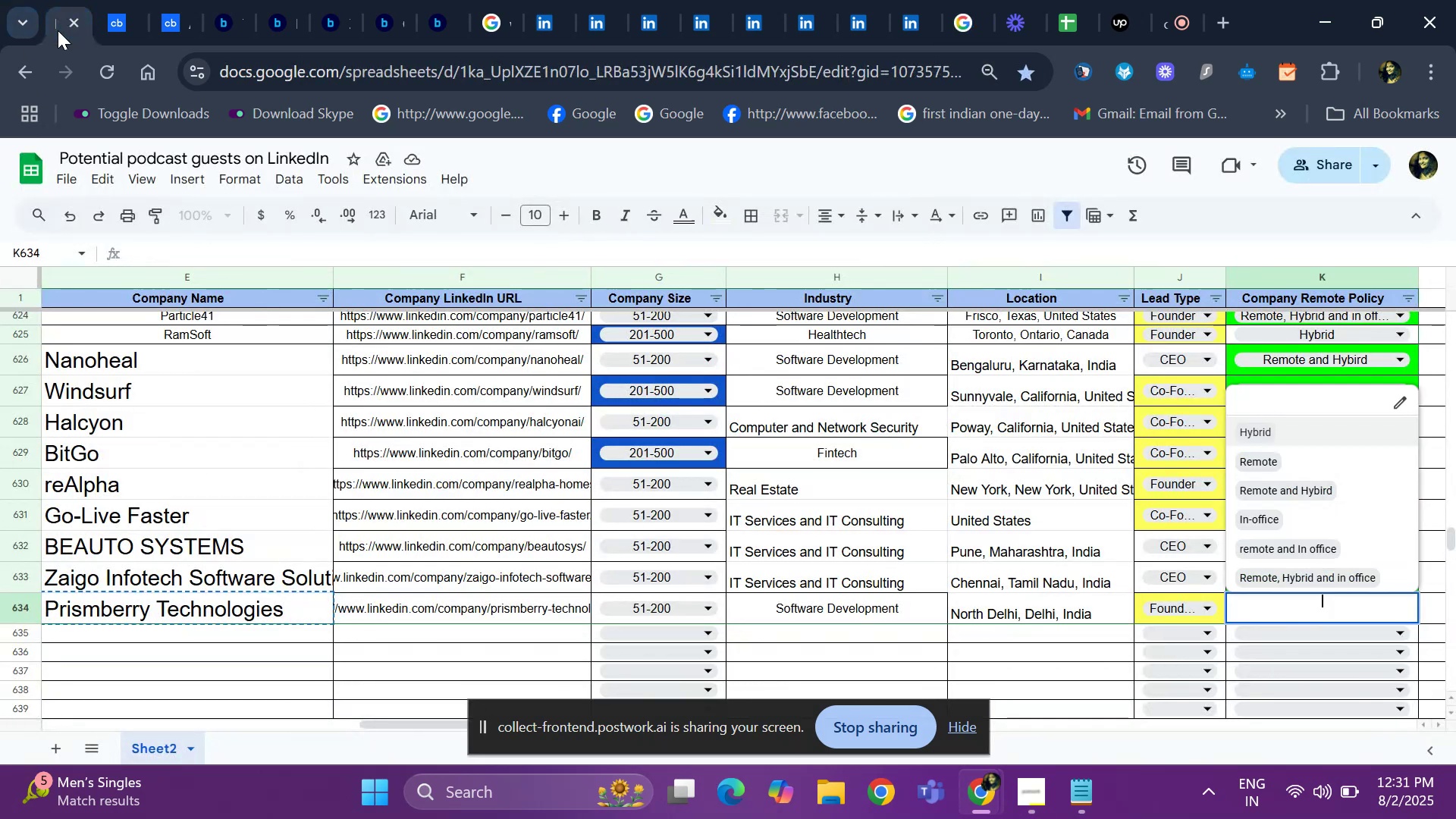 
key(ArrowDown)
 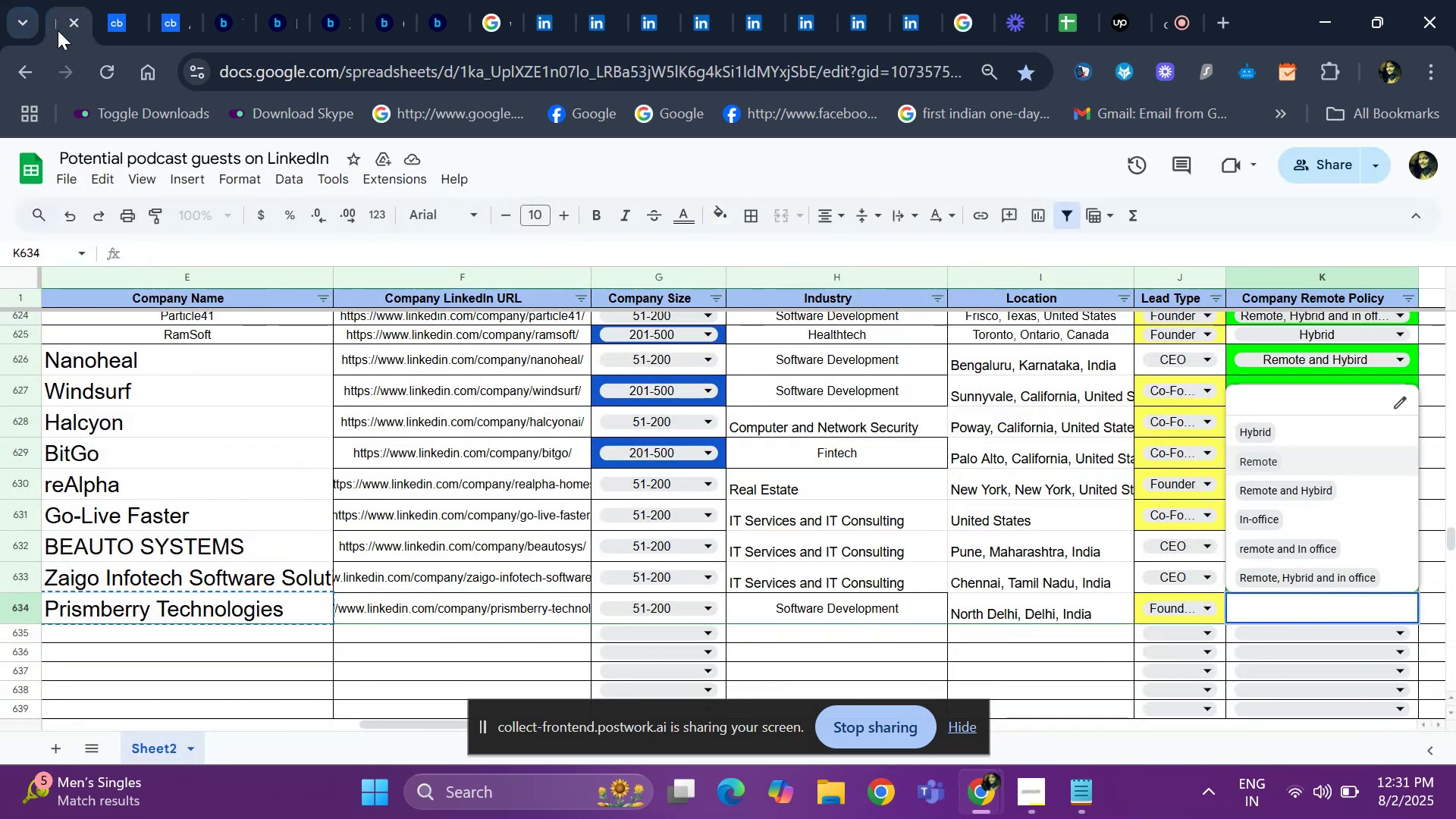 
key(ArrowDown)
 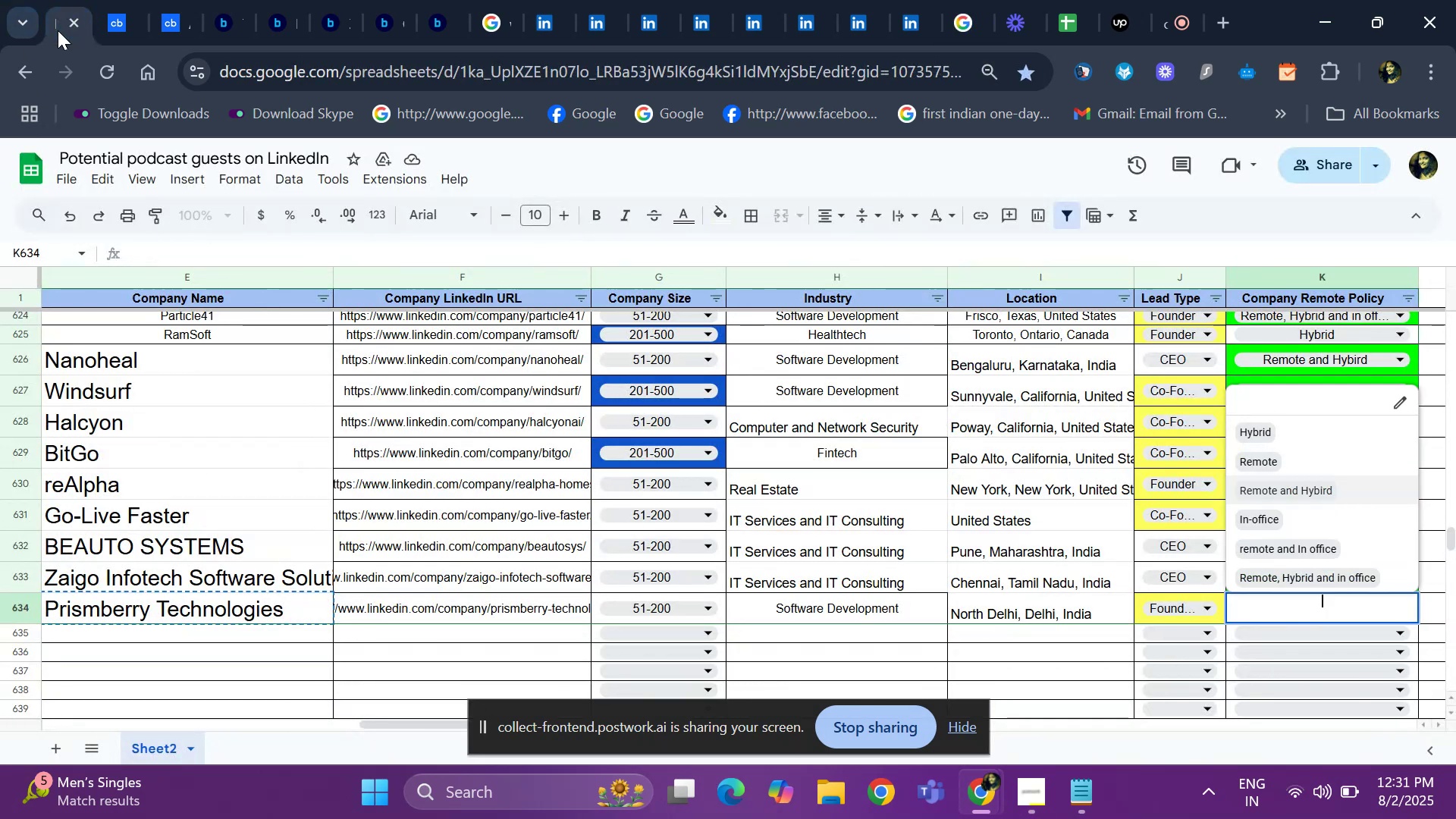 
key(ArrowUp)
 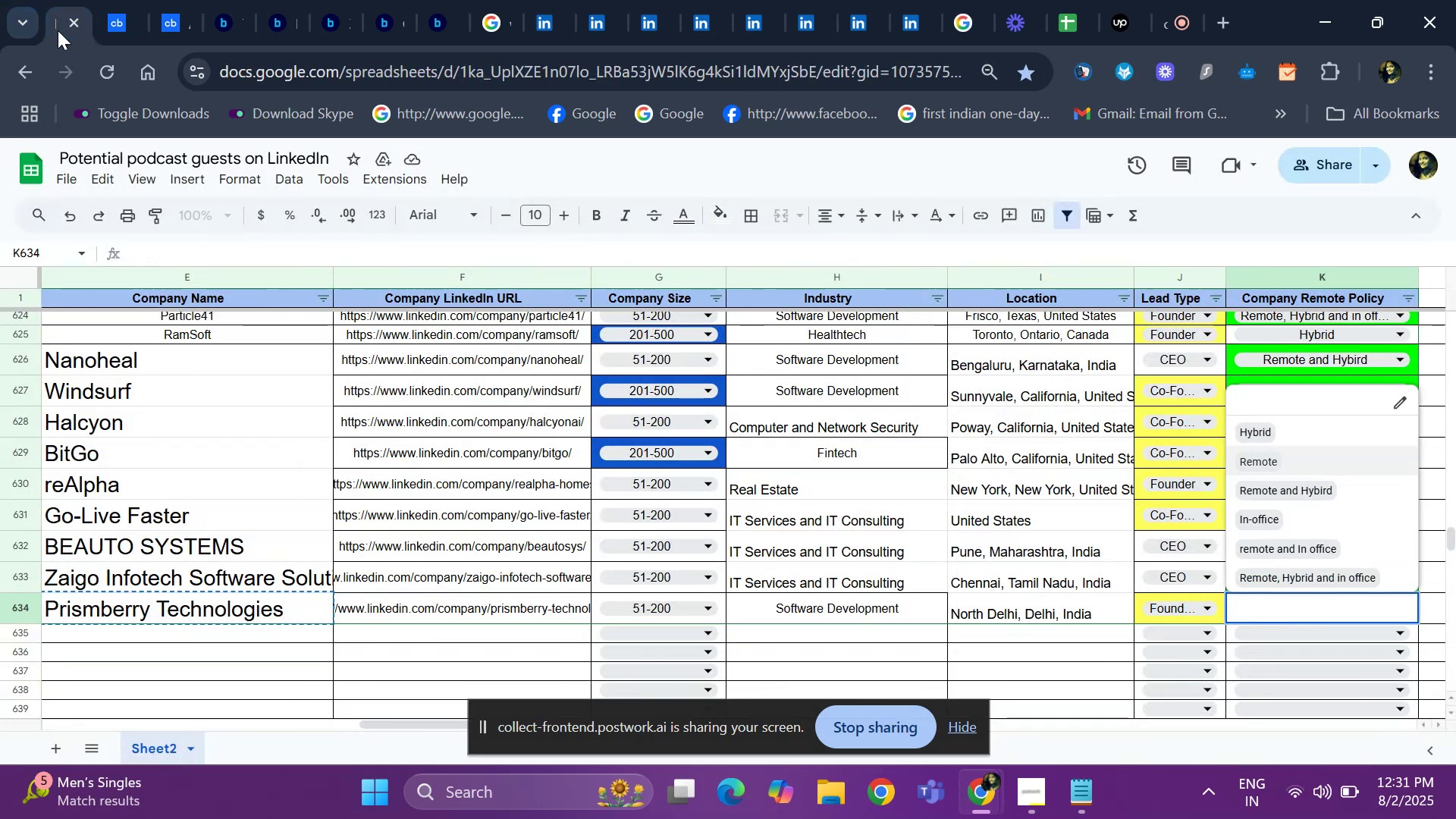 
key(ArrowUp)
 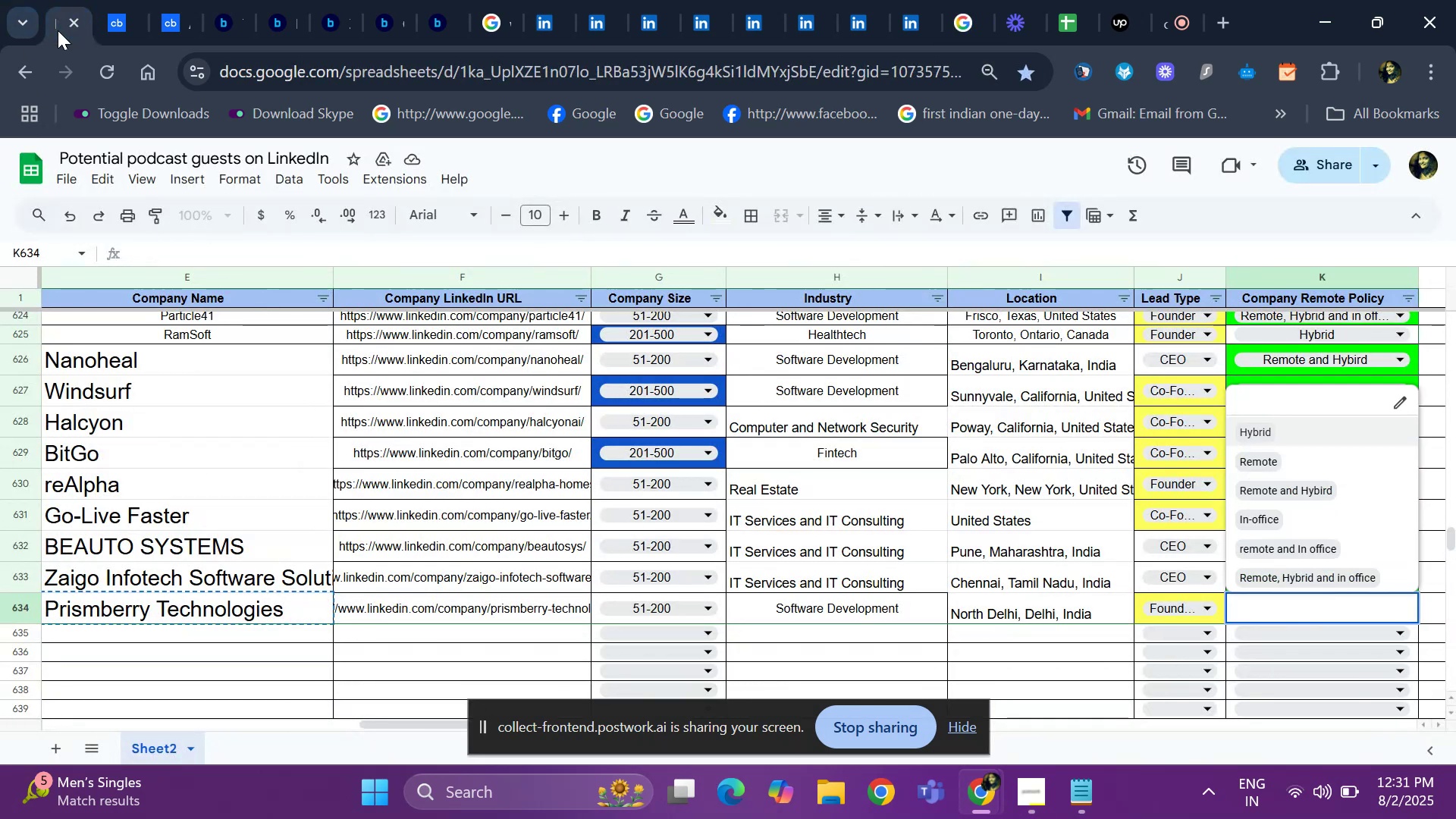 
key(Enter)
 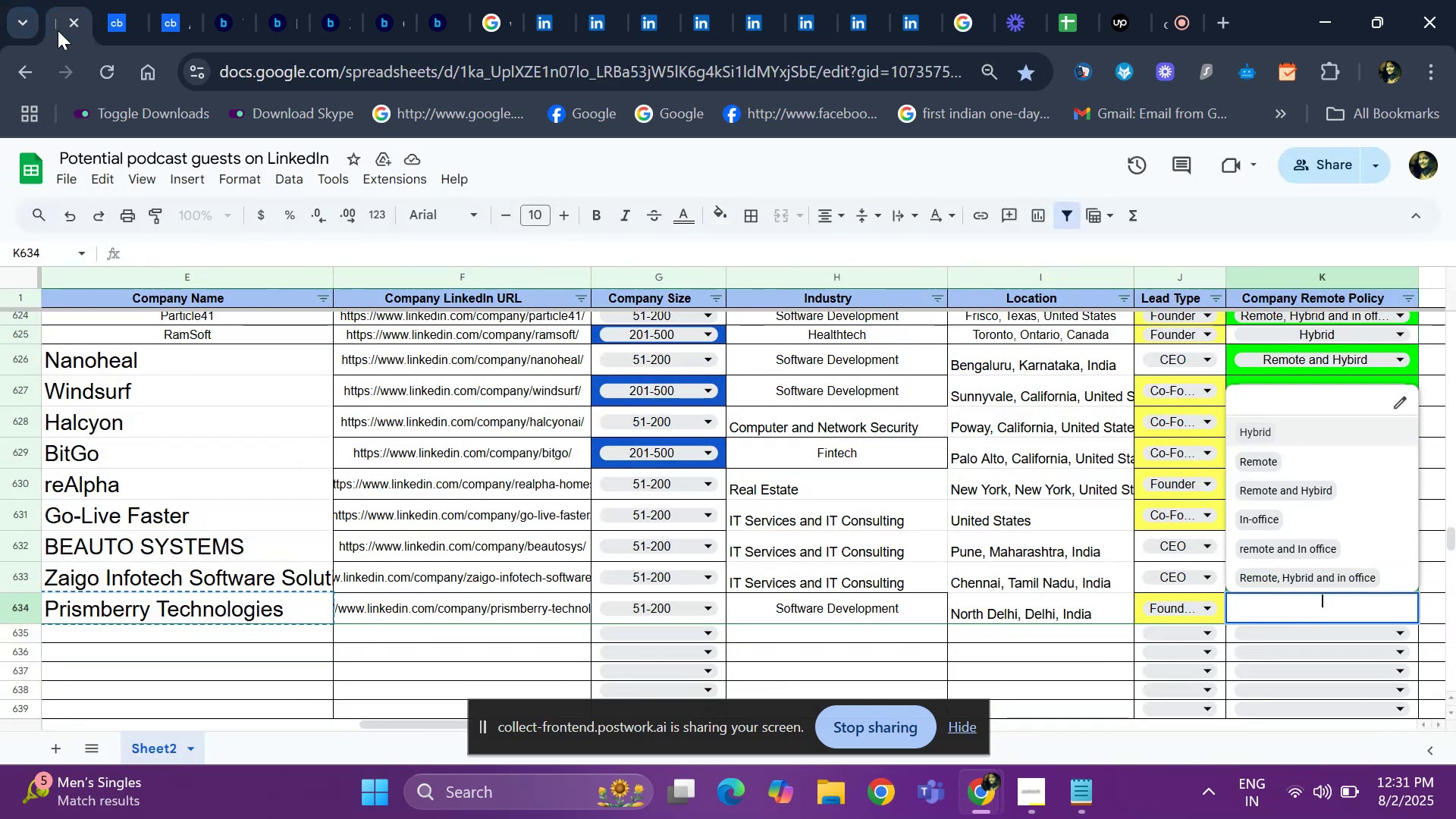 
hold_key(key=ArrowLeft, duration=1.12)
 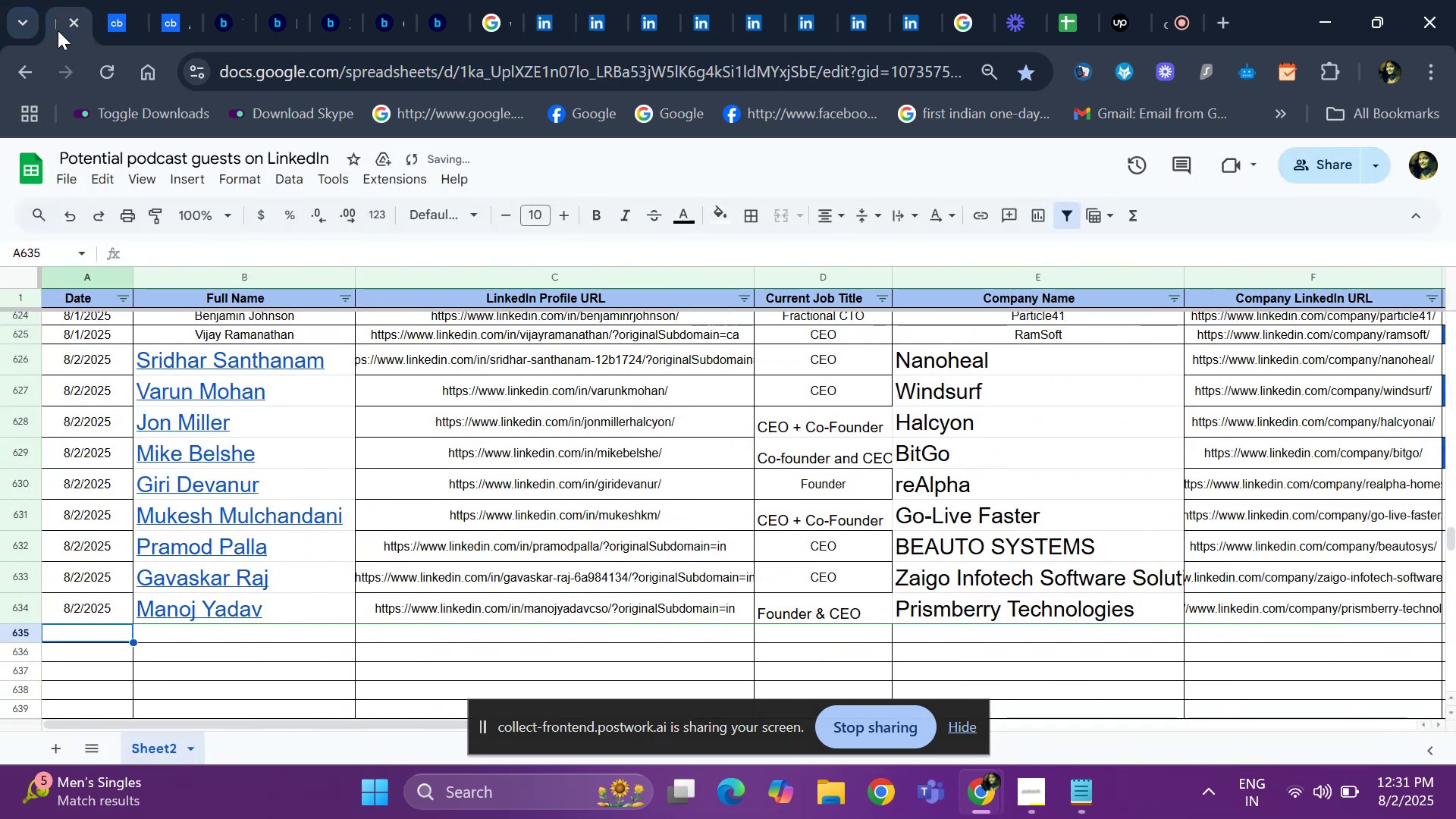 
key(Control+D)
 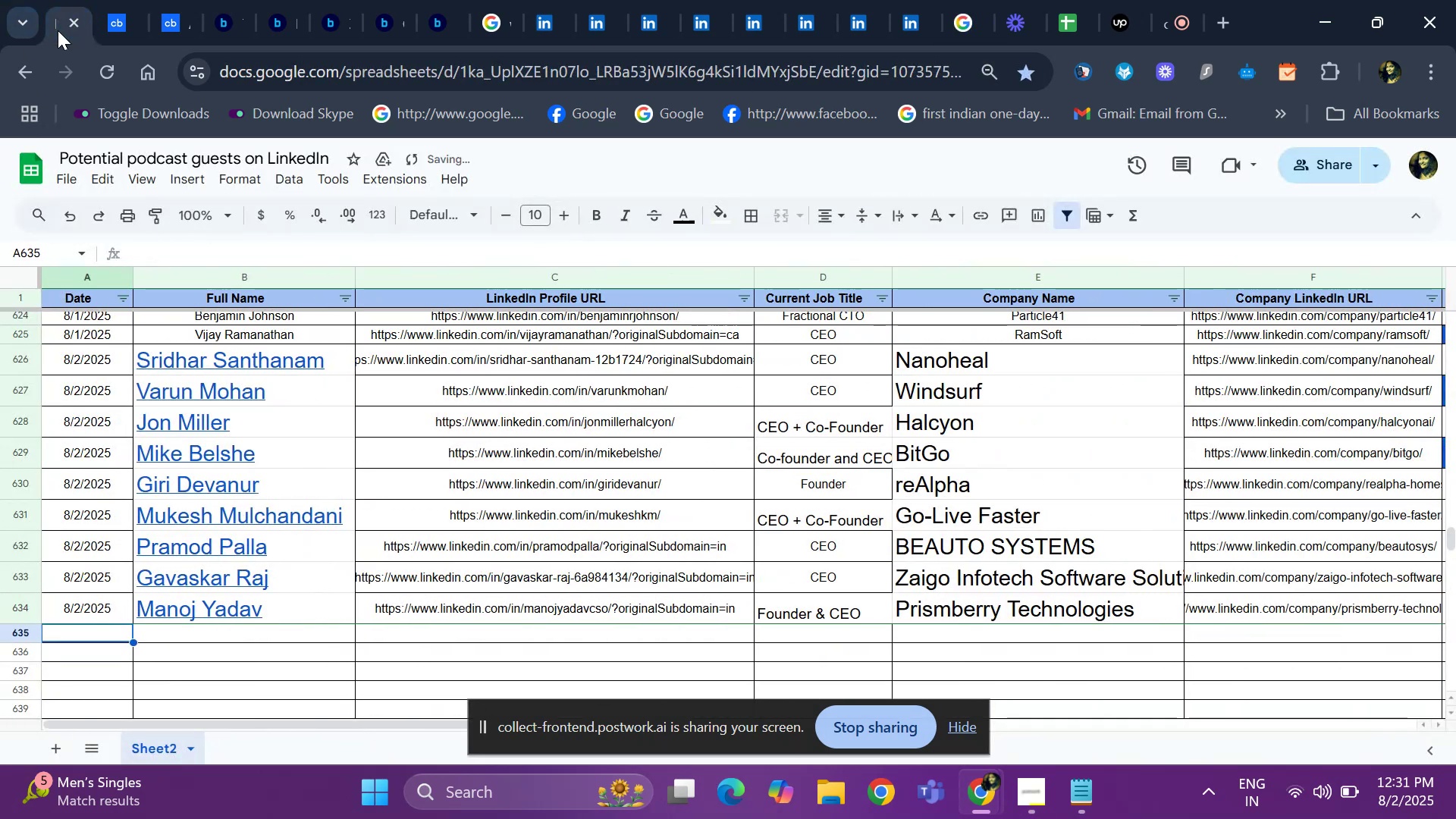 
key(ArrowRight)
 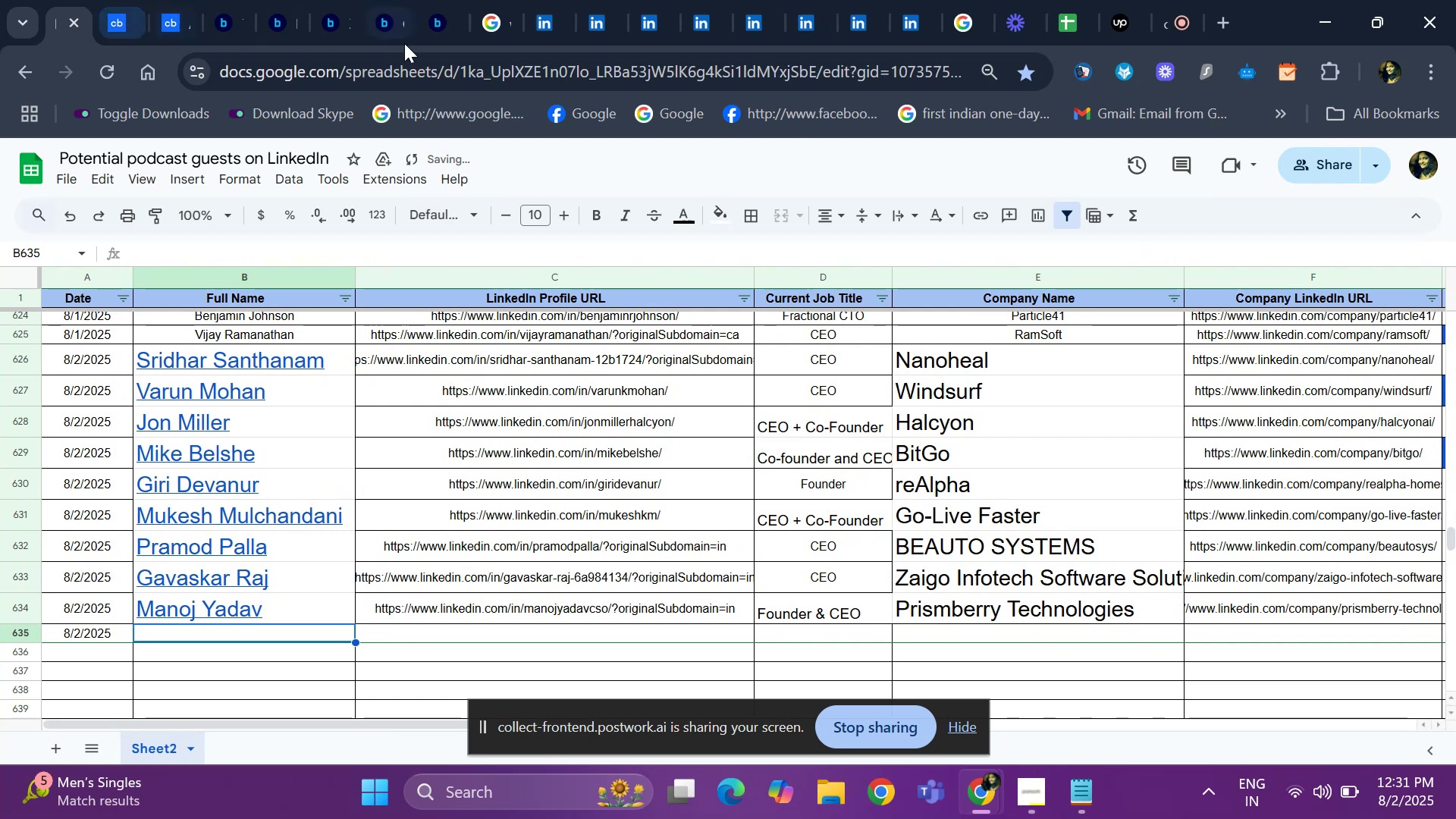 
left_click([537, 17])
 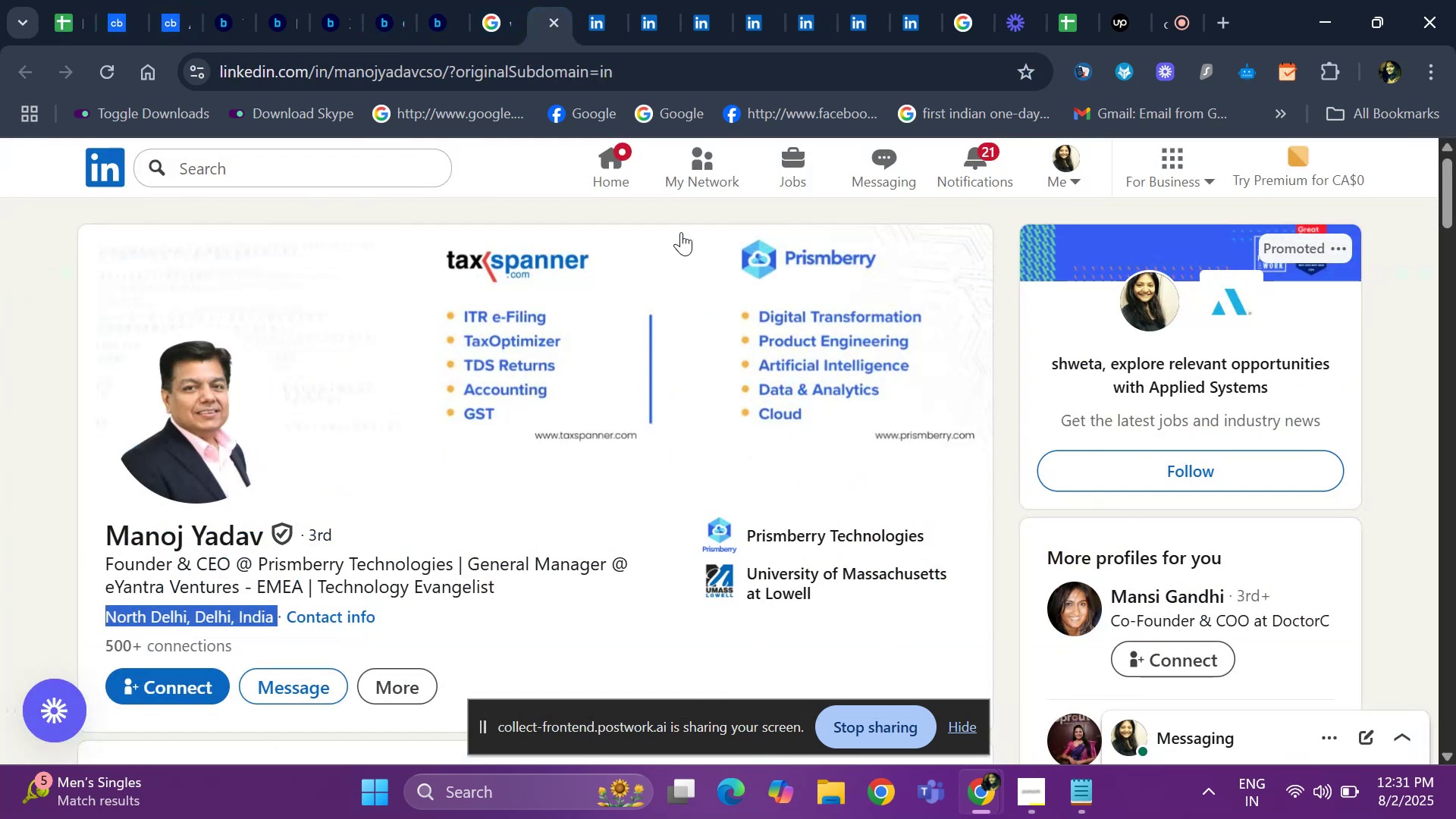 
left_click([586, 26])
 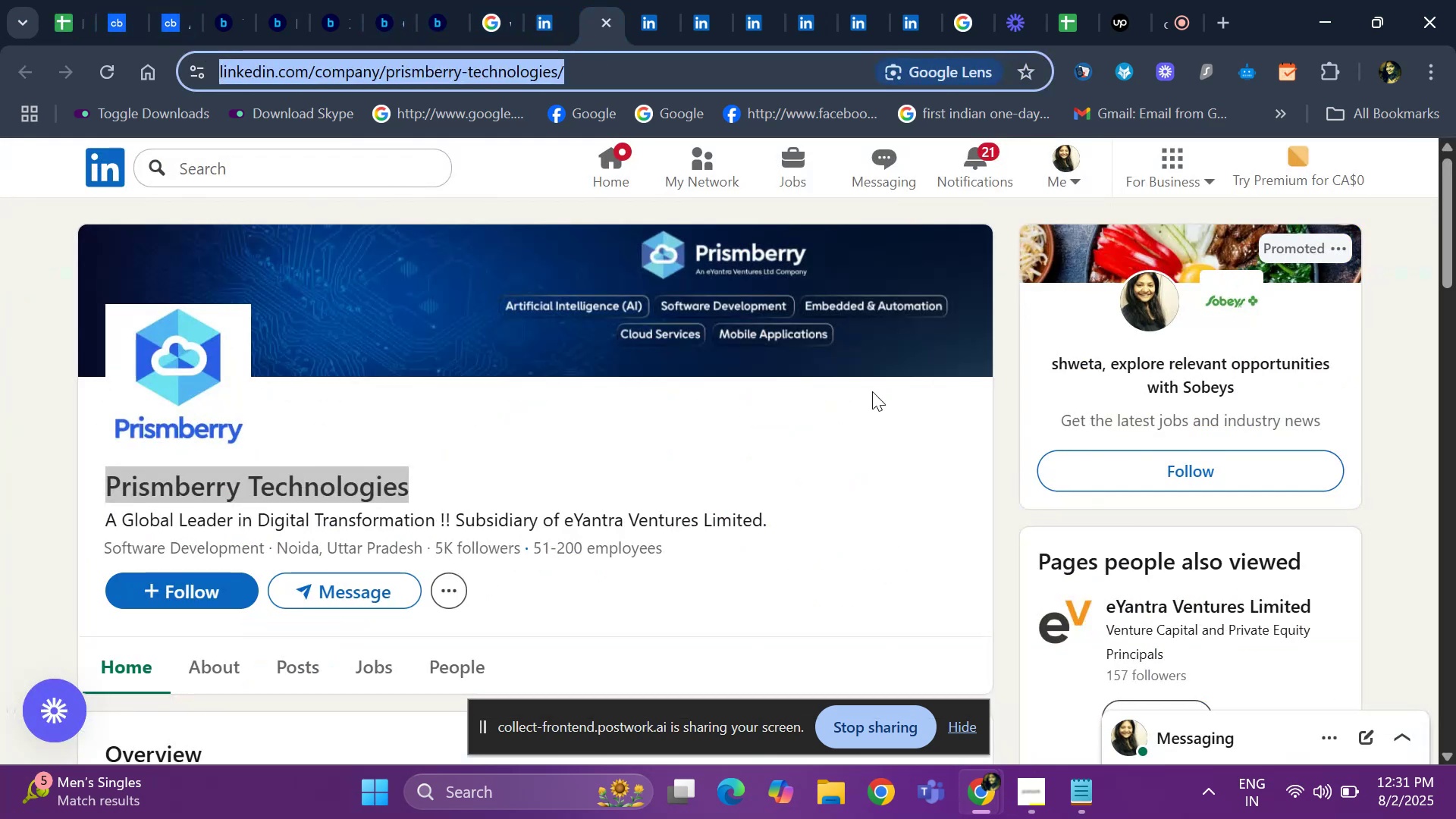 
scroll: coordinate [996, 451], scroll_direction: down, amount: 5.0
 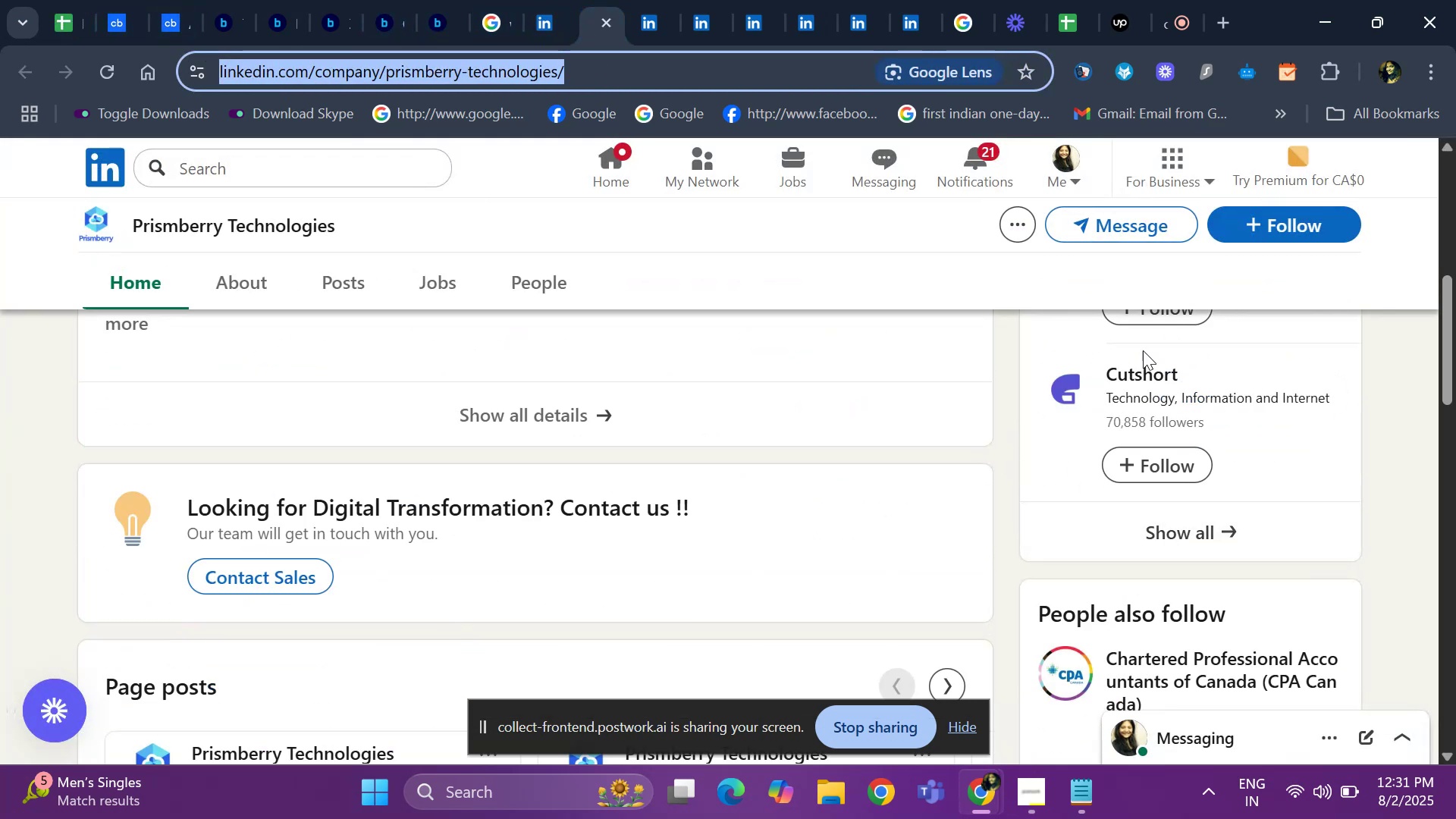 
right_click([1122, 369])
 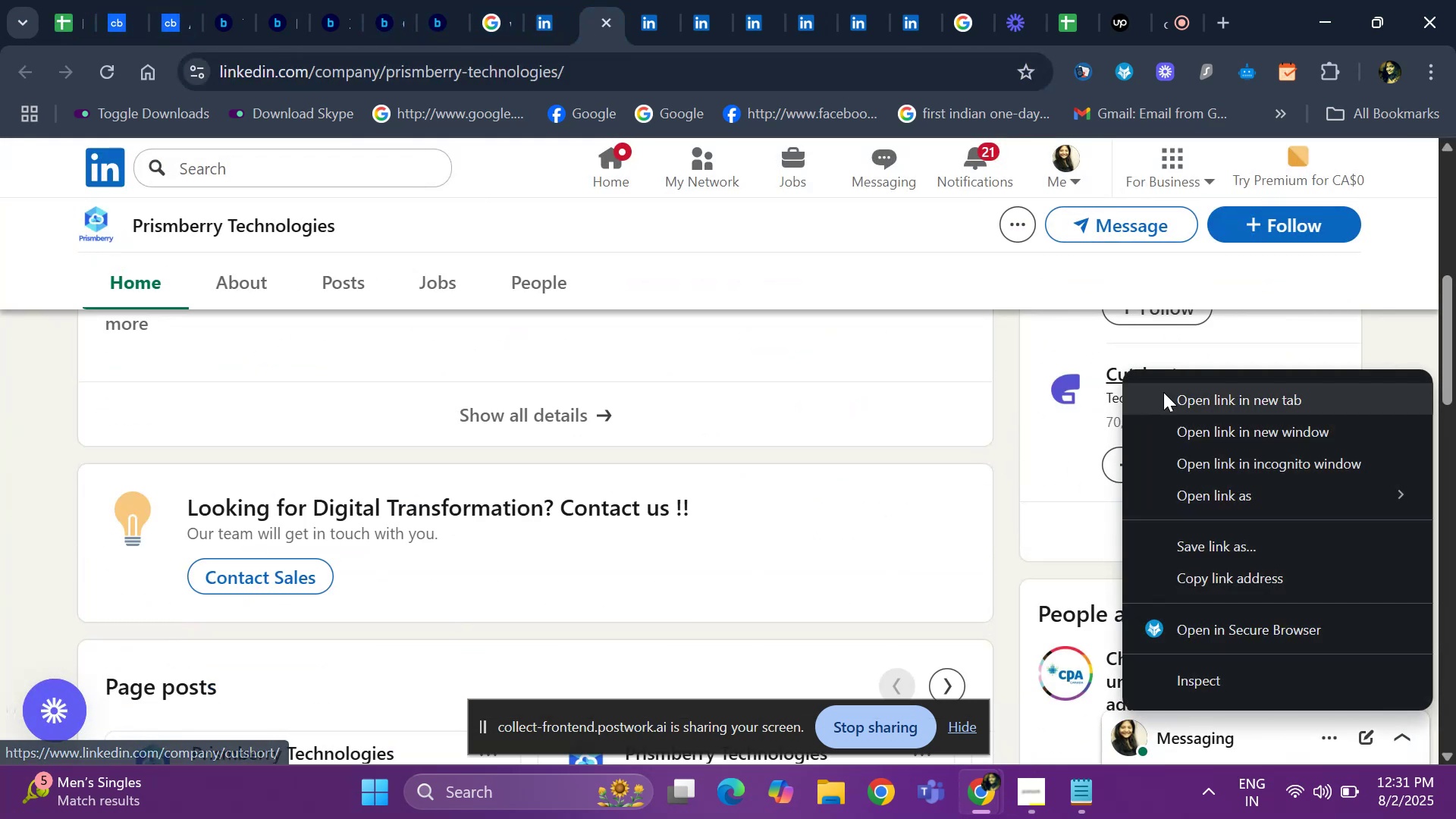 
left_click([1176, 408])
 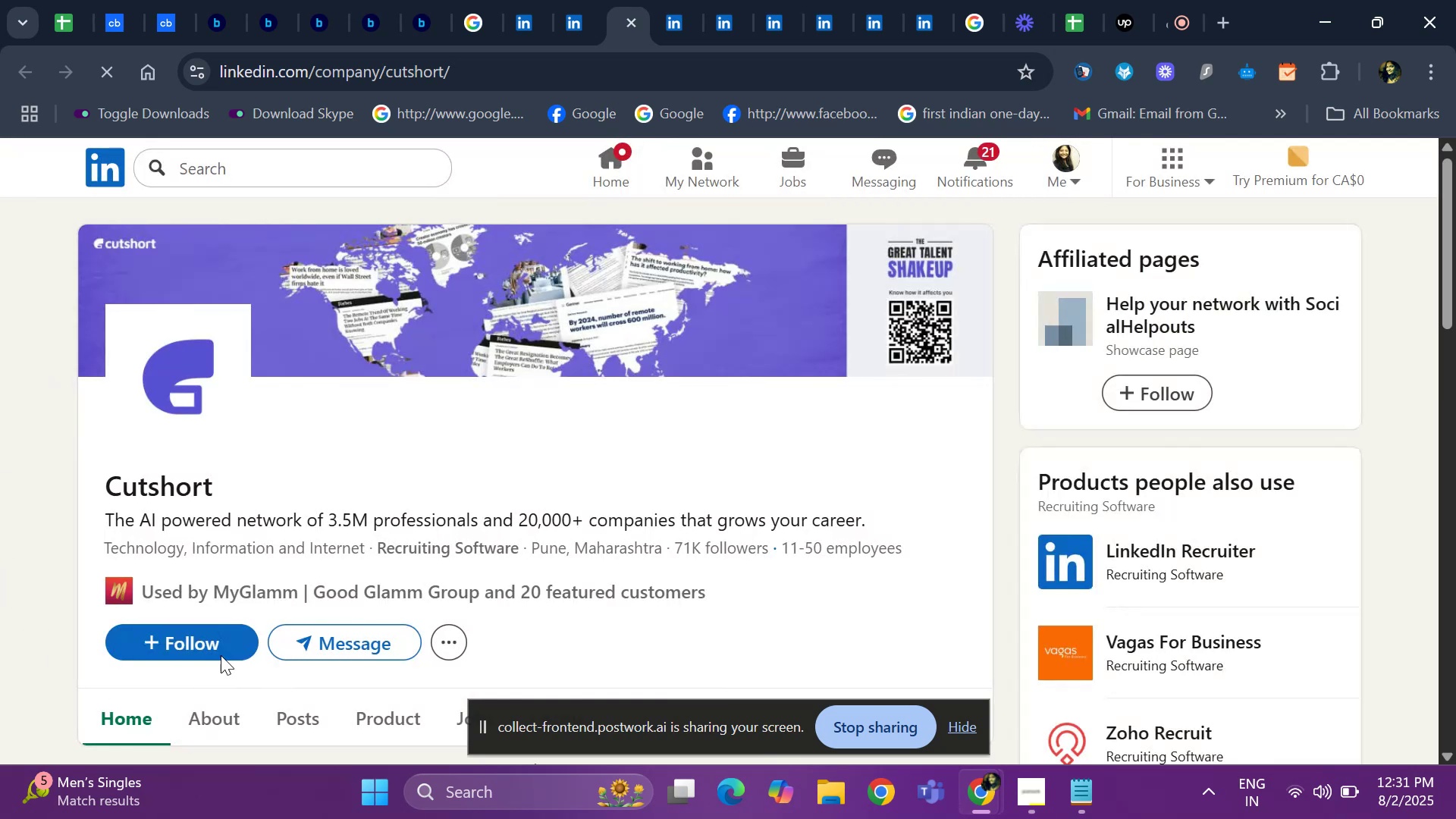 
wait(6.08)
 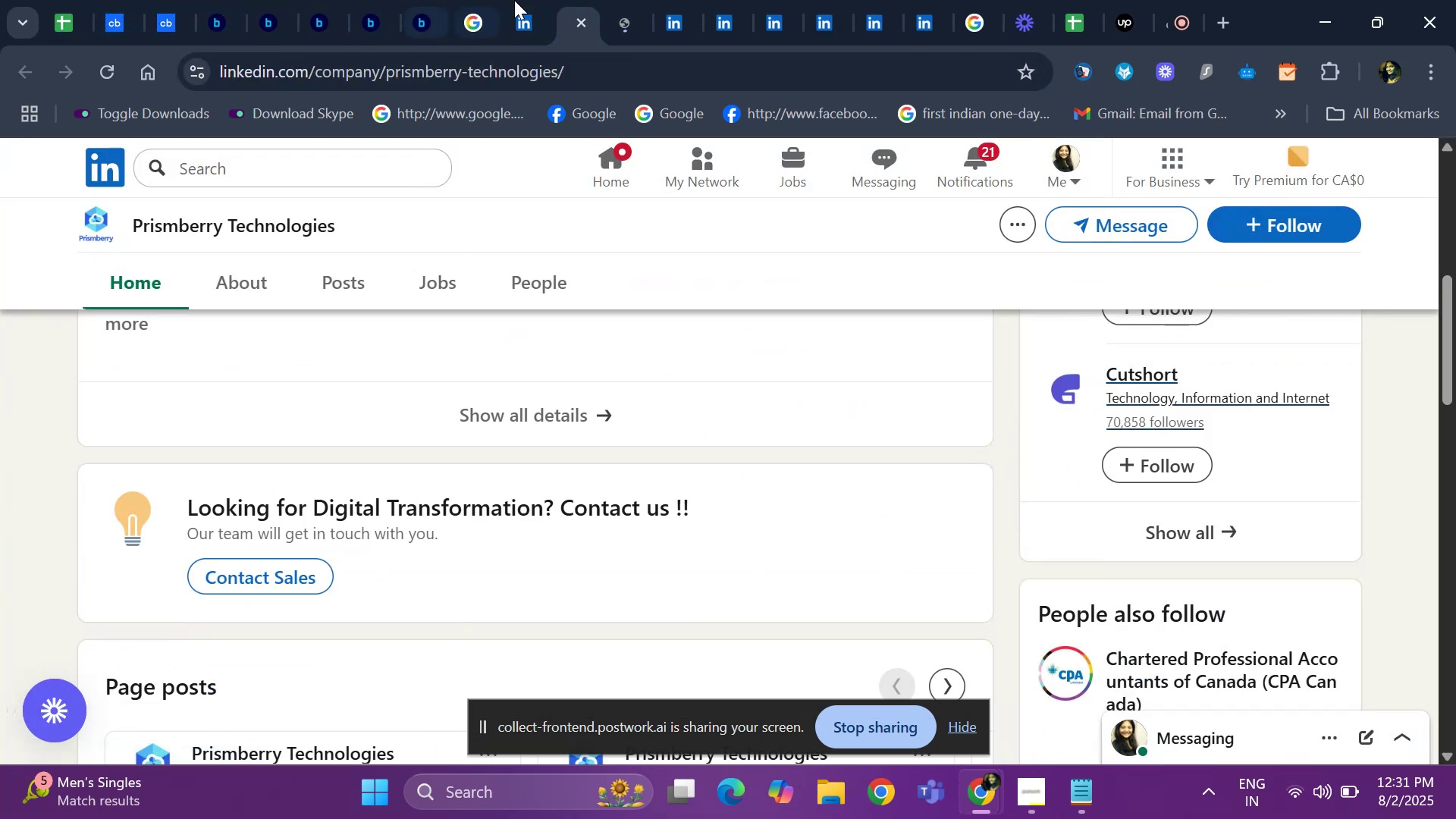 
left_click_drag(start_coordinate=[82, 474], to_coordinate=[264, 493])
 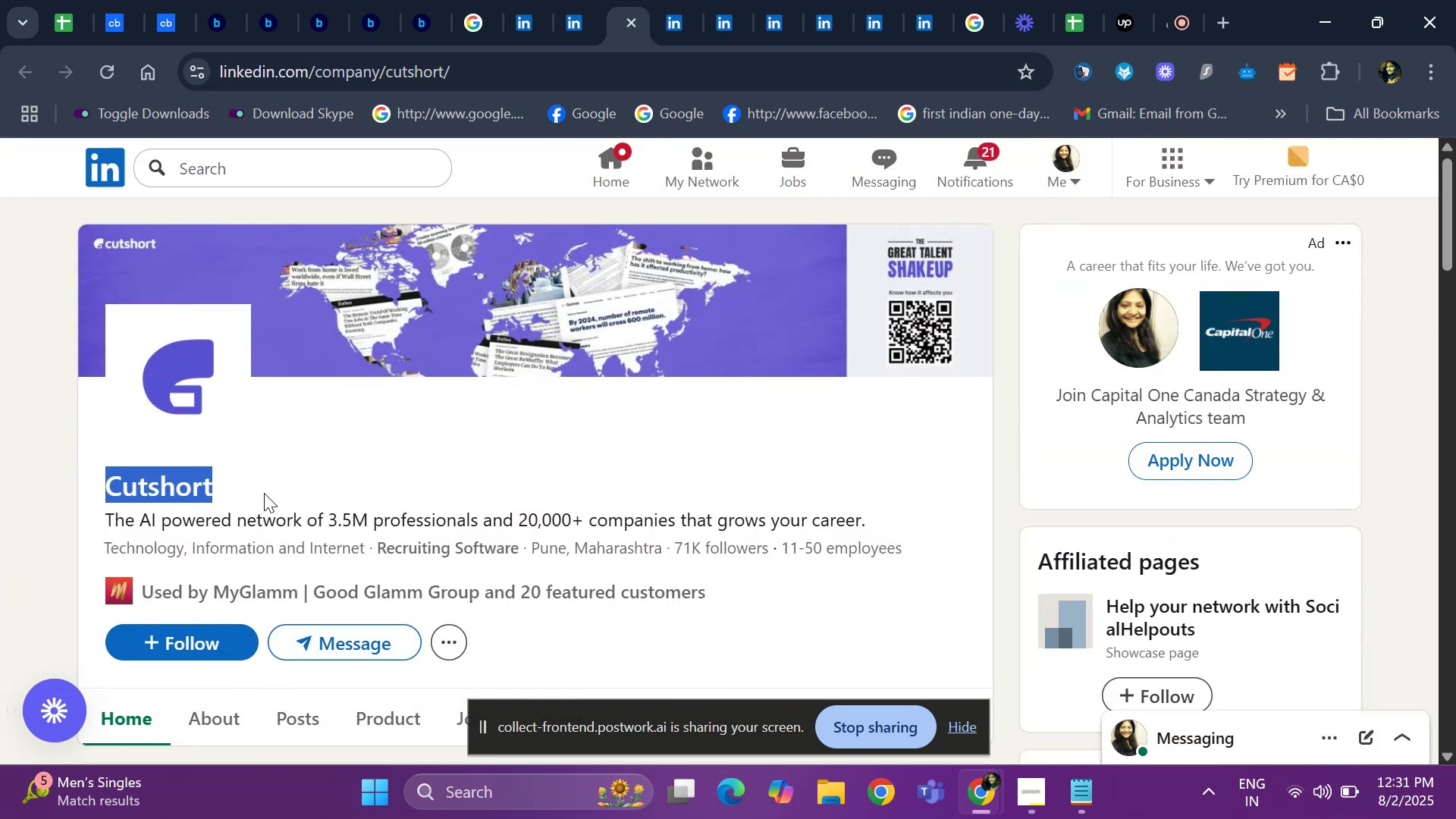 
key(Control+ControlLeft)
 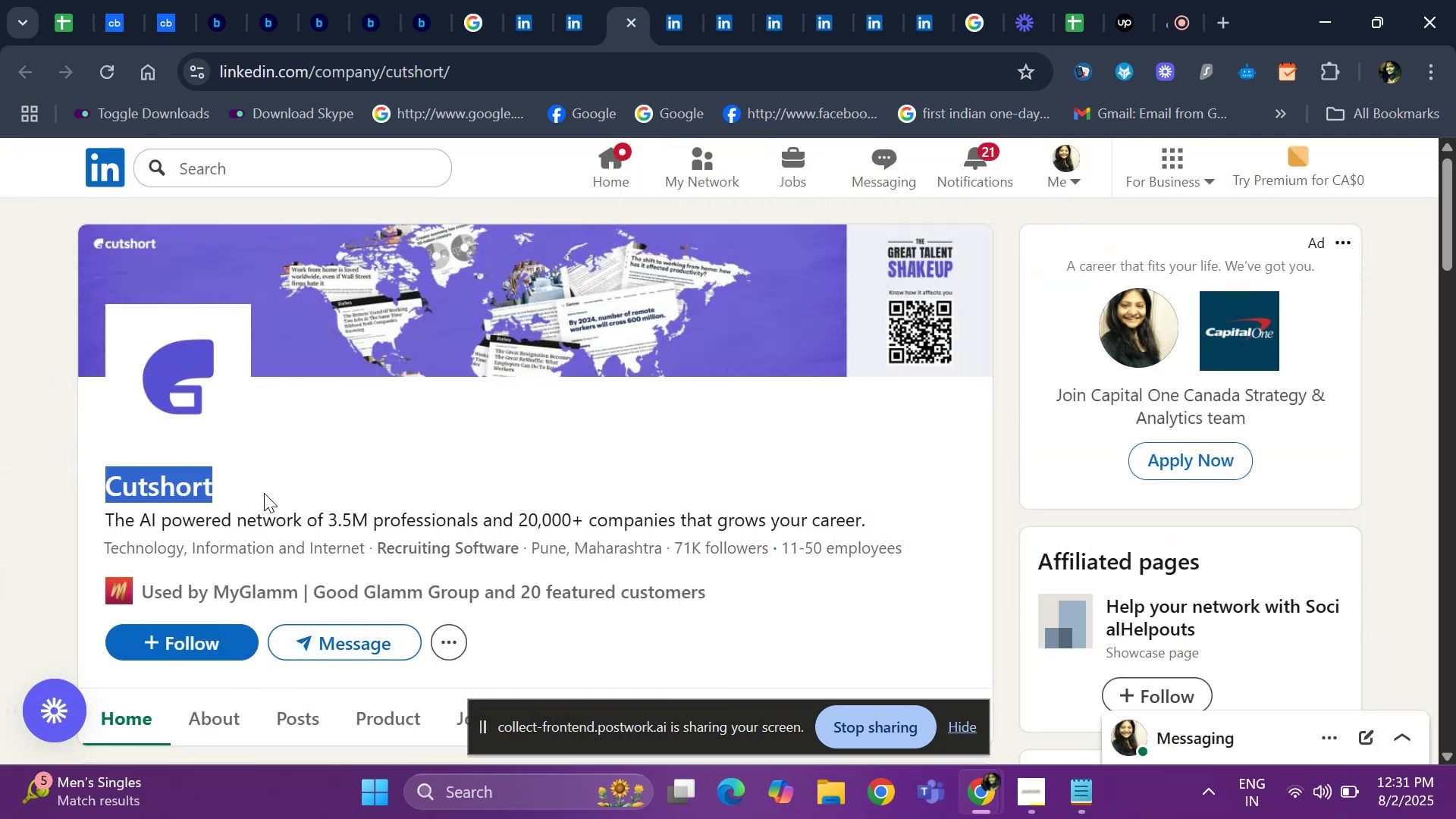 
key(Control+C)
 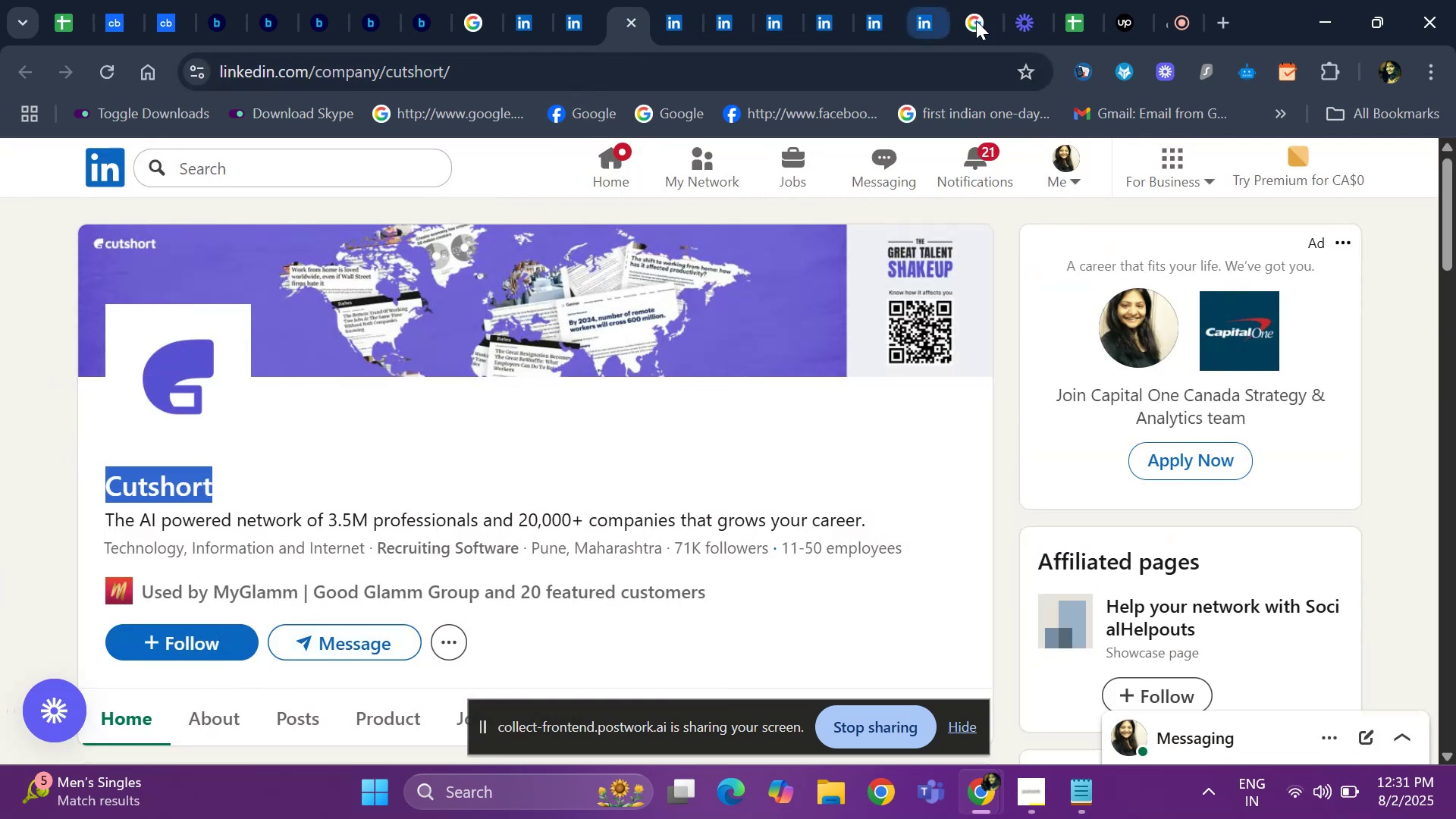 
left_click([972, 21])
 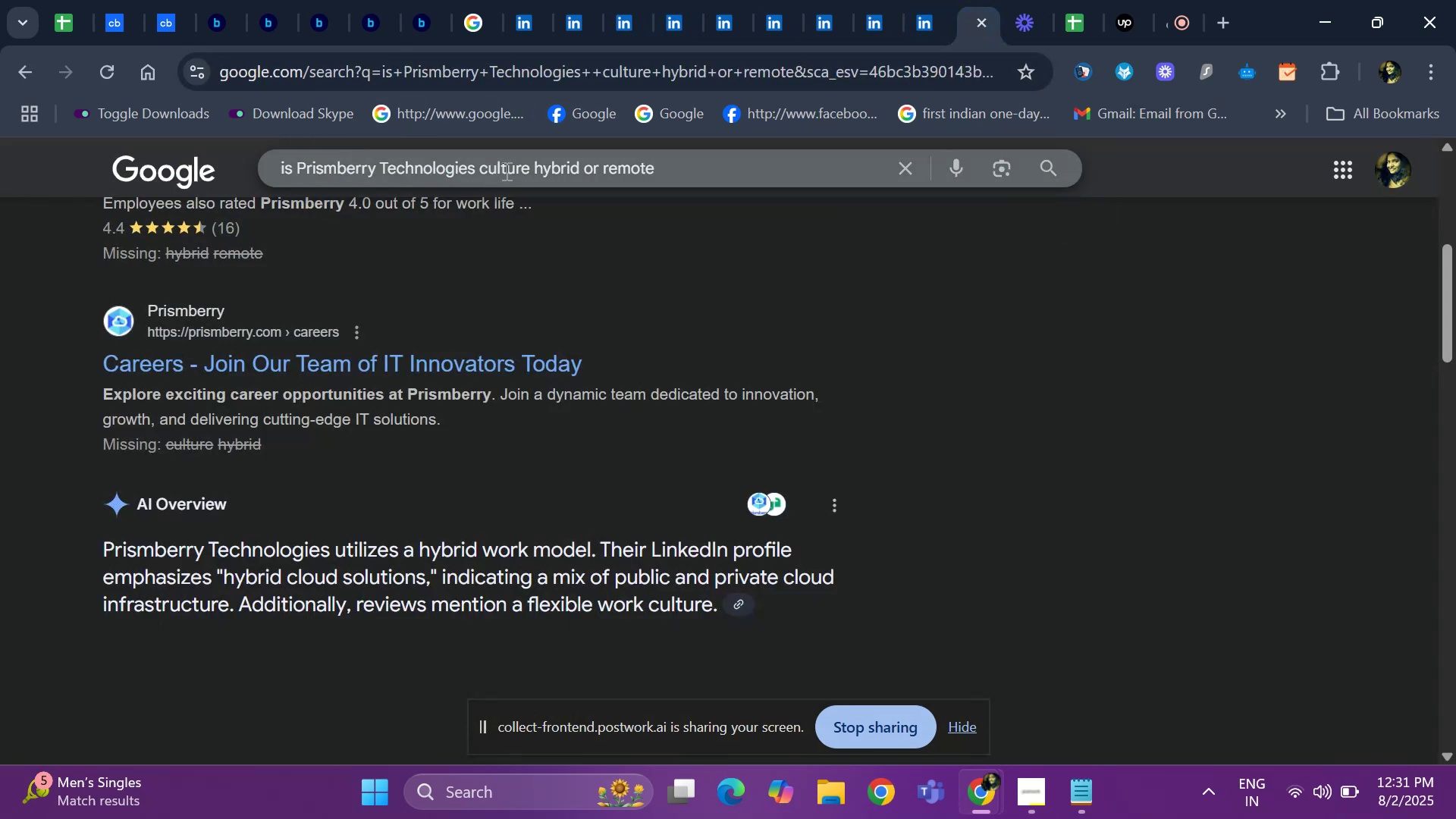 
left_click_drag(start_coordinate=[534, 171], to_coordinate=[297, 178])
 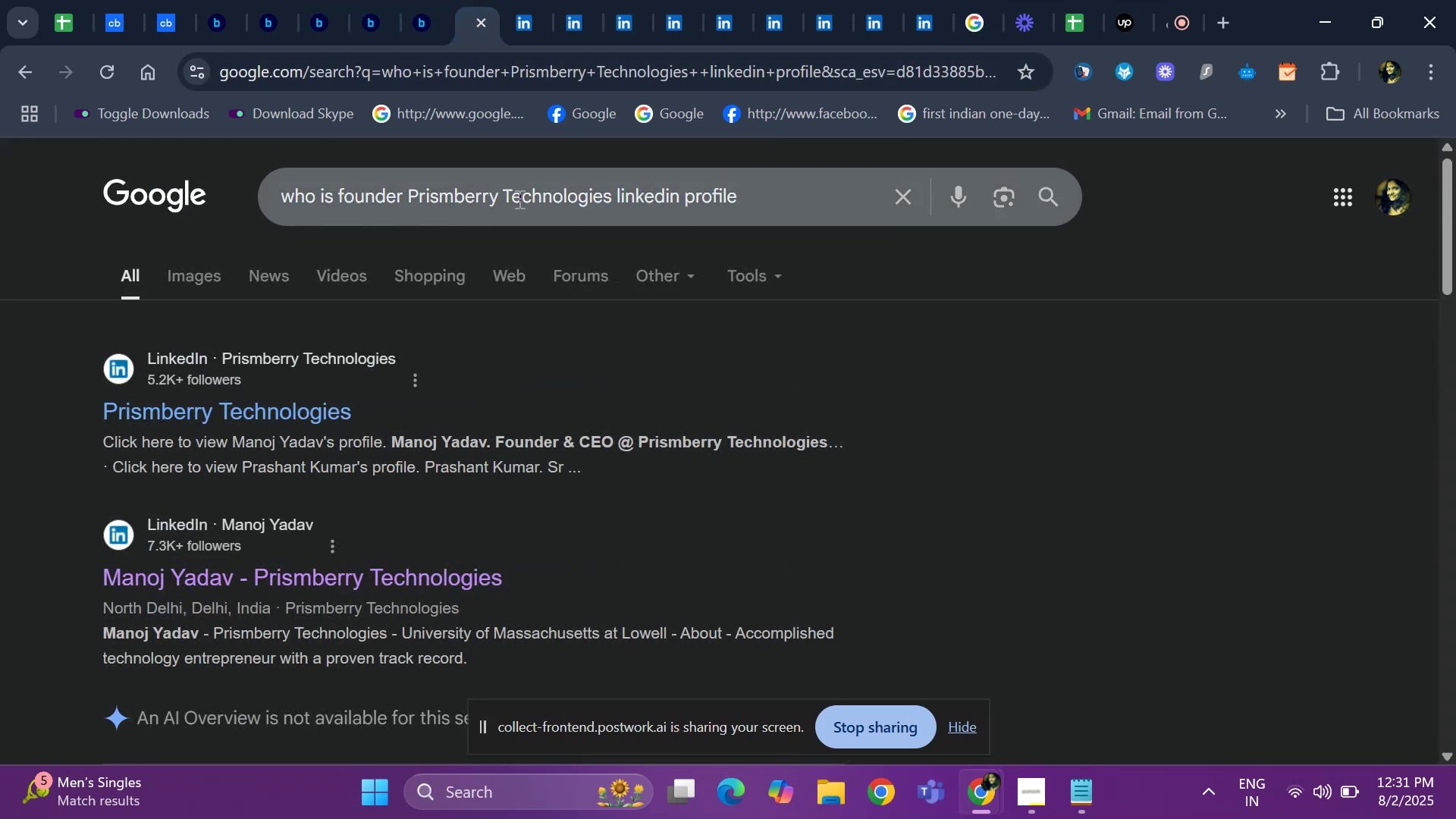 
left_click_drag(start_coordinate=[610, 196], to_coordinate=[411, 193])
 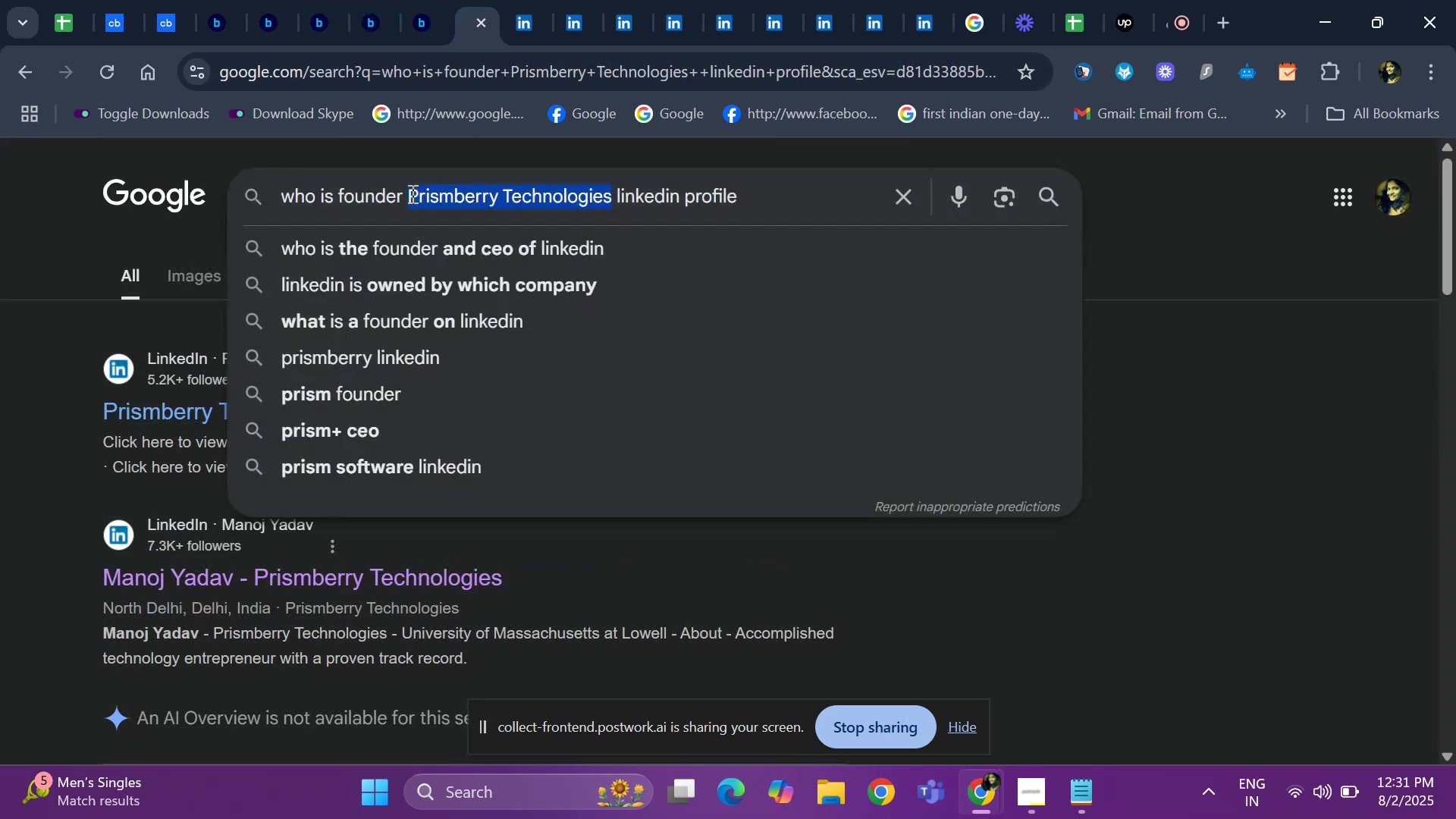 
key(Backspace)
 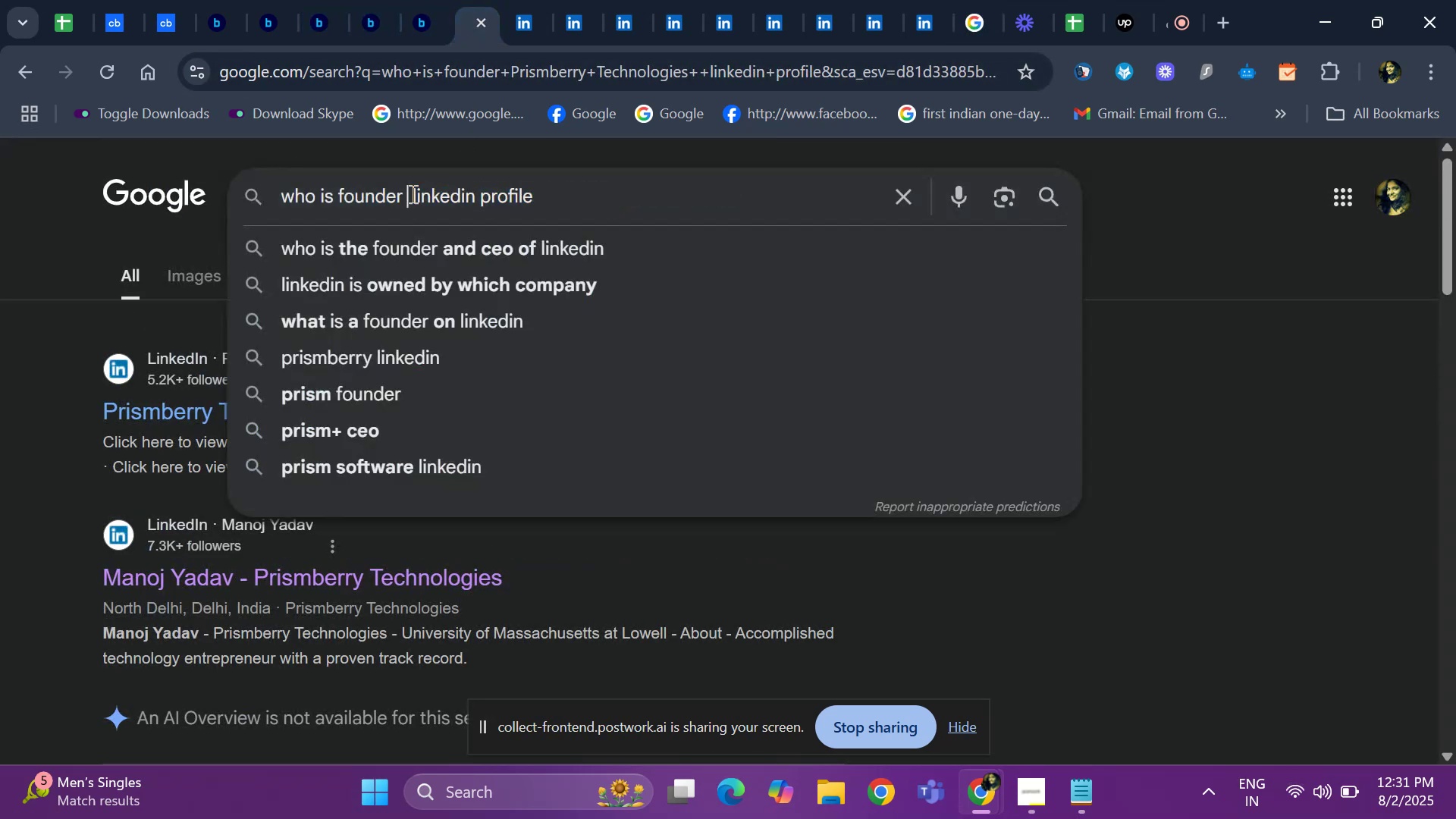 
key(Control+ControlLeft)
 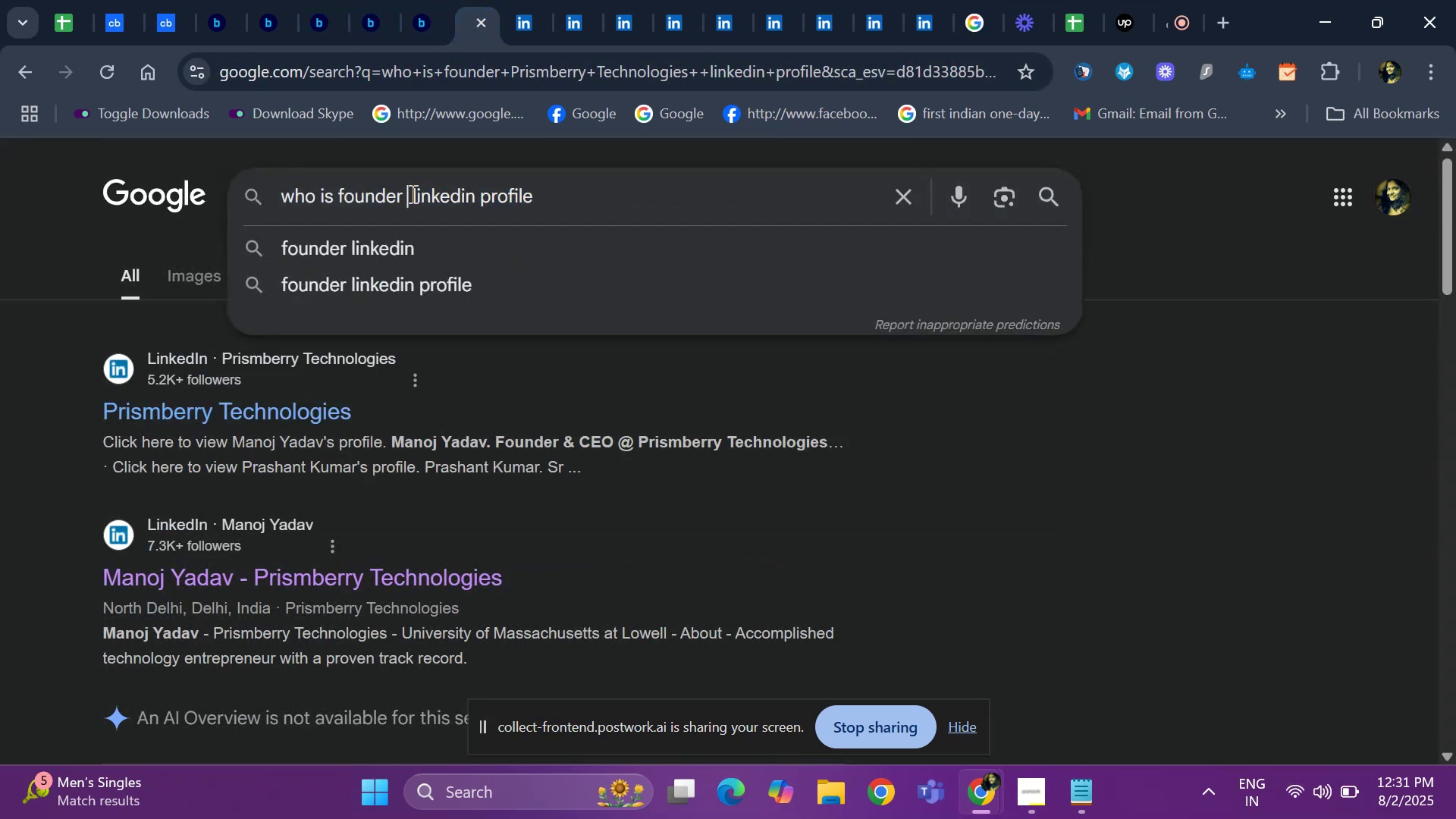 
key(Control+V)
 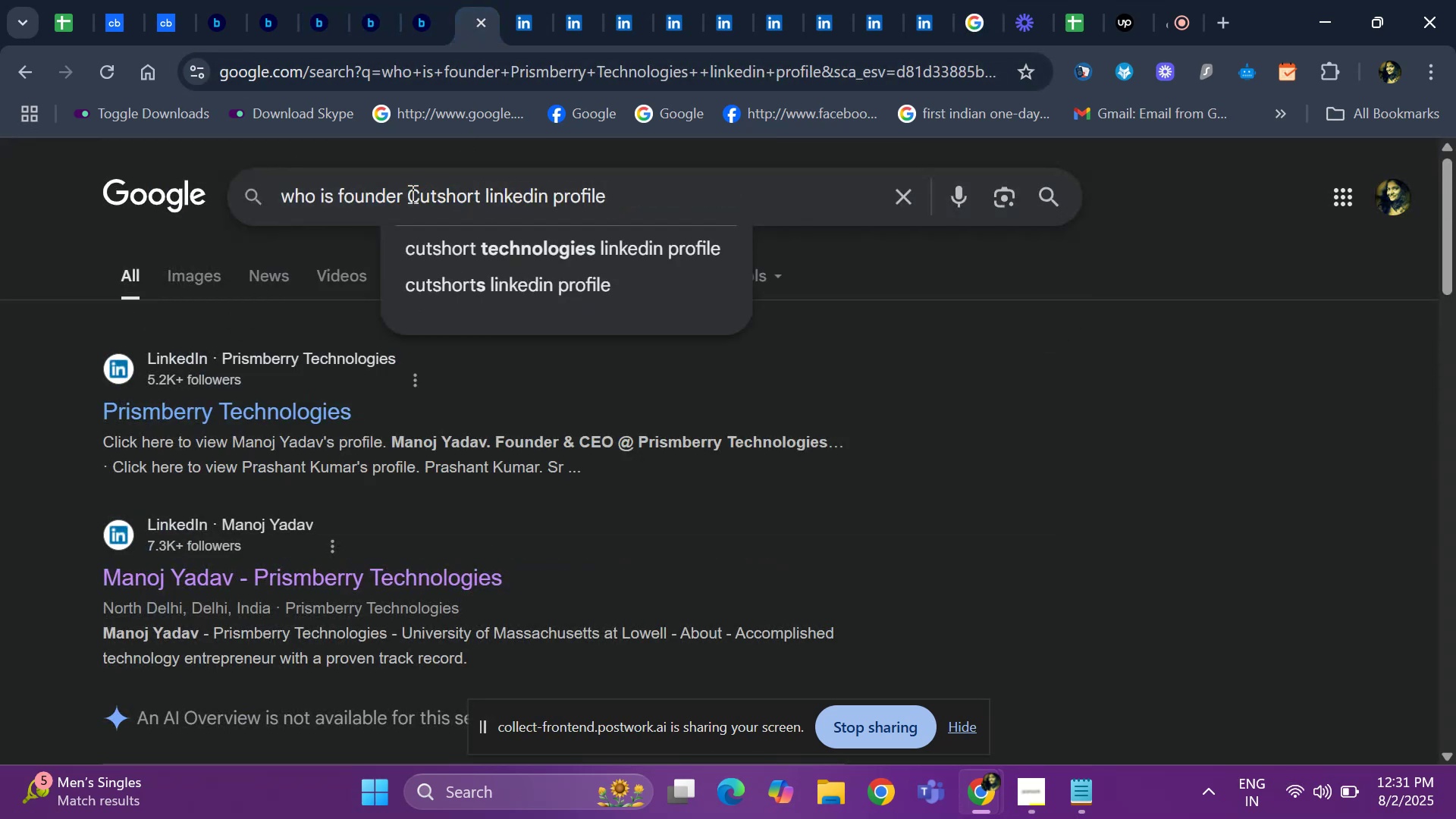 
key(Space)
 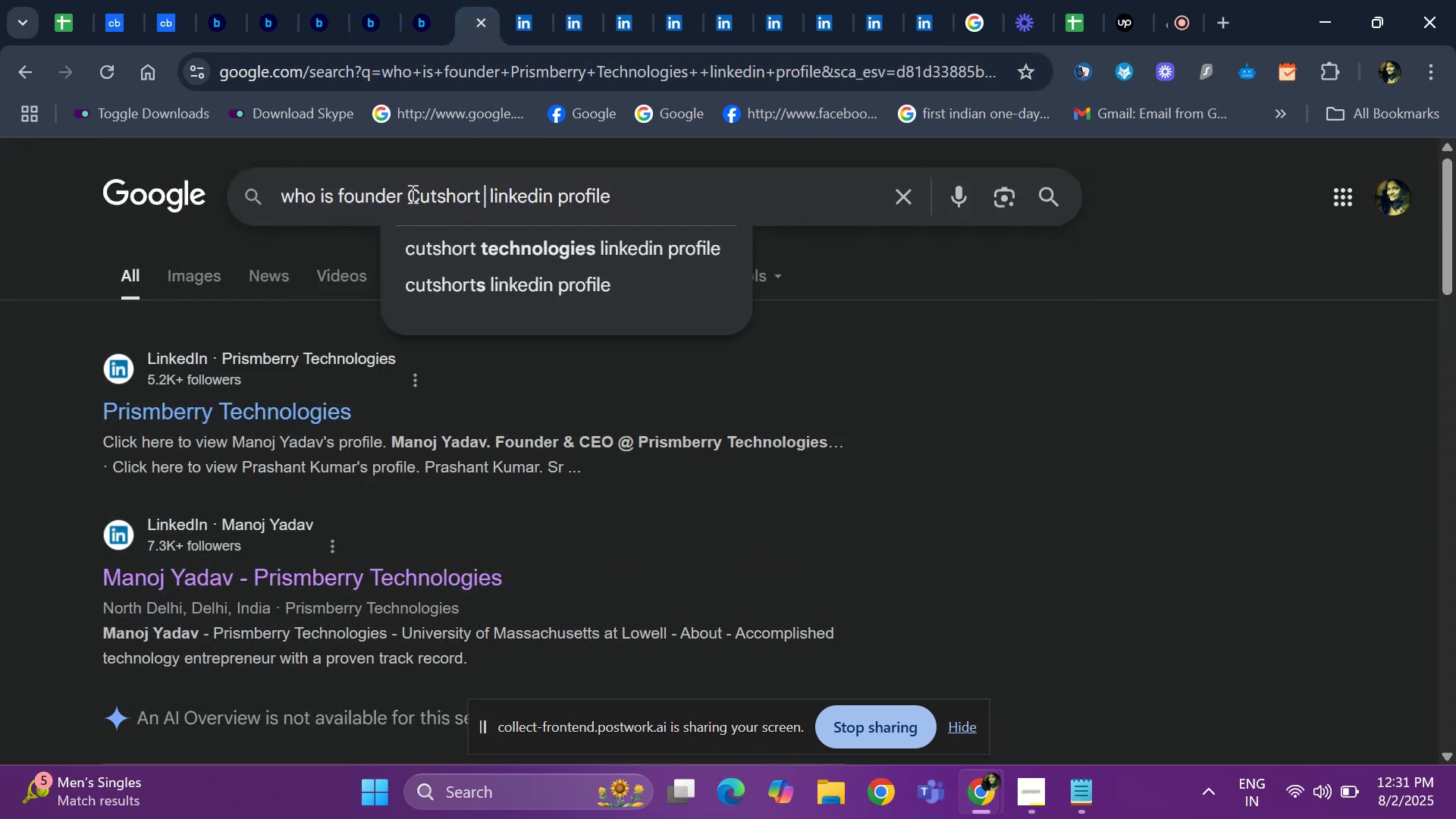 
key(Enter)
 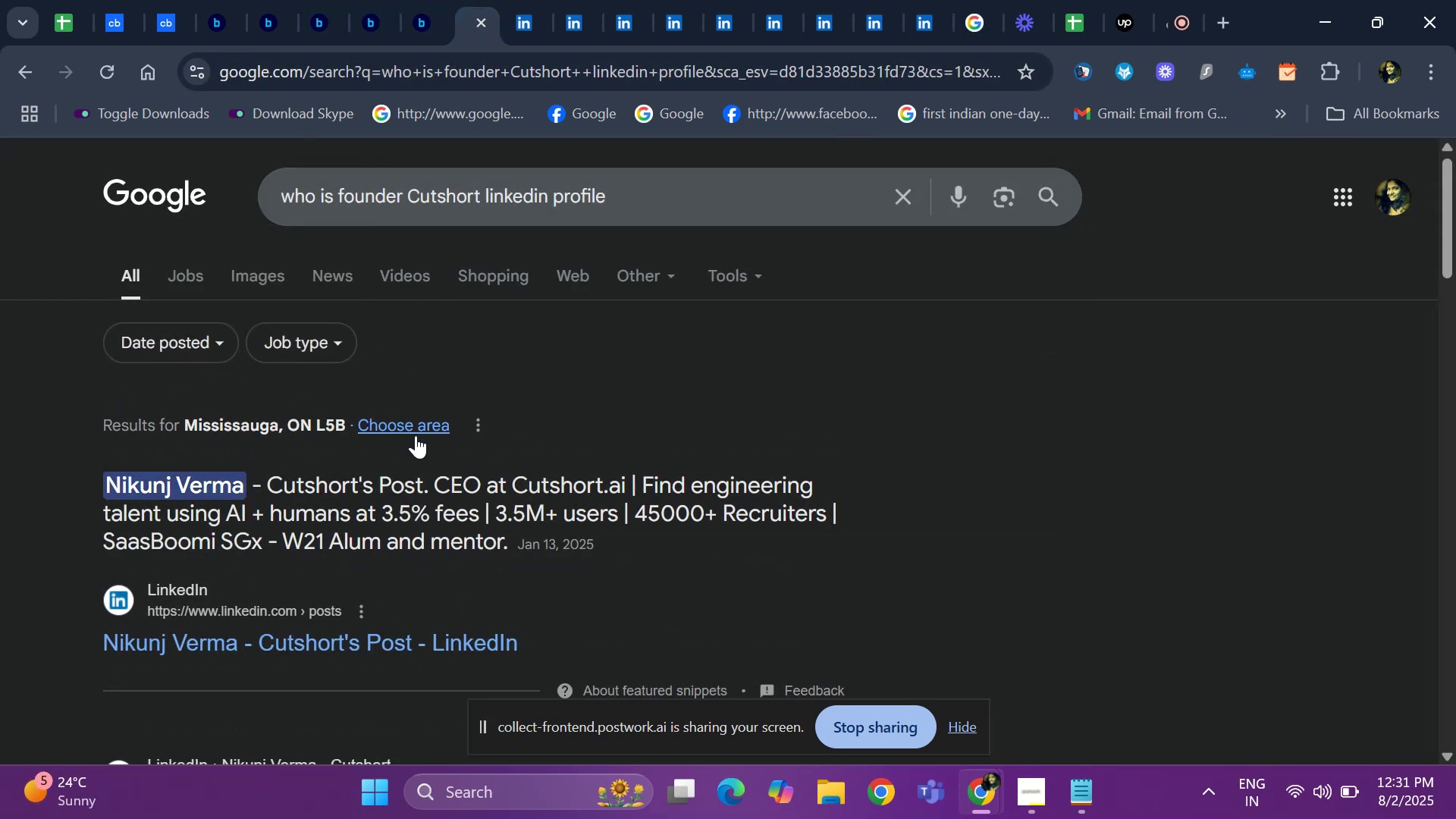 
scroll: coordinate [386, 467], scroll_direction: down, amount: 1.0
 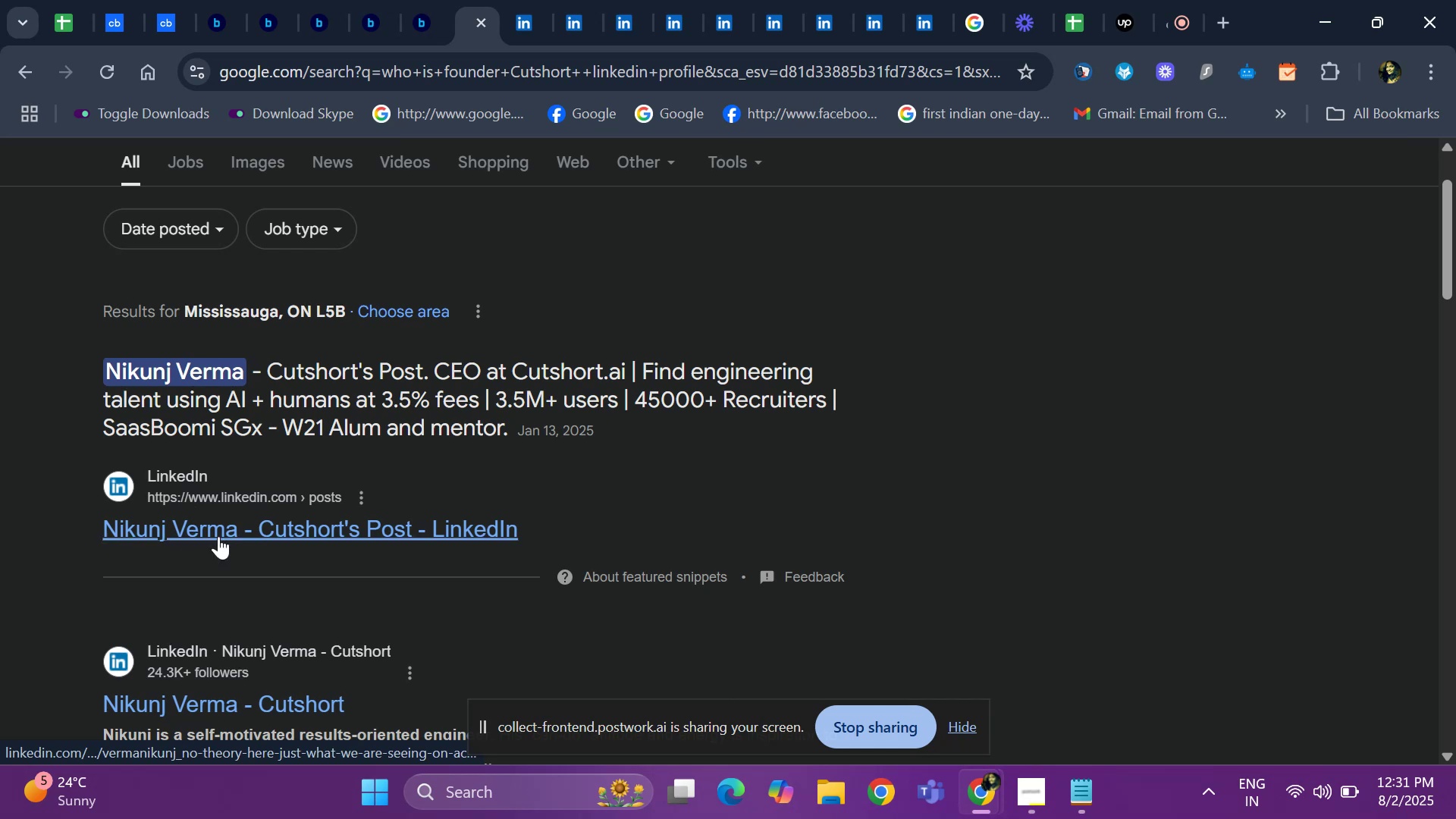 
right_click([226, 527])
 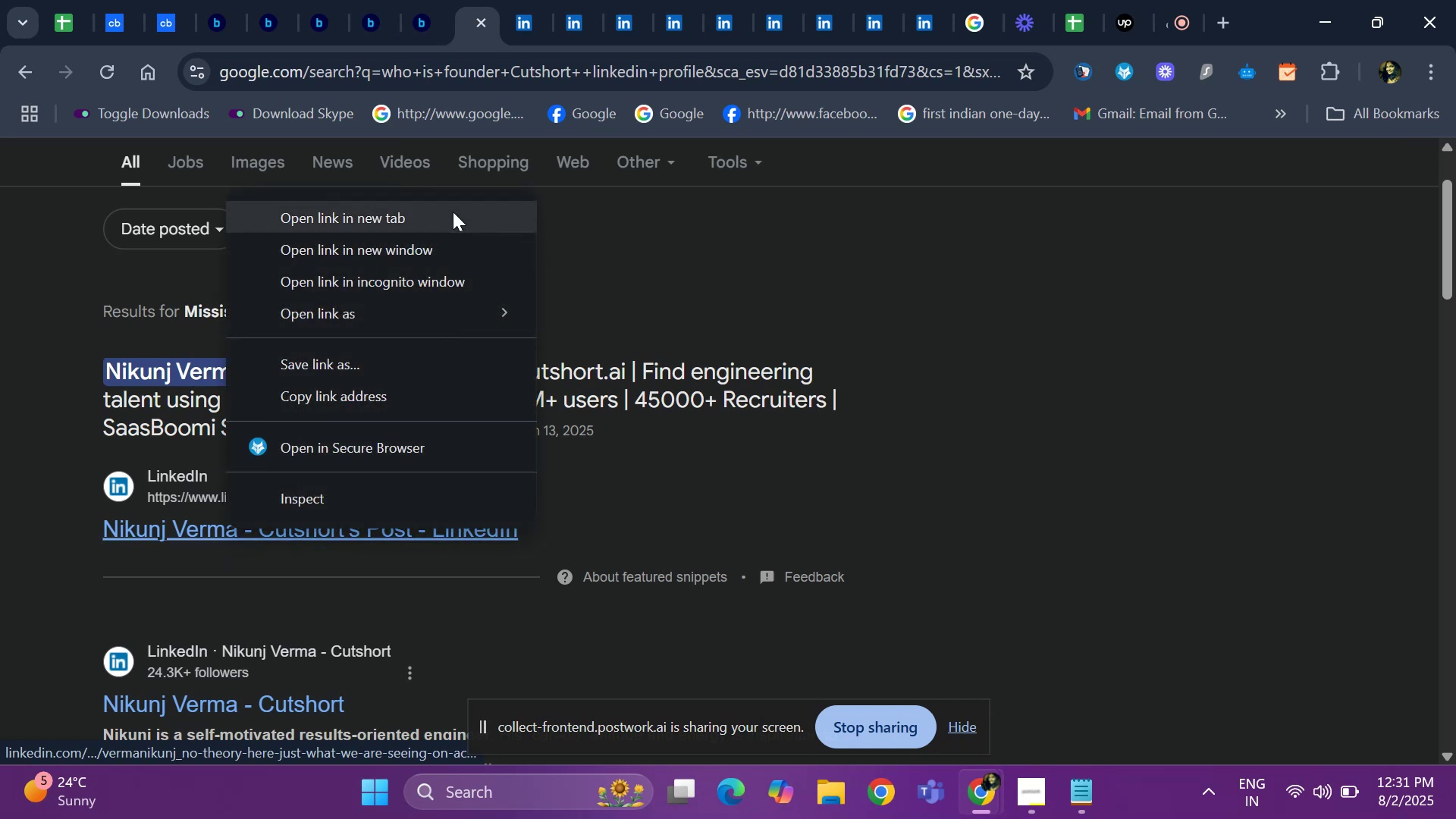 
left_click([446, 217])
 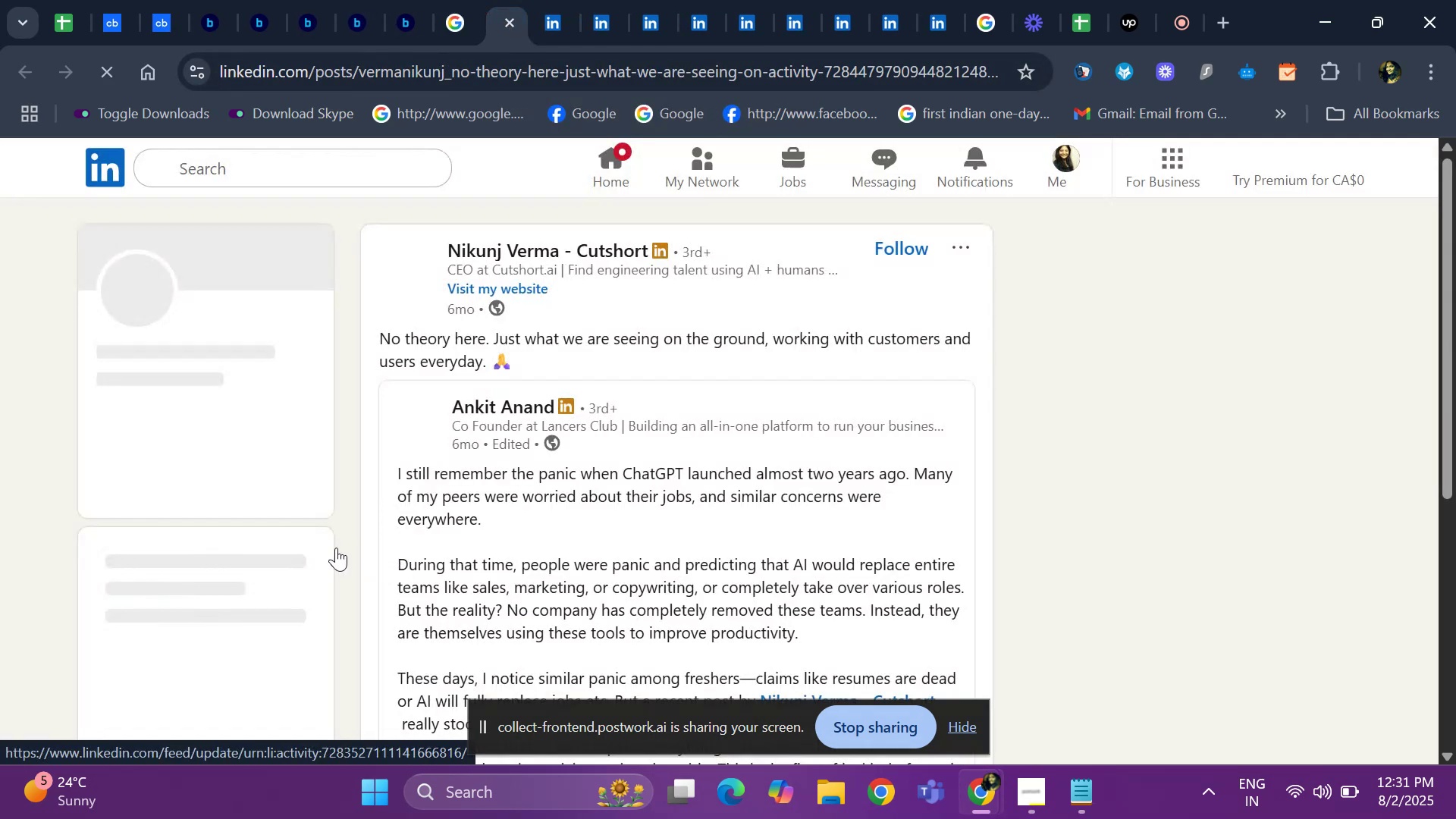 
wait(5.28)
 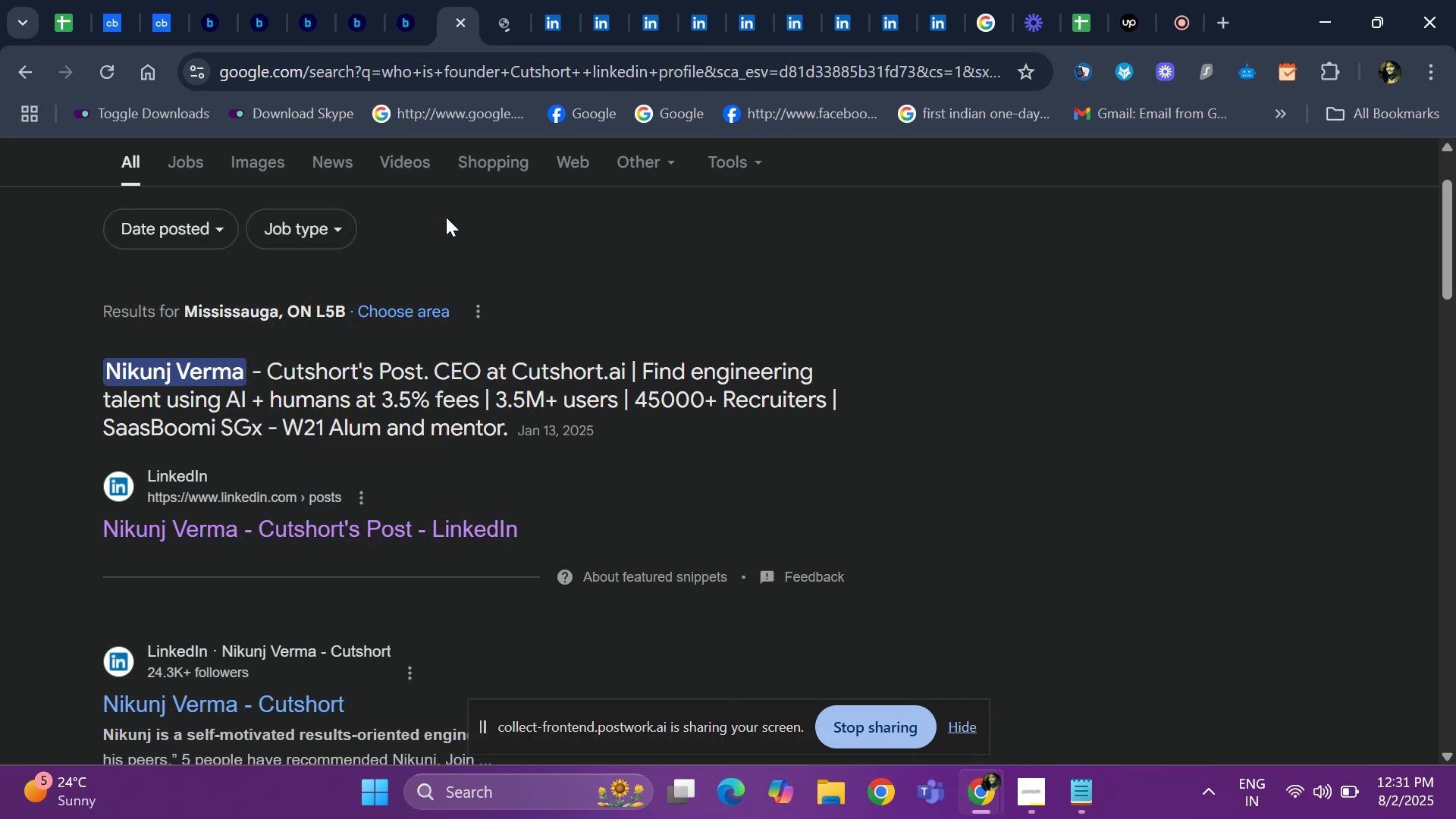 
left_click([487, 252])
 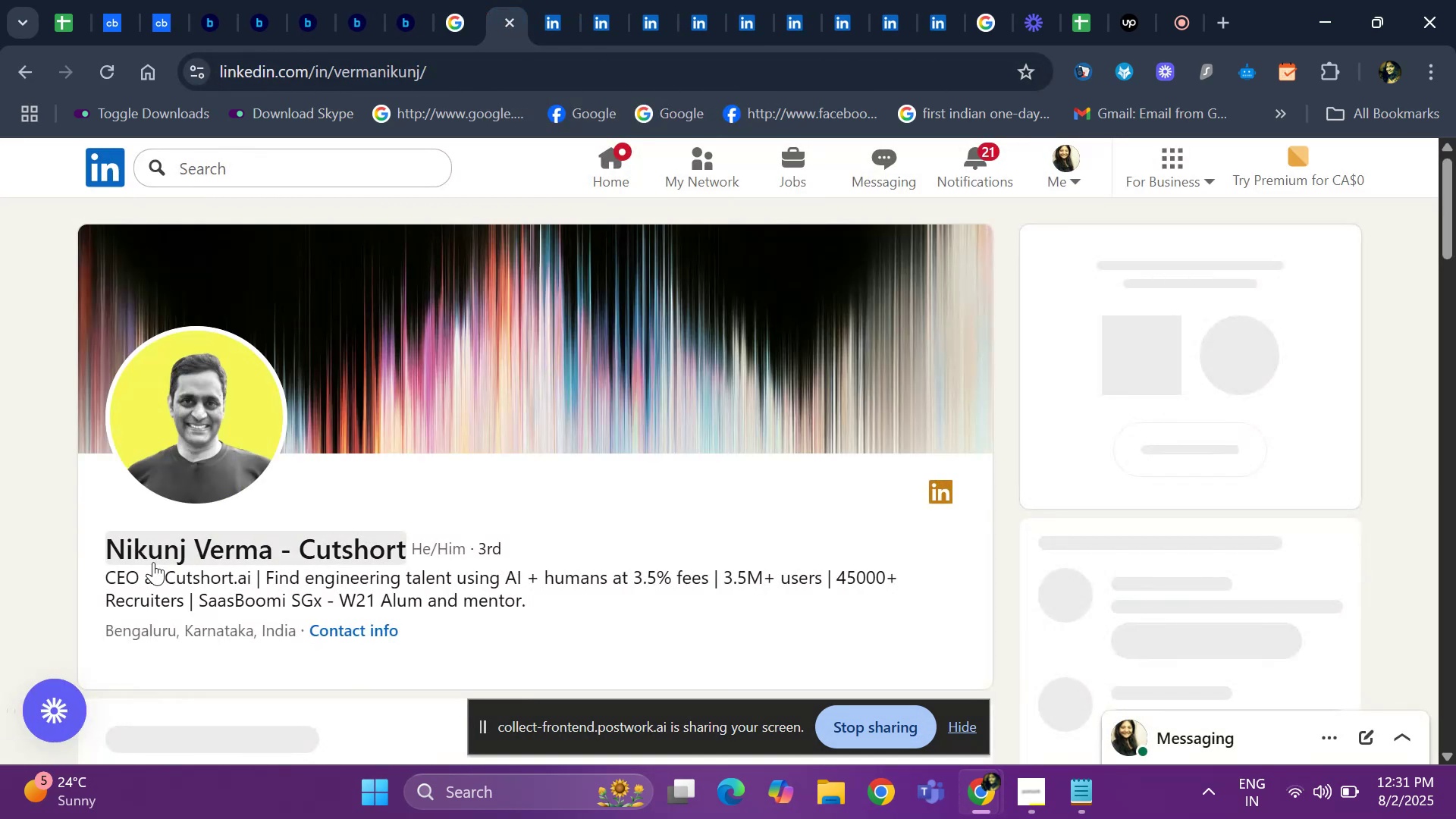 
scroll: coordinate [188, 548], scroll_direction: down, amount: 14.0
 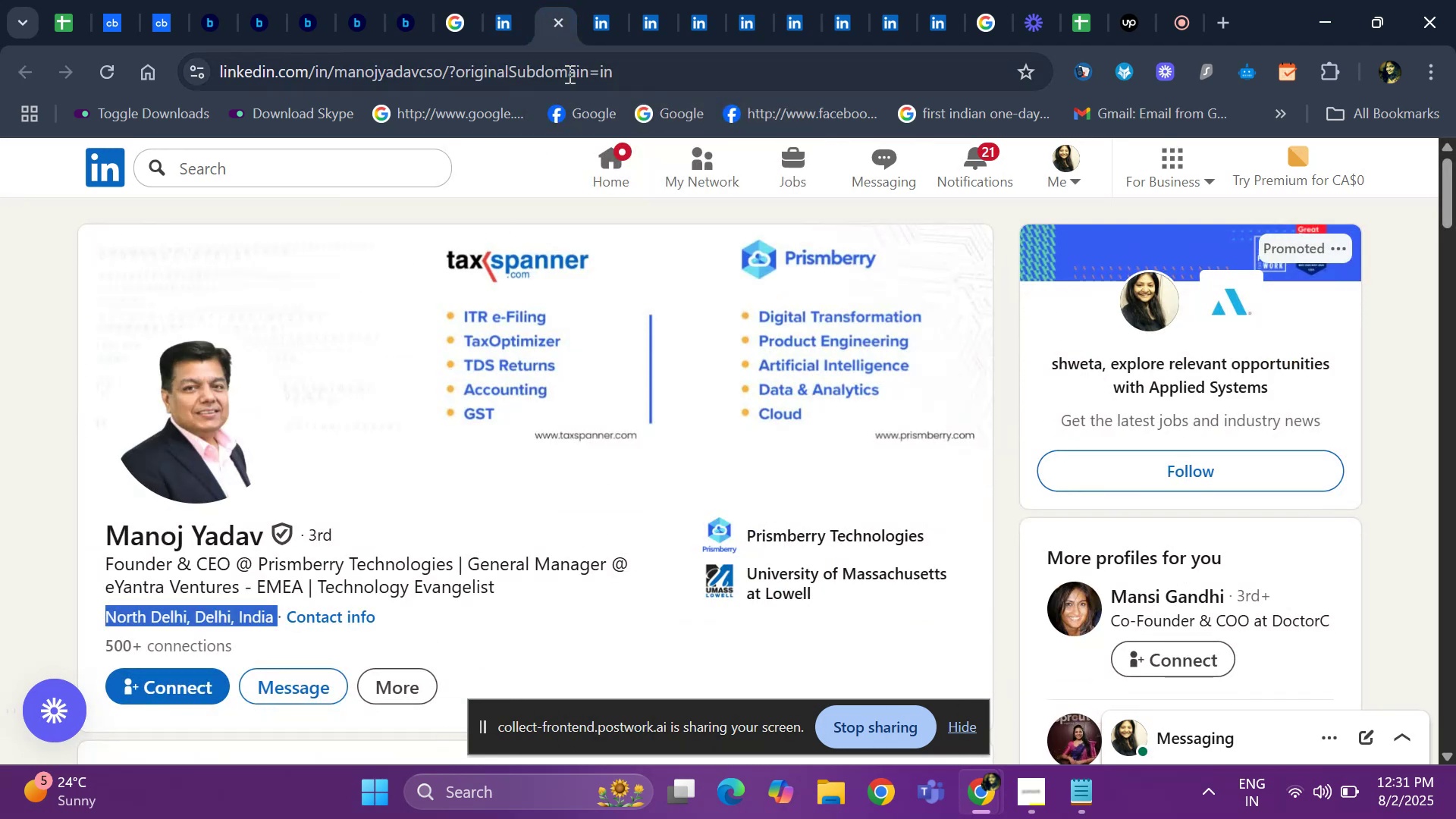 
left_click([565, 21])
 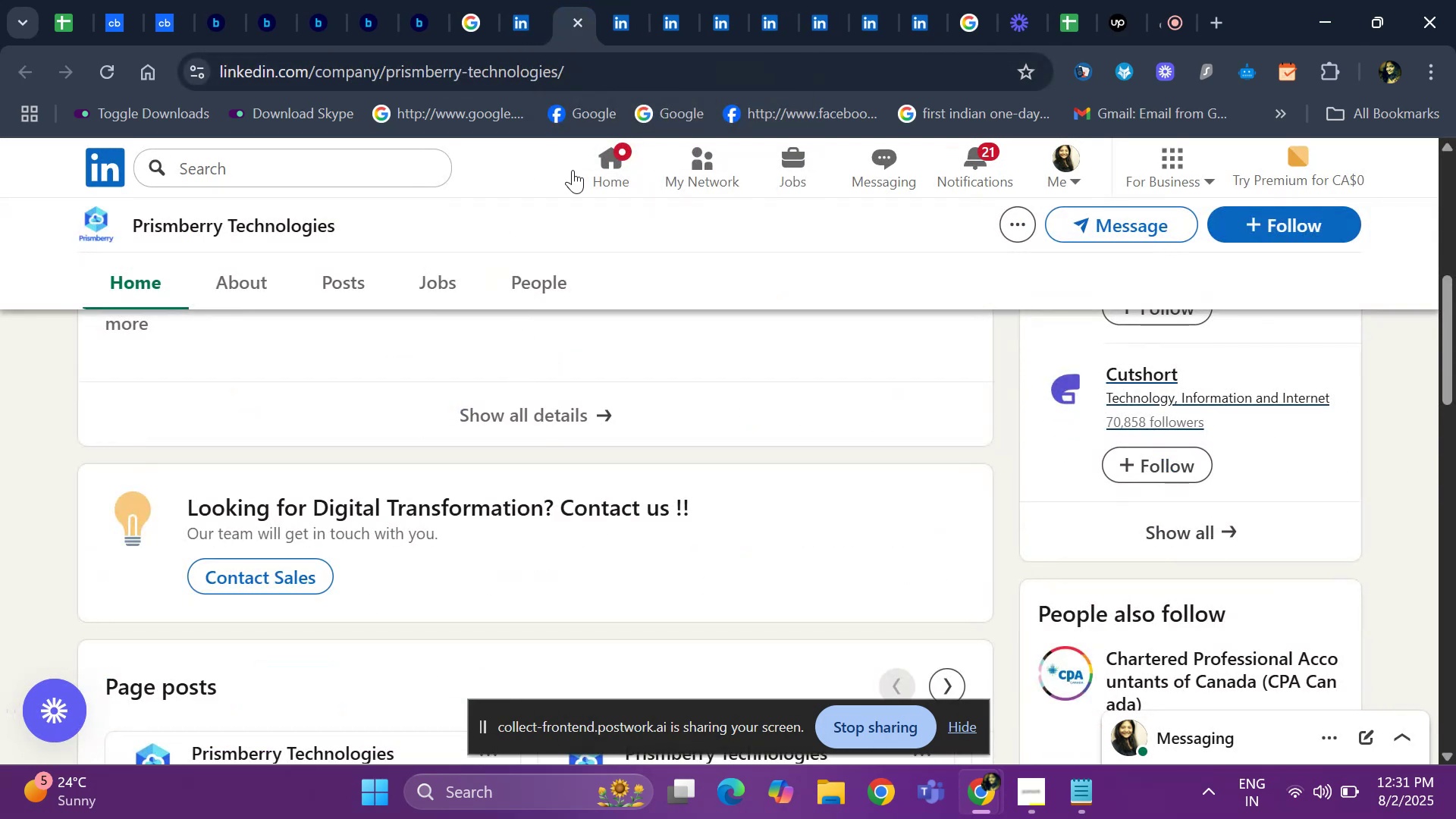 
left_click([632, 10])
 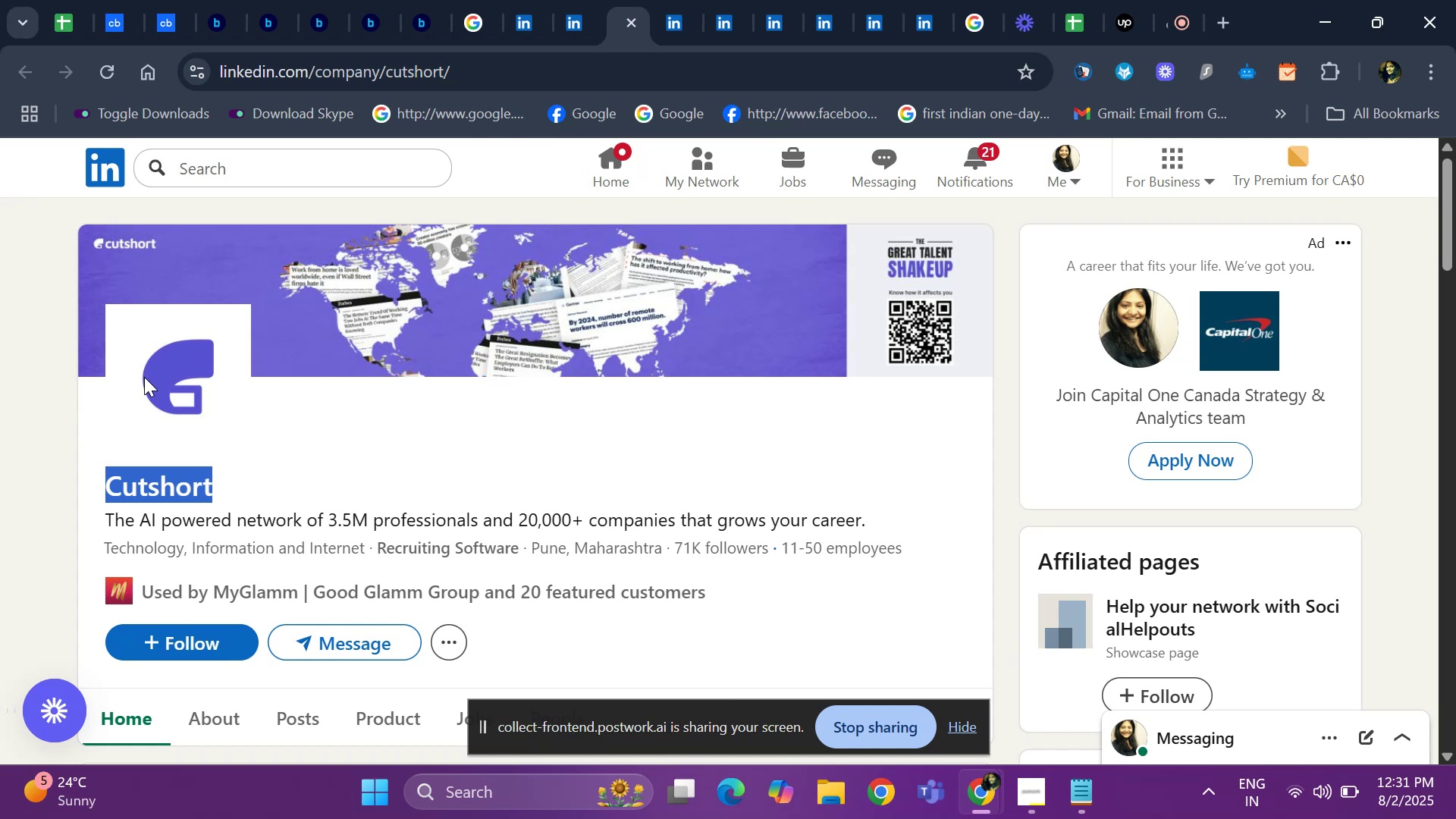 
key(Control+ControlLeft)
 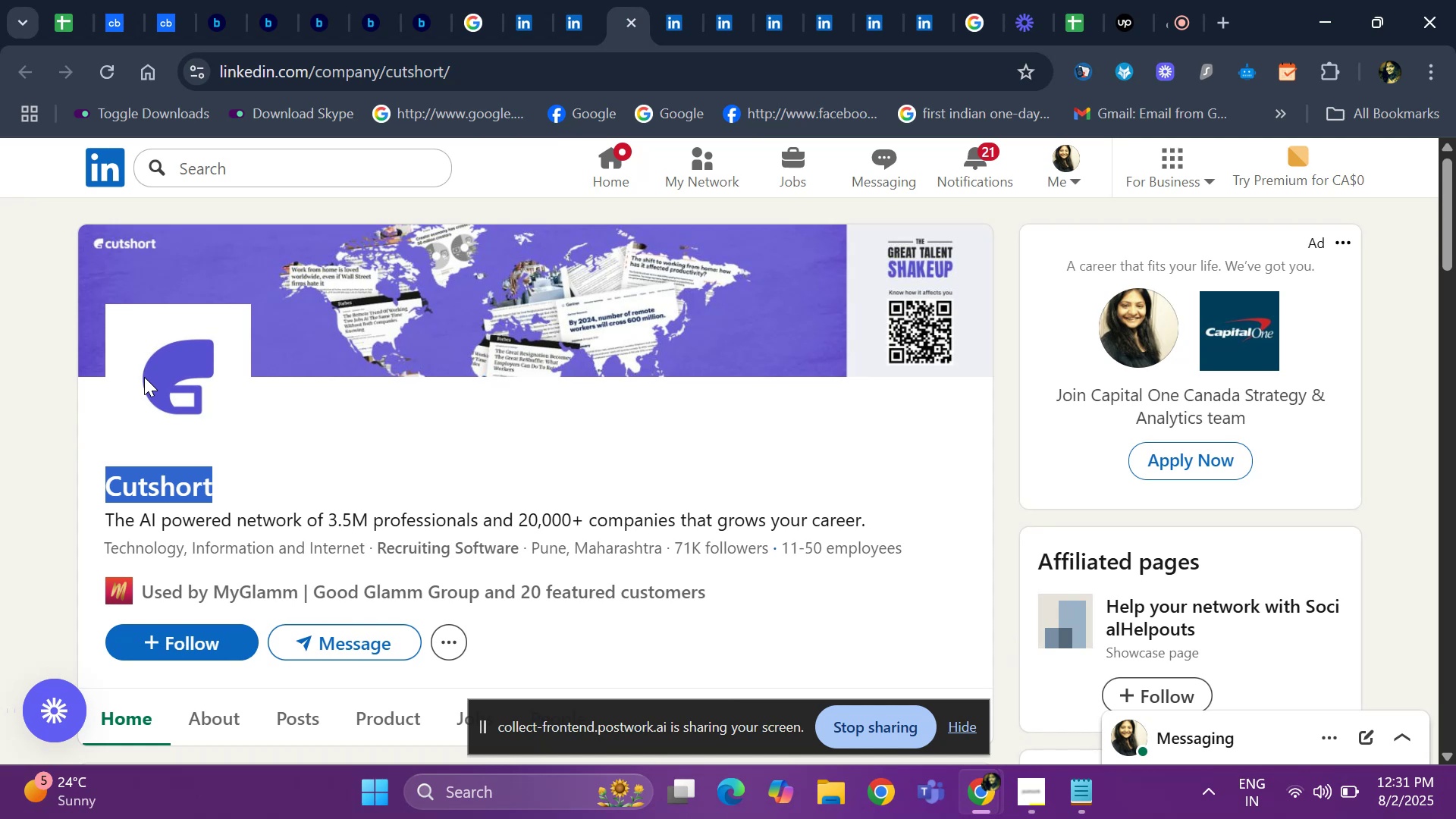 
key(Control+C)
 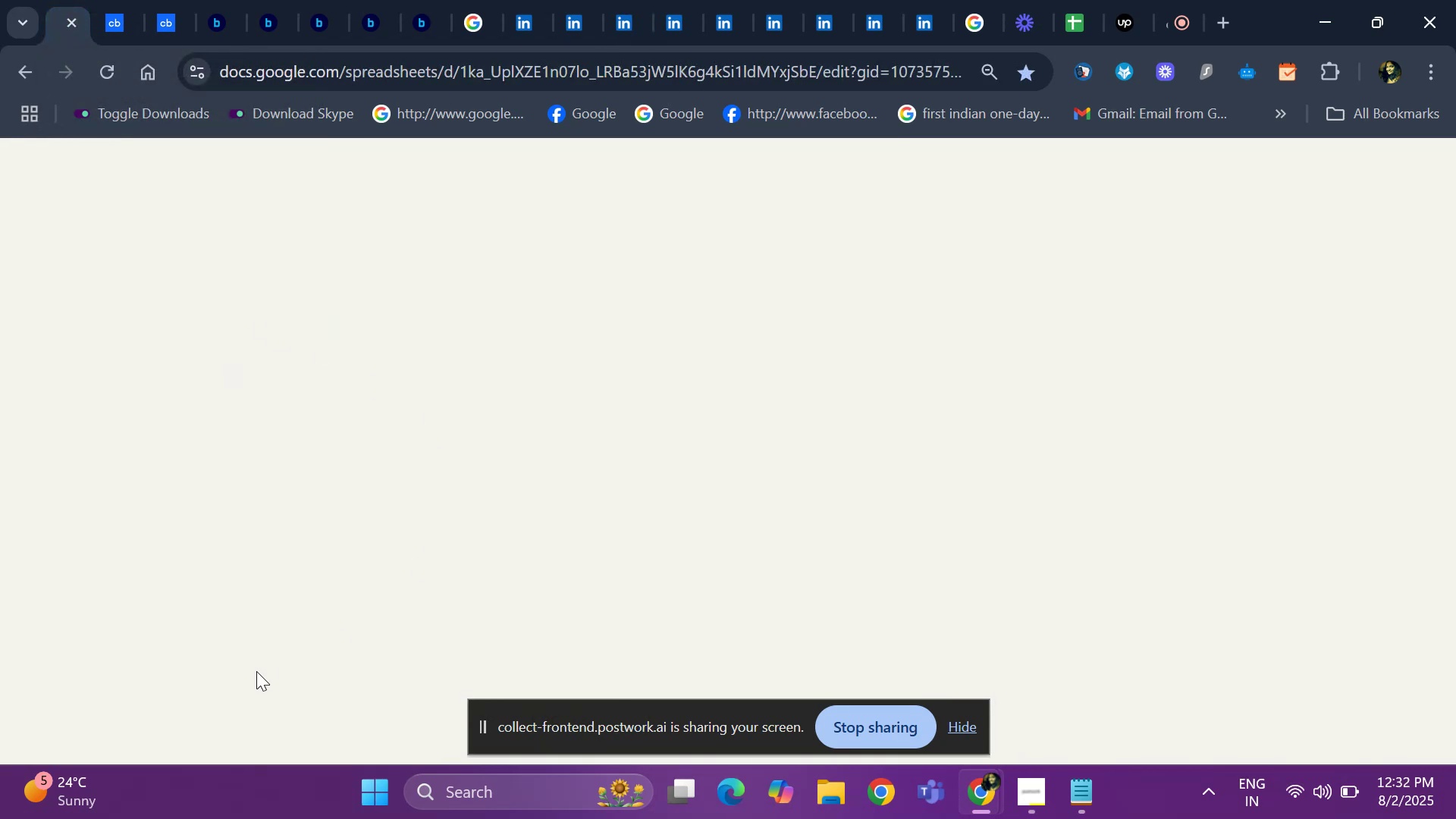 
wait(5.67)
 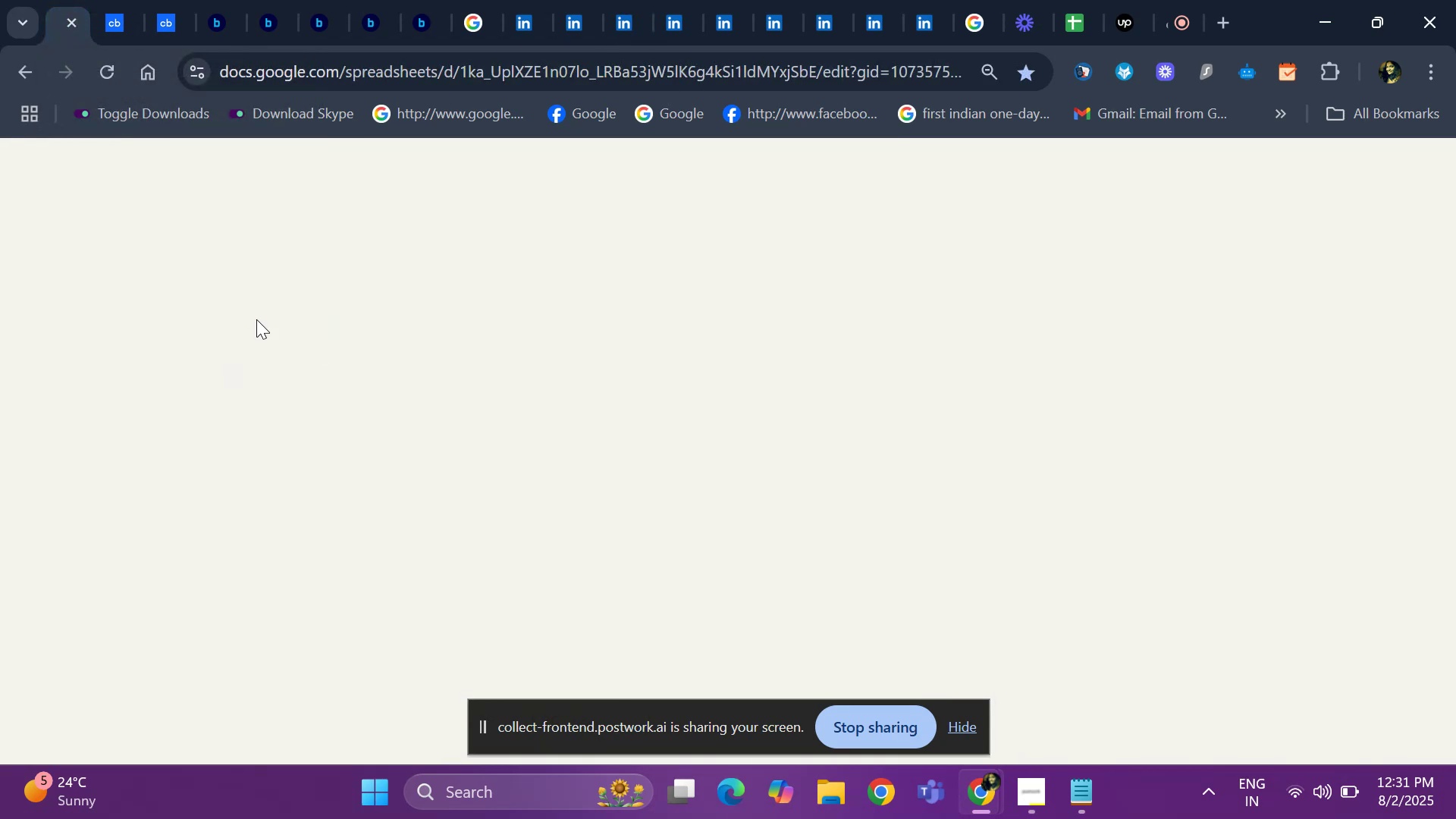 
key(Control+F)
 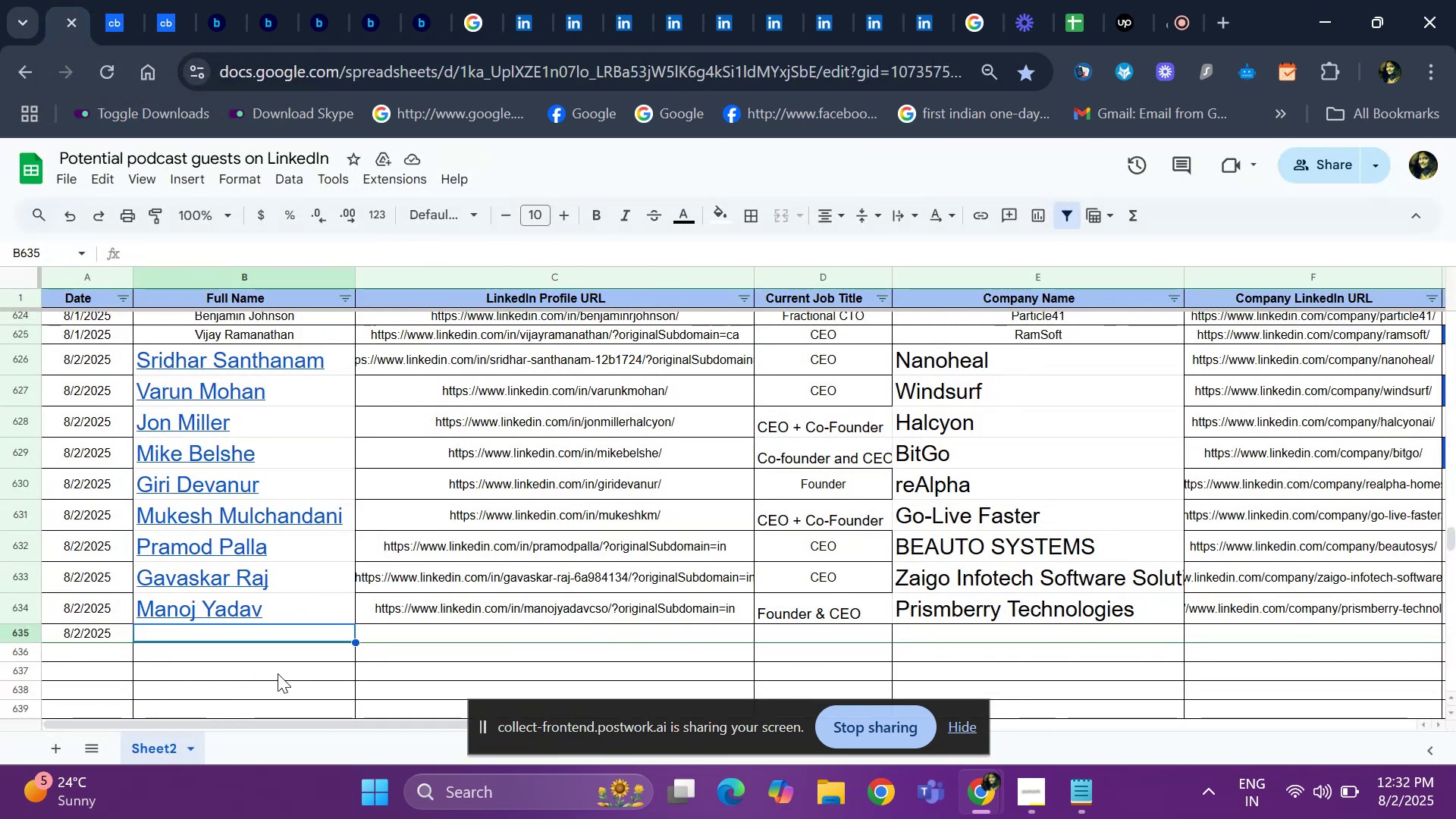 
key(Control+ControlLeft)
 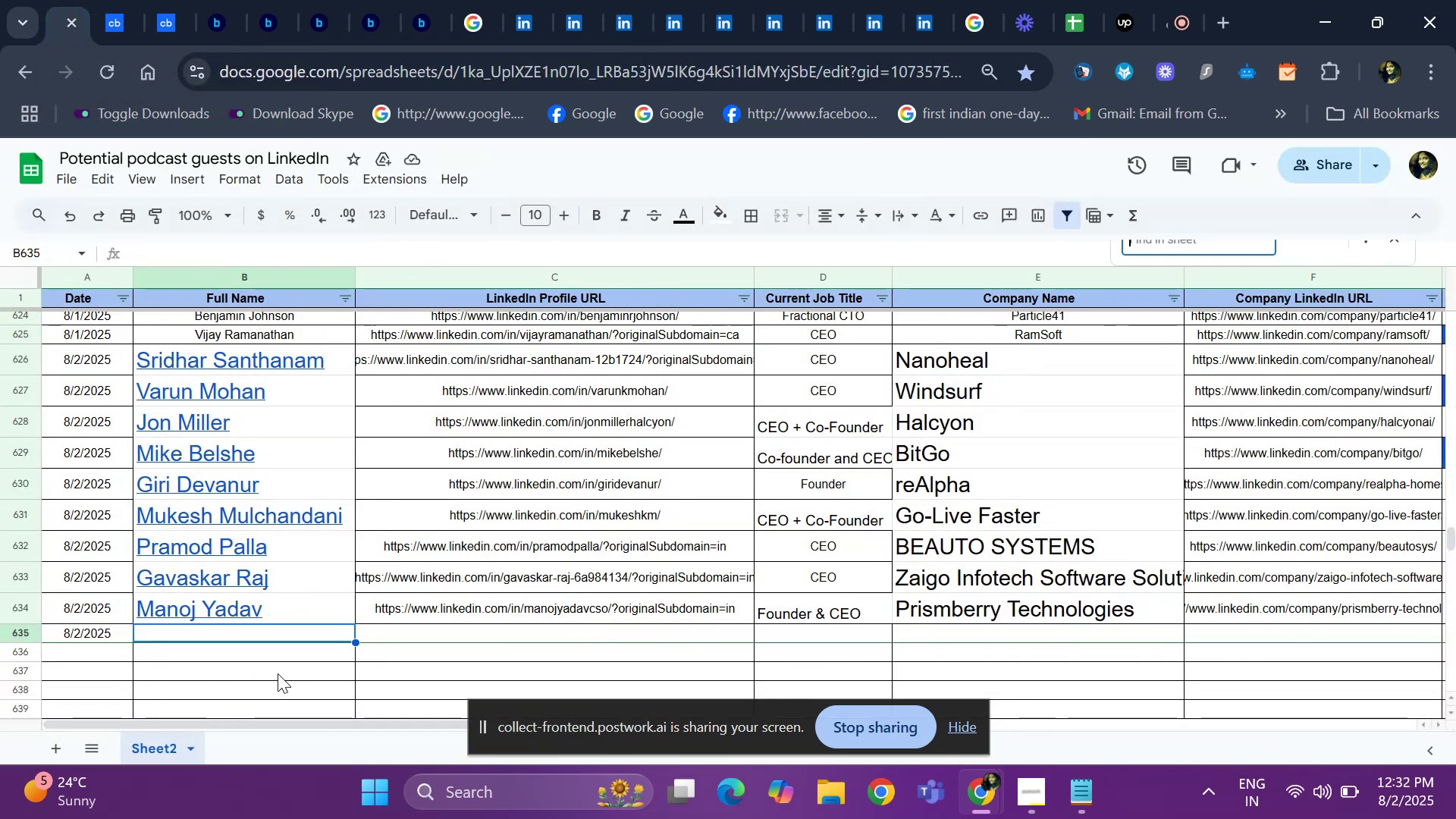 
key(Control+V)
 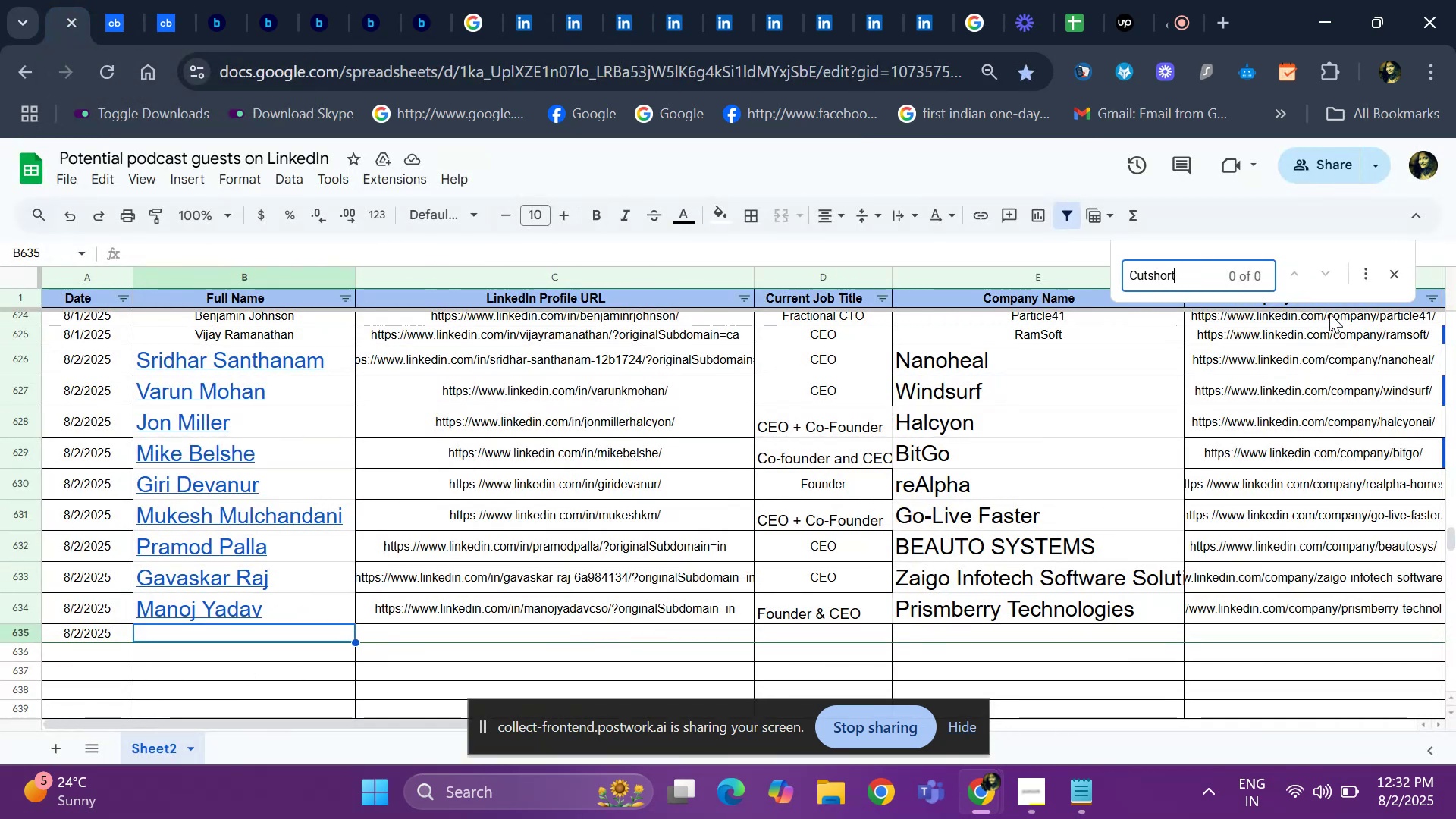 
left_click([1398, 275])
 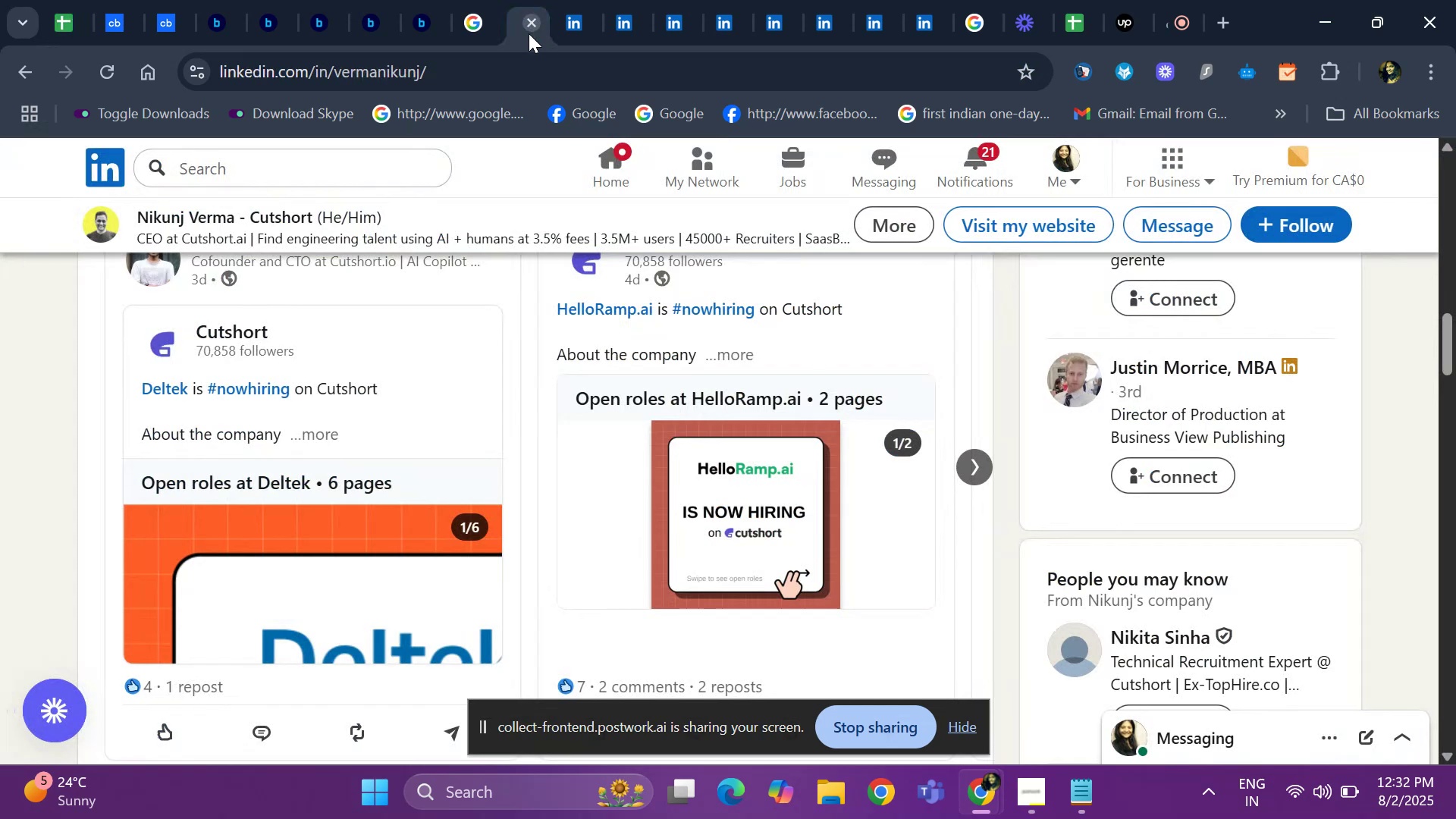 
scroll: coordinate [240, 630], scroll_direction: up, amount: 18.0
 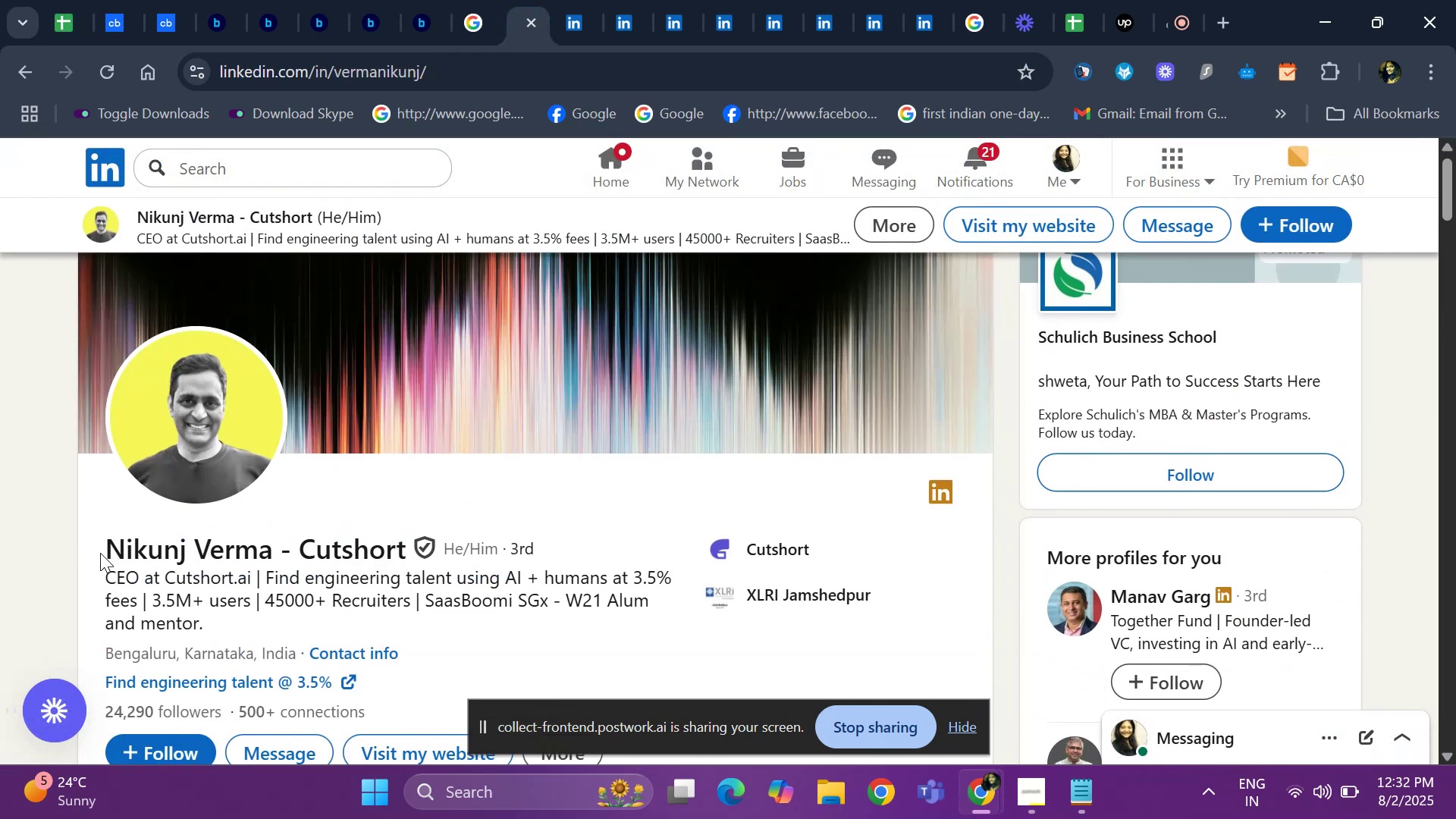 
left_click_drag(start_coordinate=[95, 538], to_coordinate=[271, 547])
 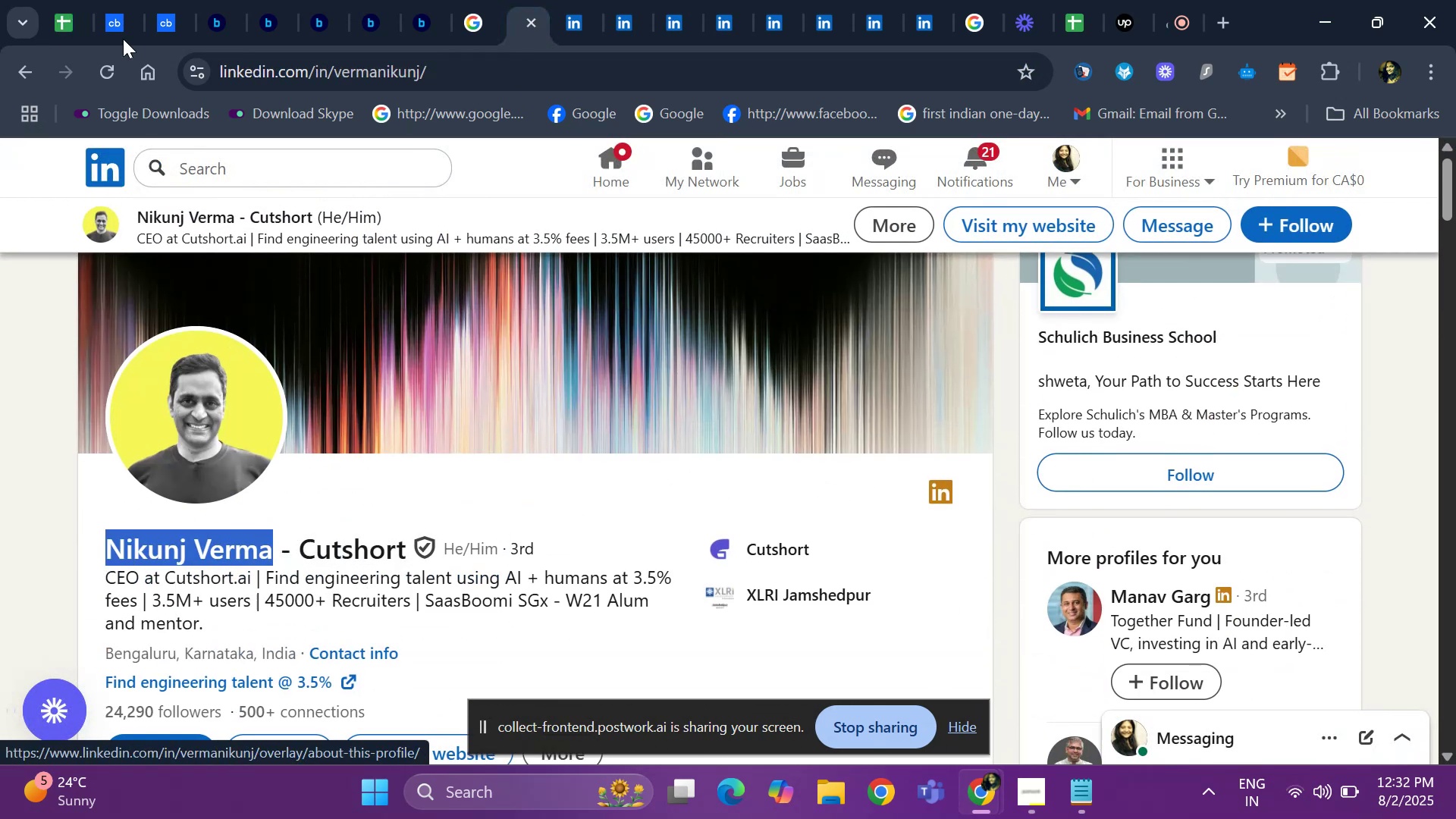 
key(Control+ControlLeft)
 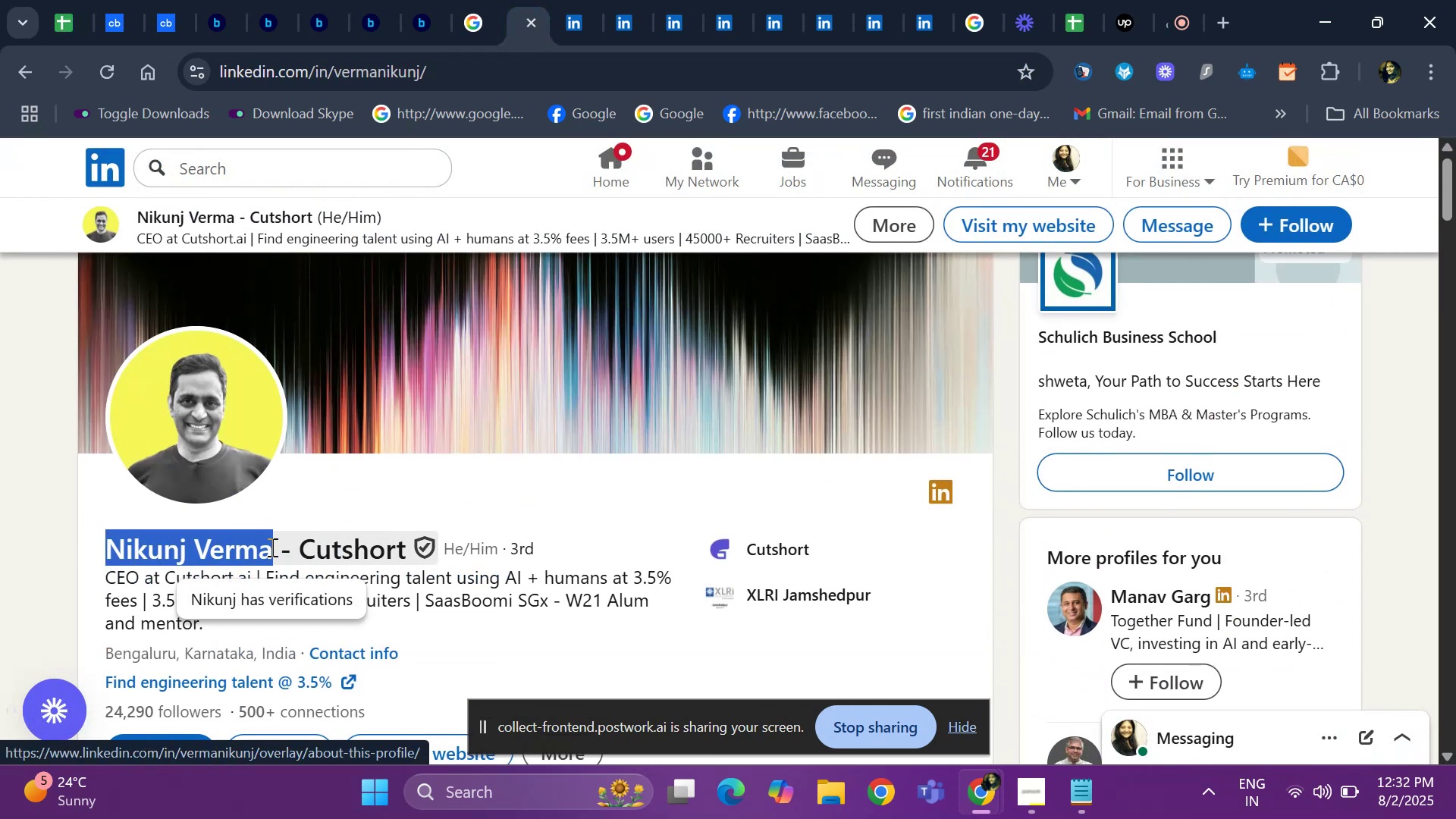 
key(Control+C)
 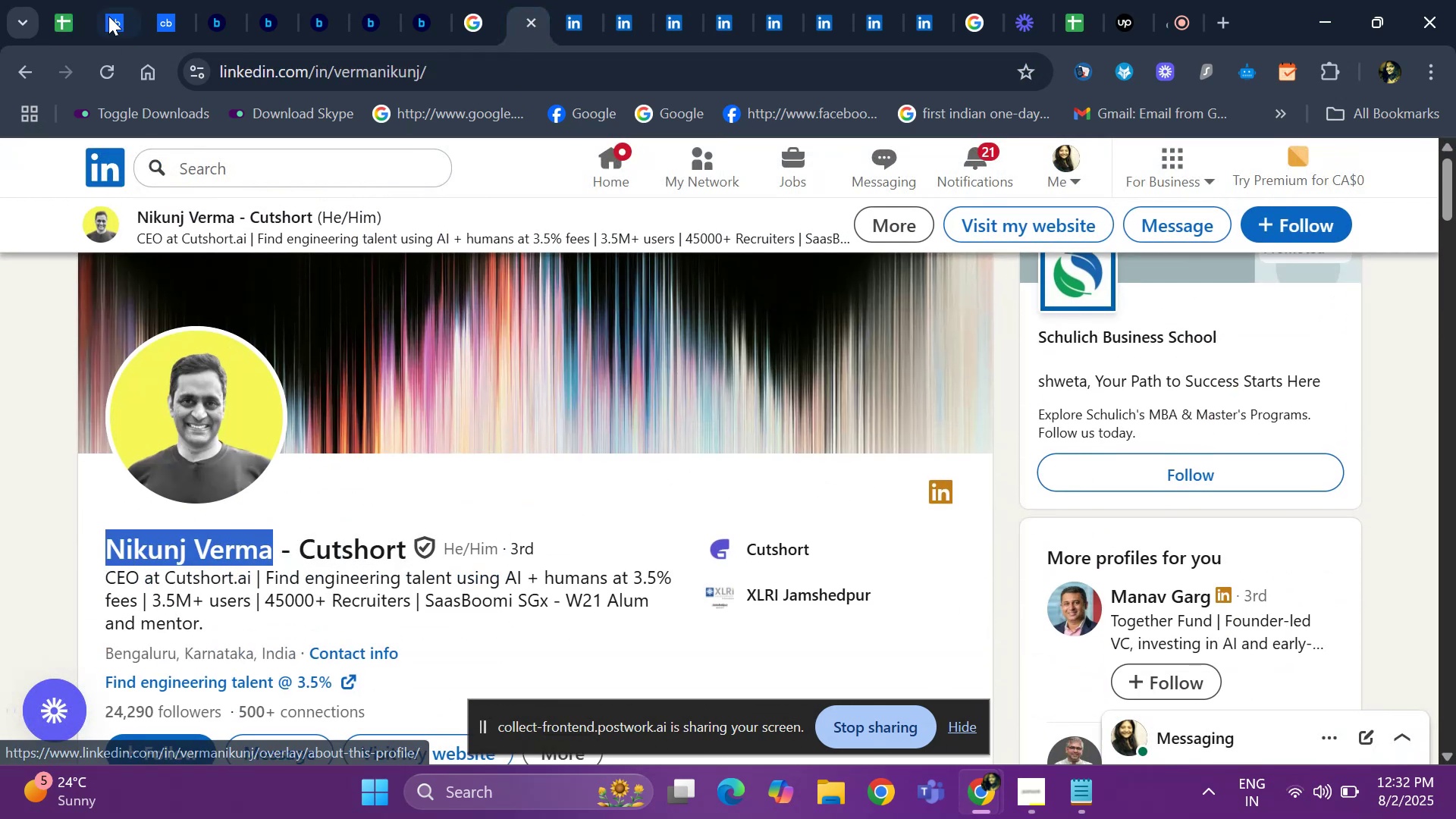 
left_click_drag(start_coordinate=[40, 1], to_coordinate=[40, 5])
 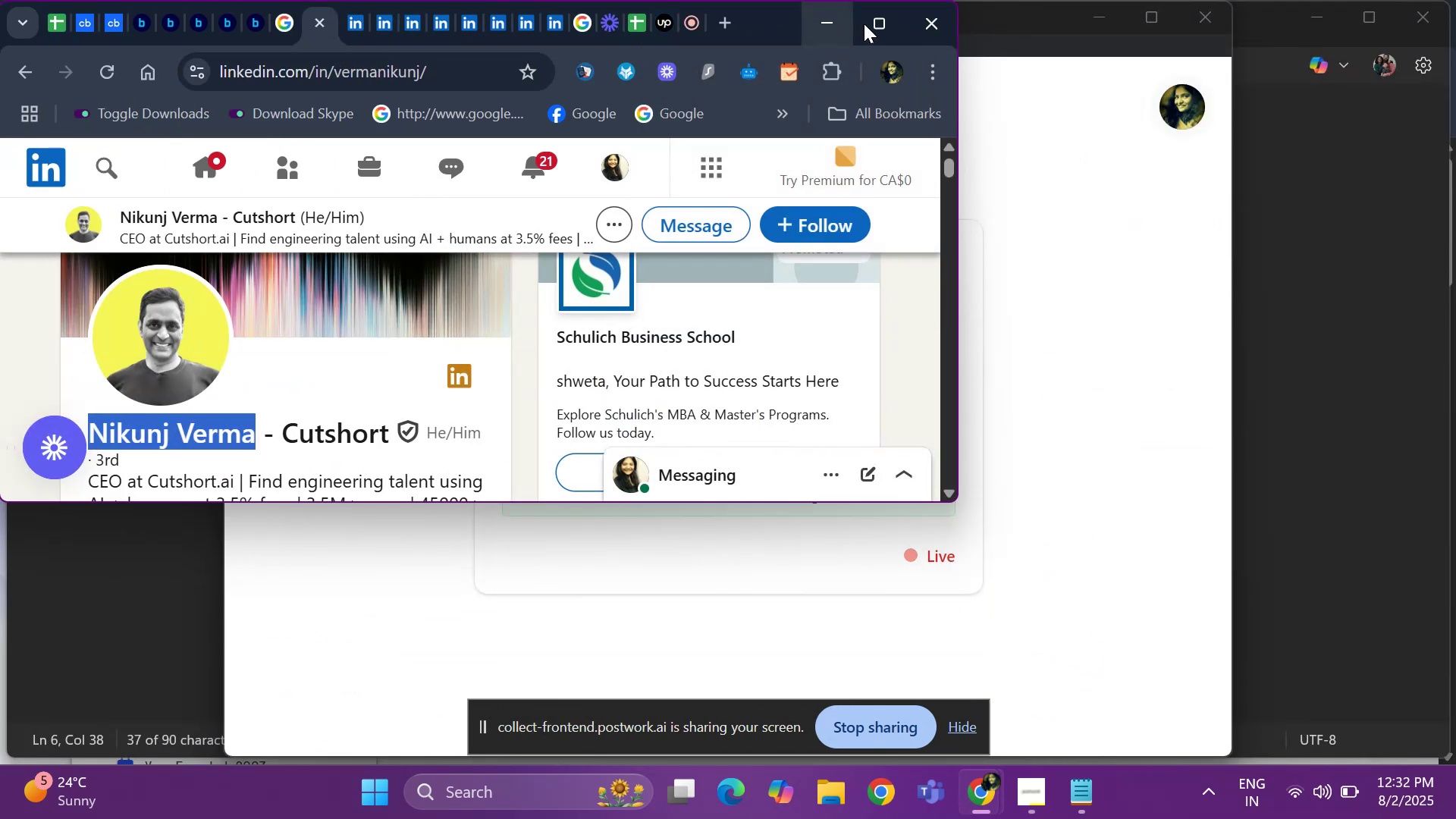 
left_click([871, 22])
 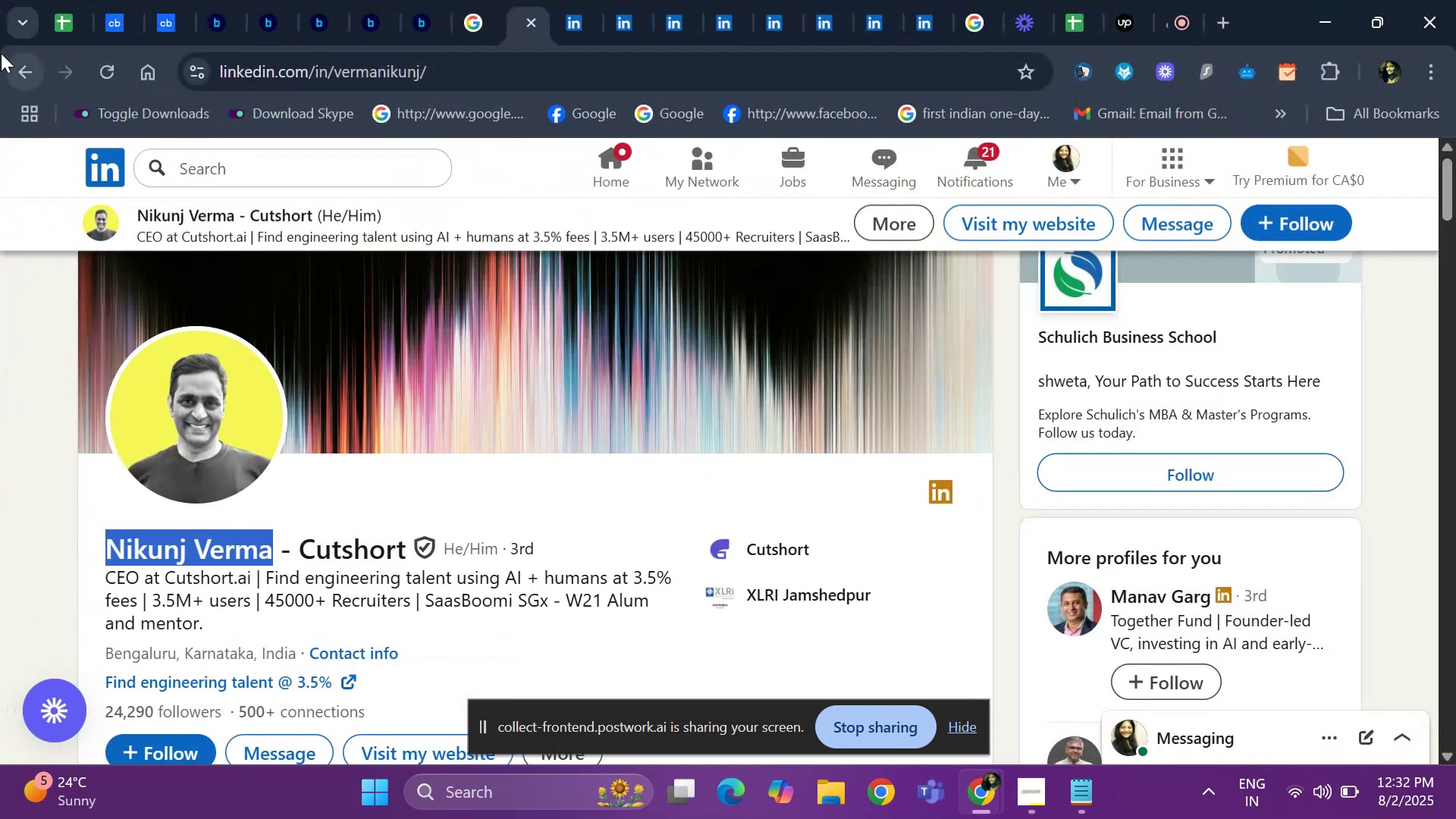 
left_click([70, 15])
 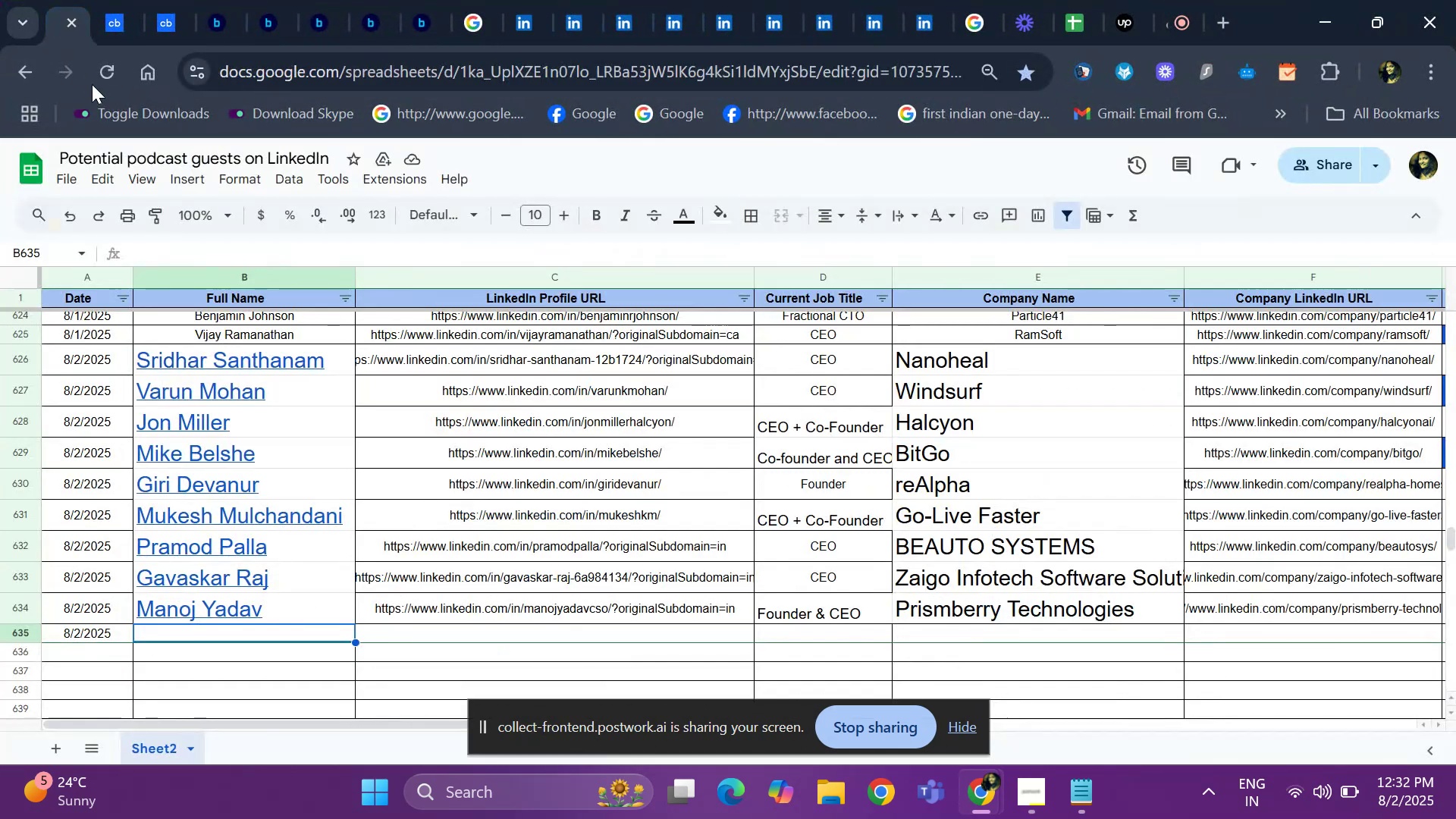 
key(Control+ControlLeft)
 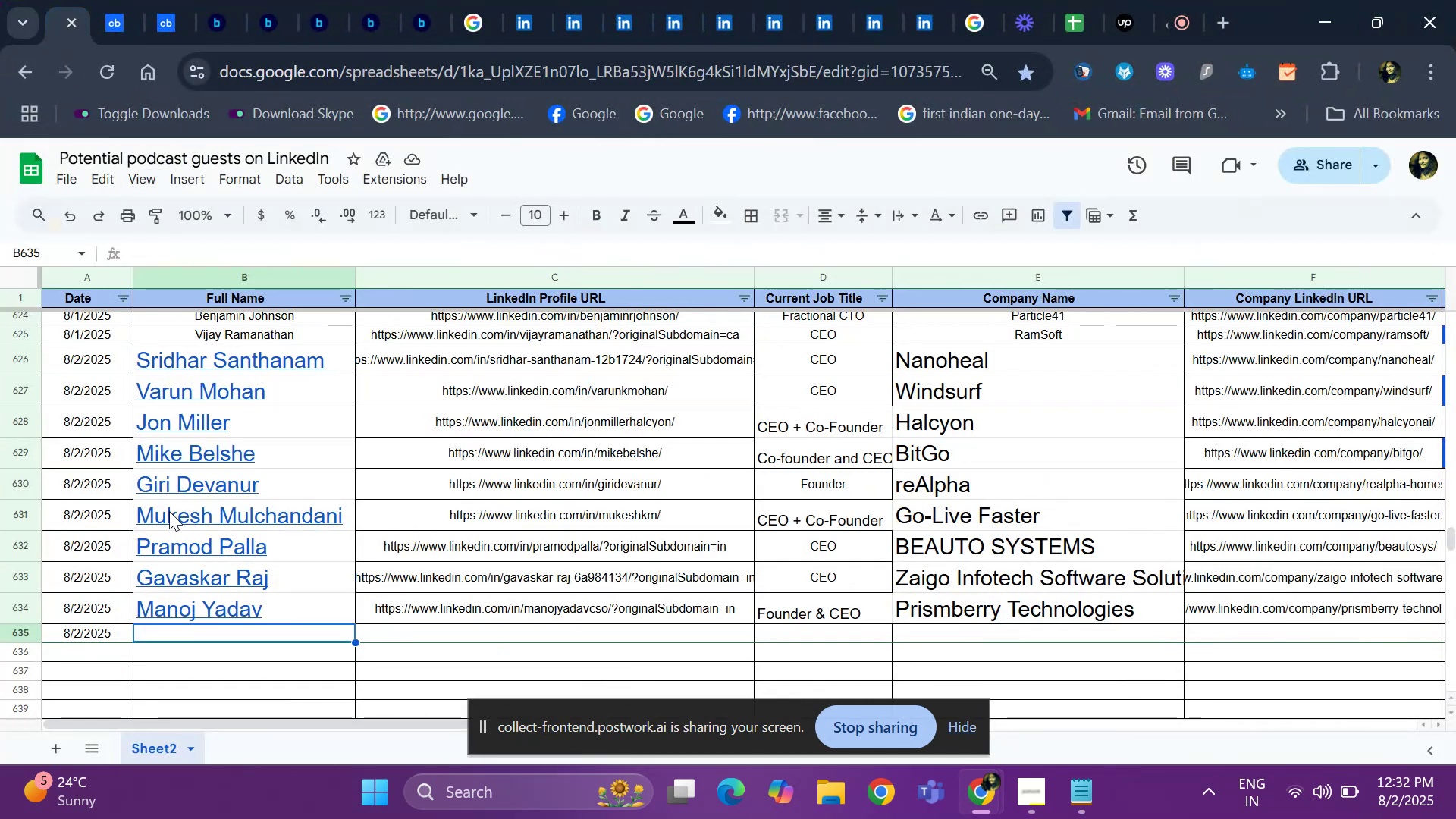 
key(Control+V)
 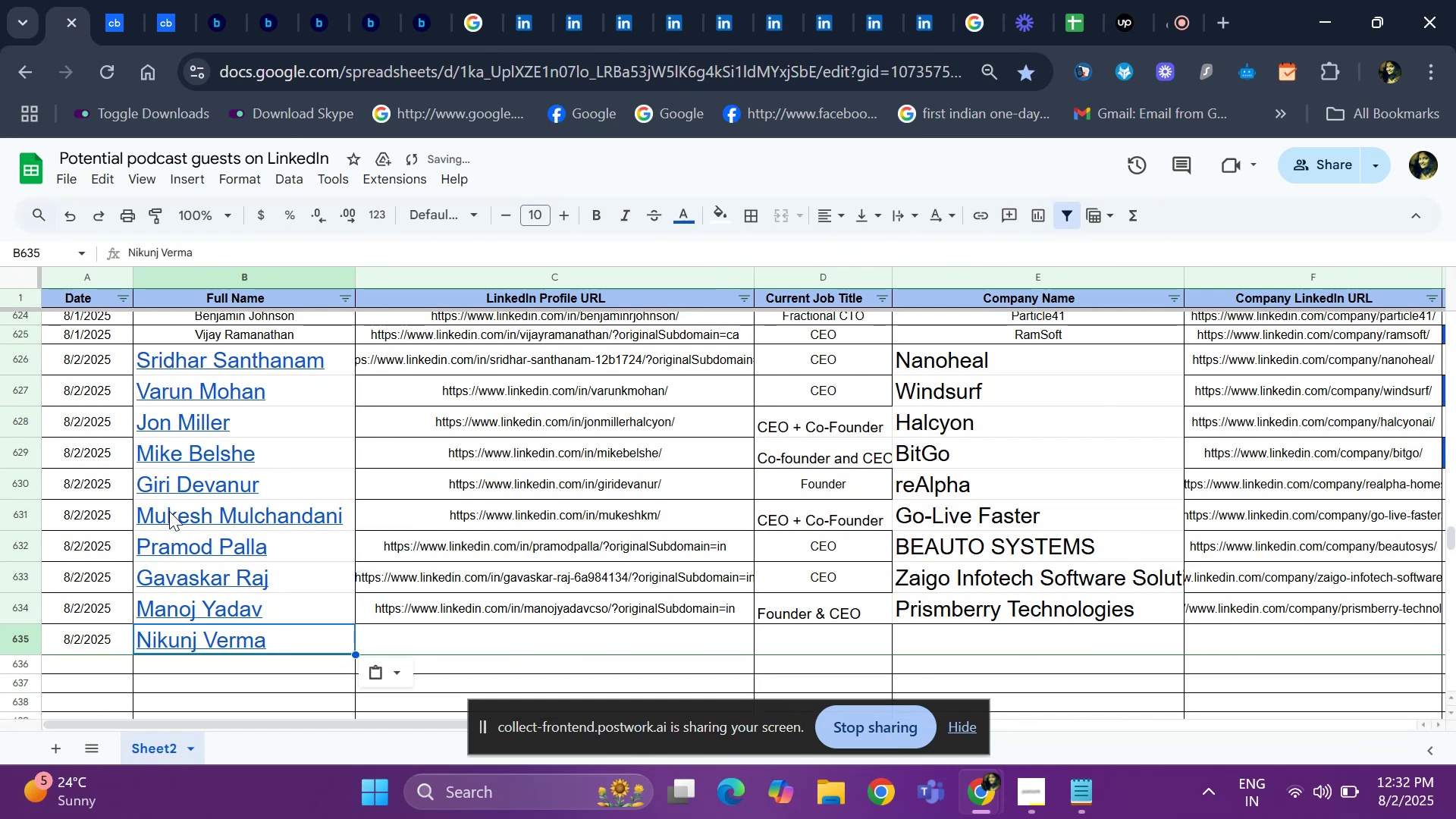 
key(ArrowRight)
 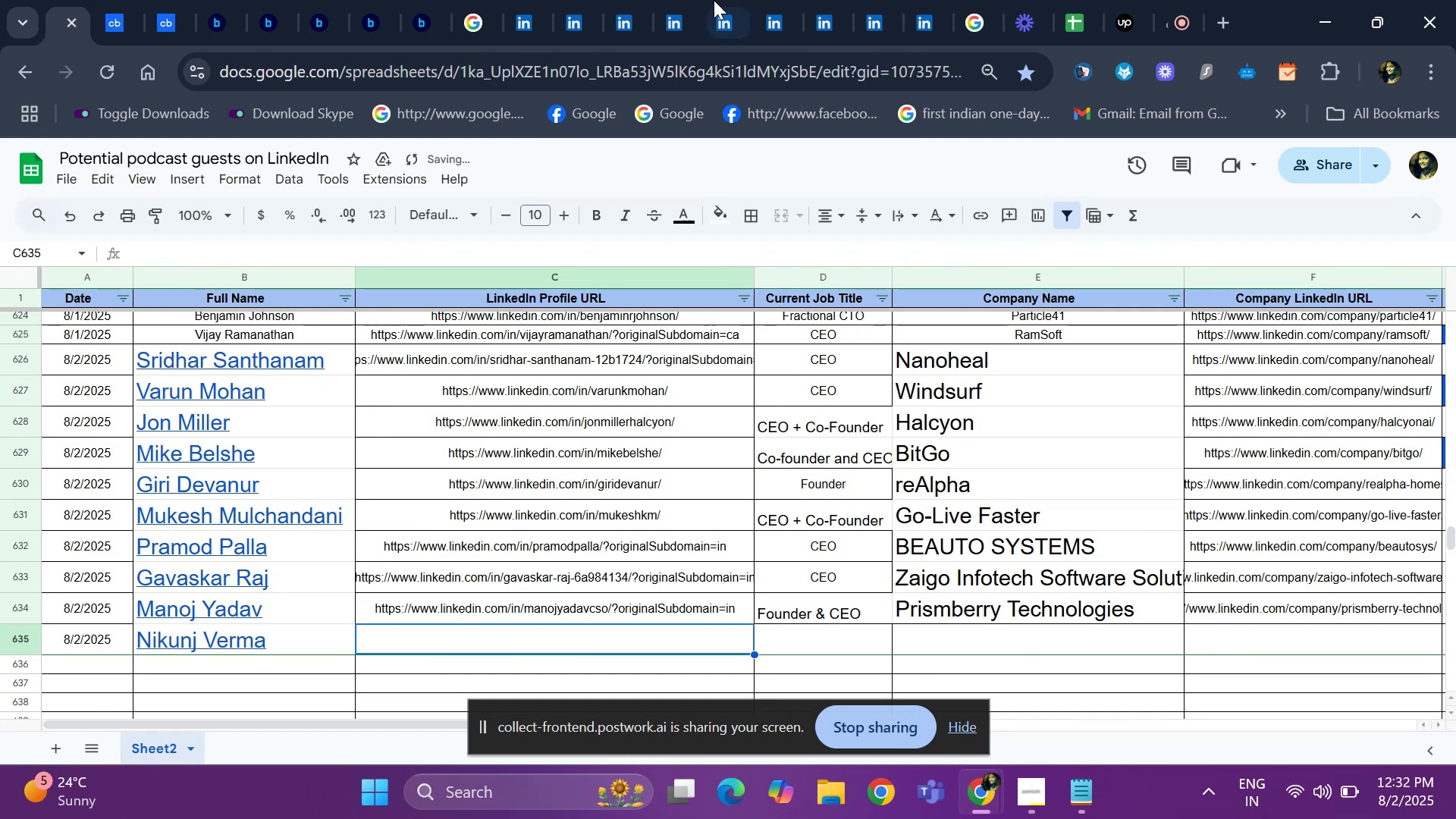 
left_click([536, 9])
 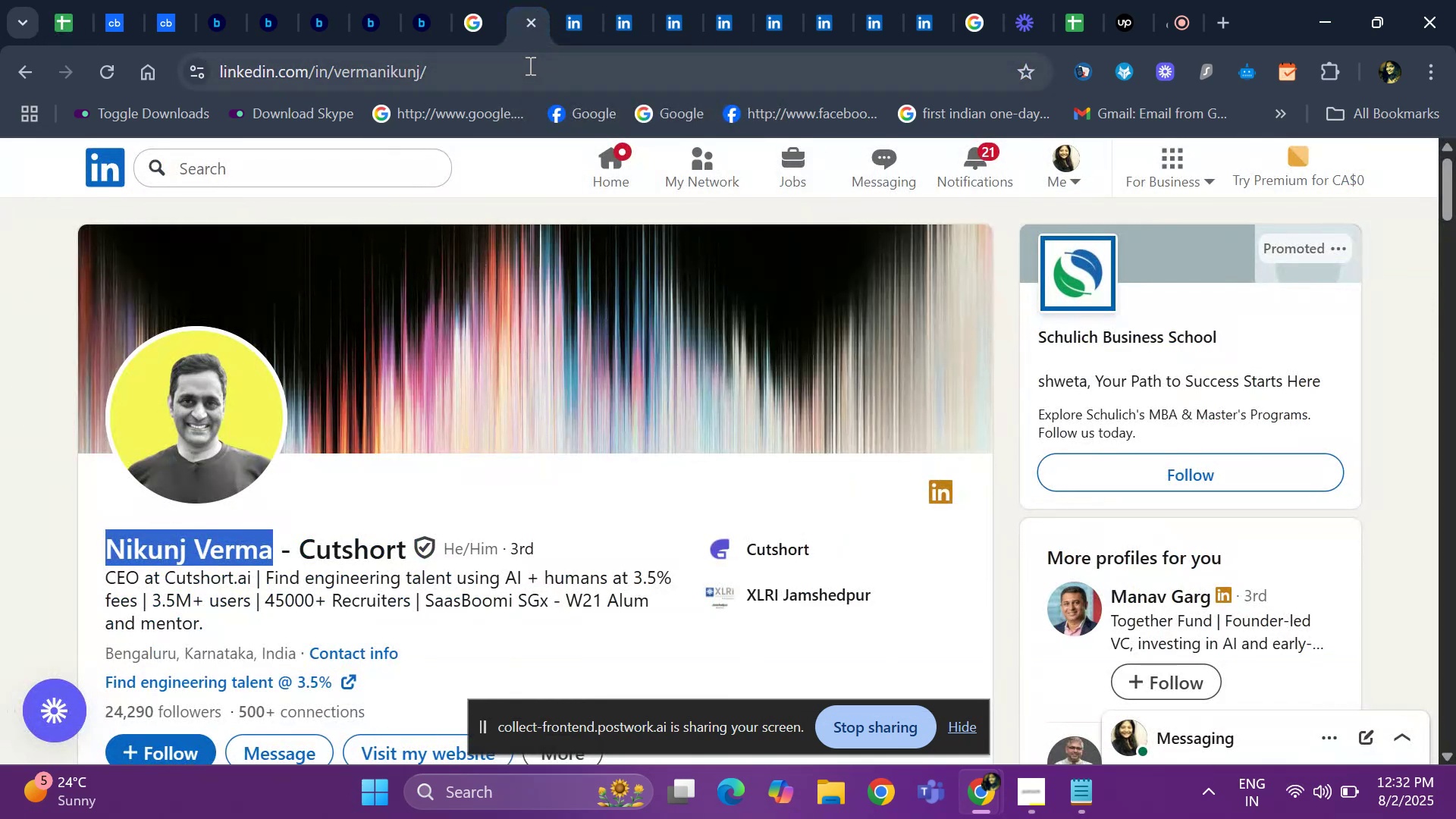 
key(Control+ControlLeft)
 